 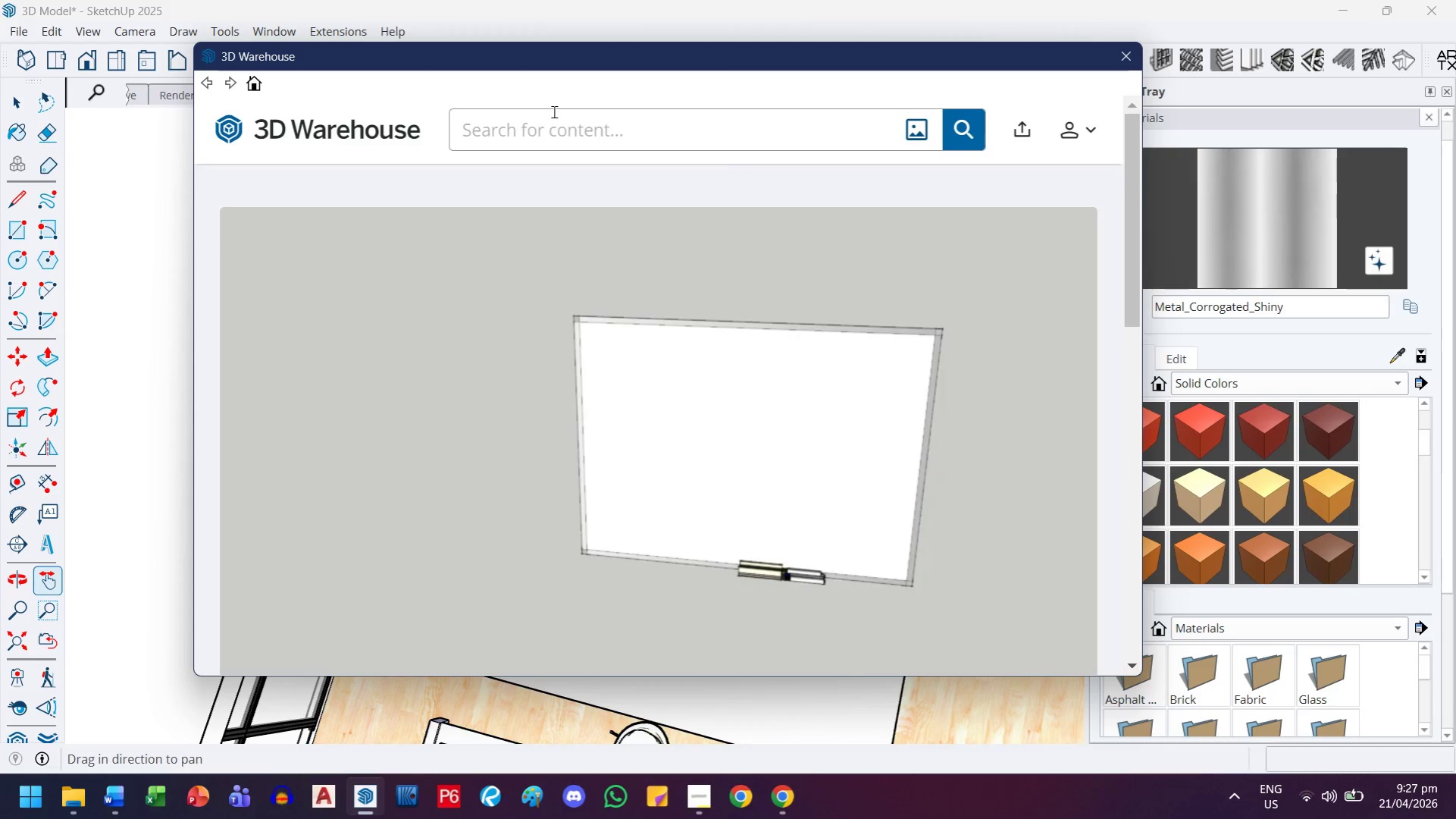 
type(office and chairs)
 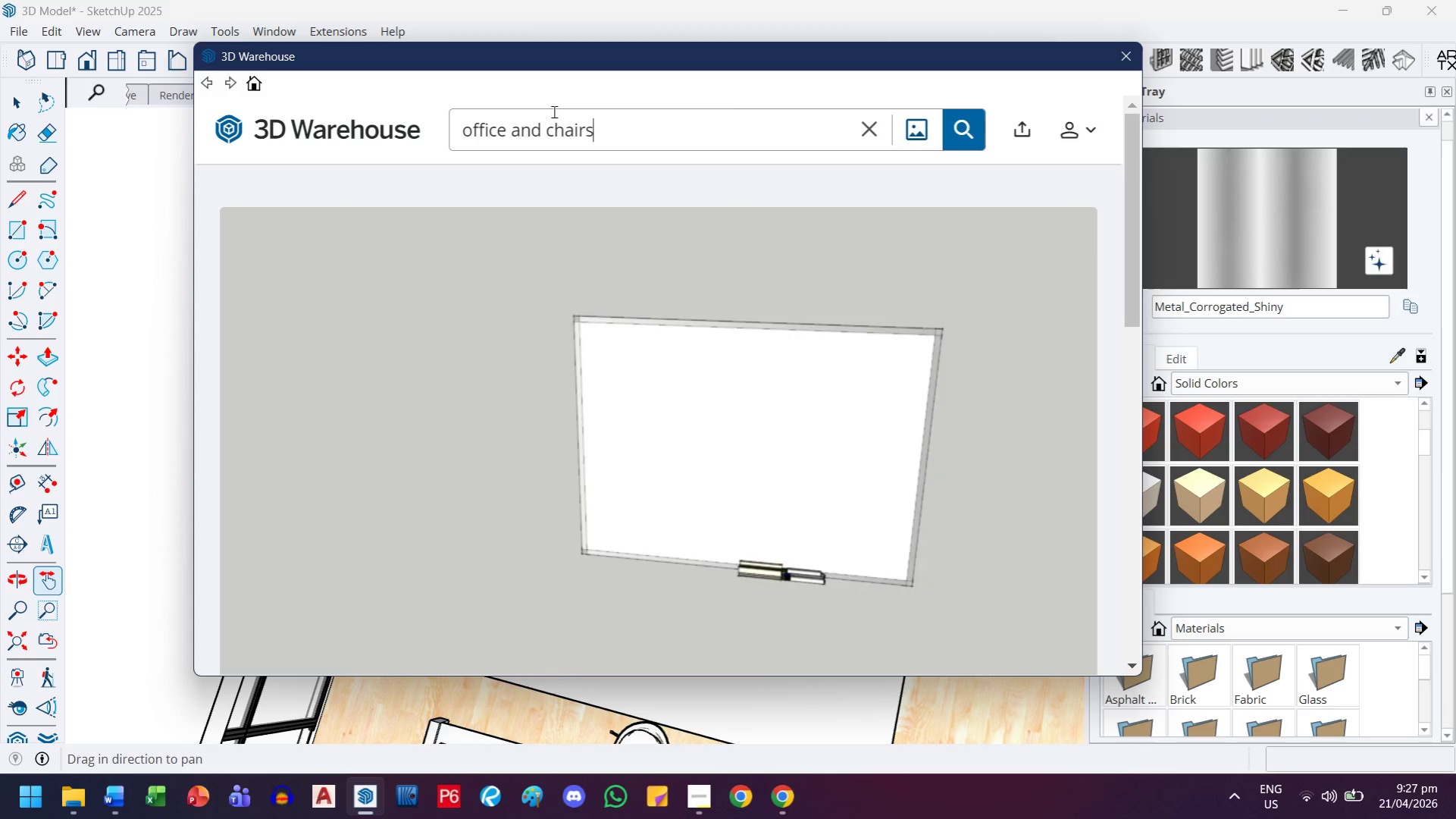 
key(Enter)
 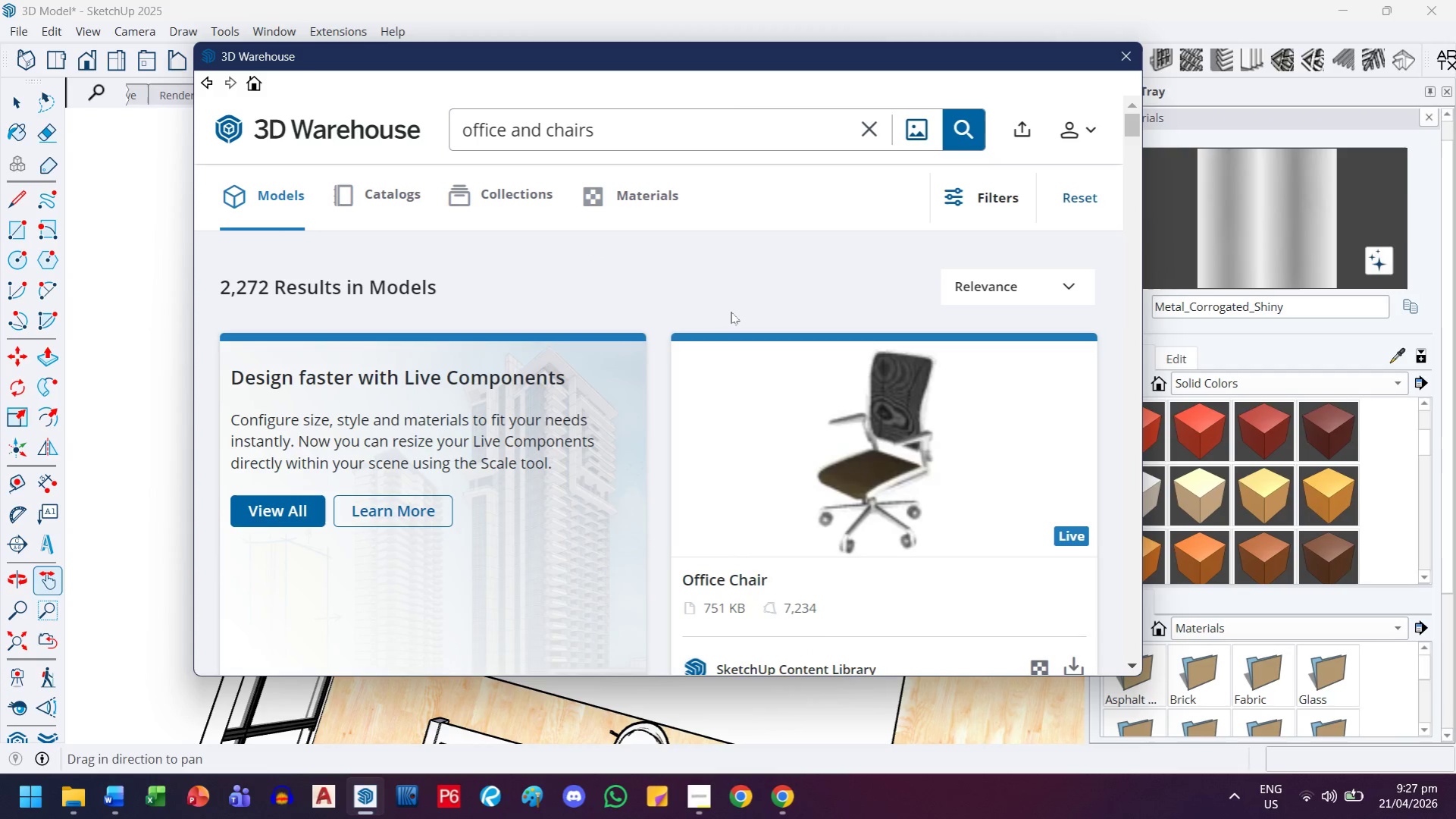 
double_click([471, 118])
 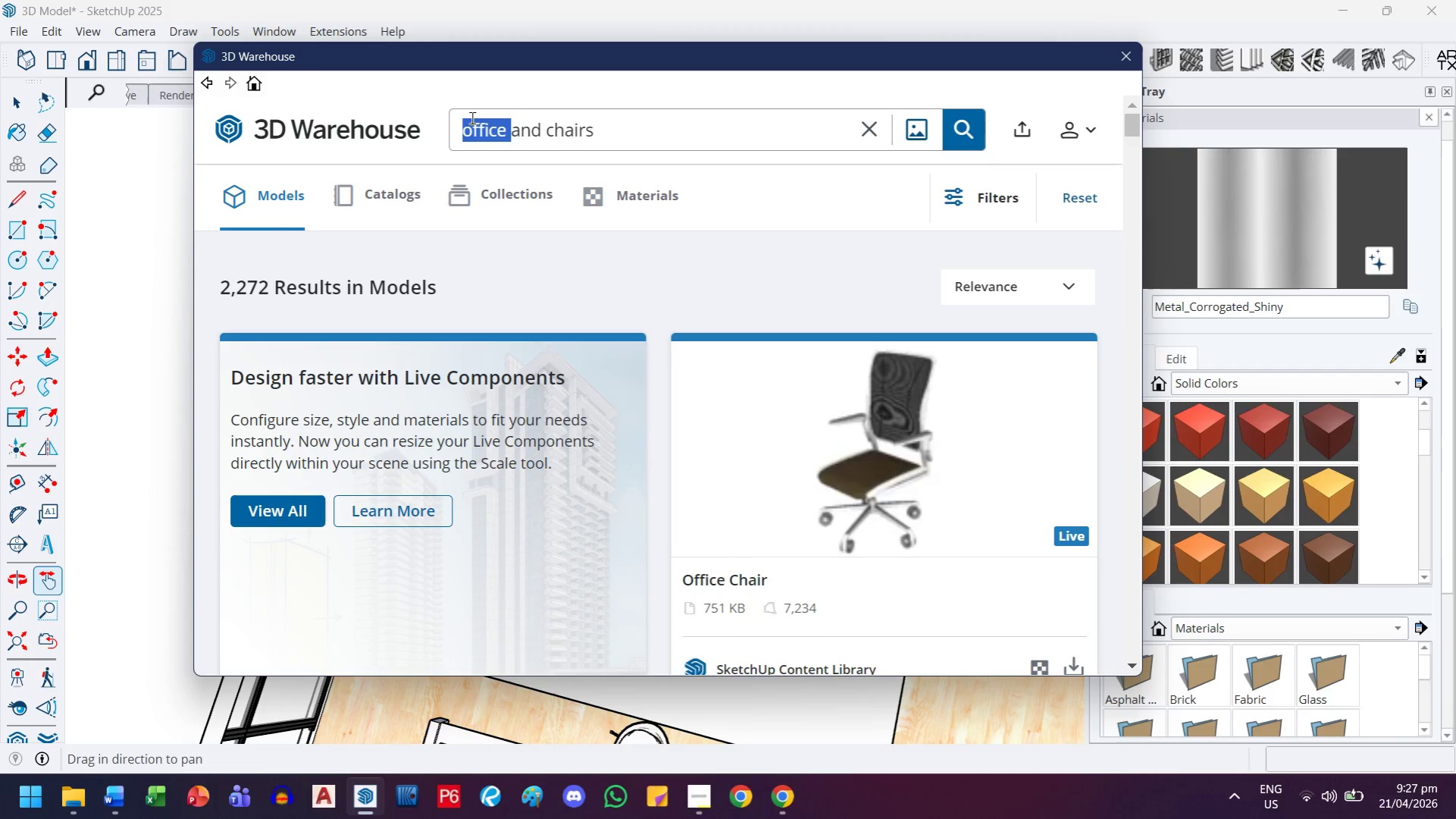 
type(tabe)
key(Backspace)
type(les )
 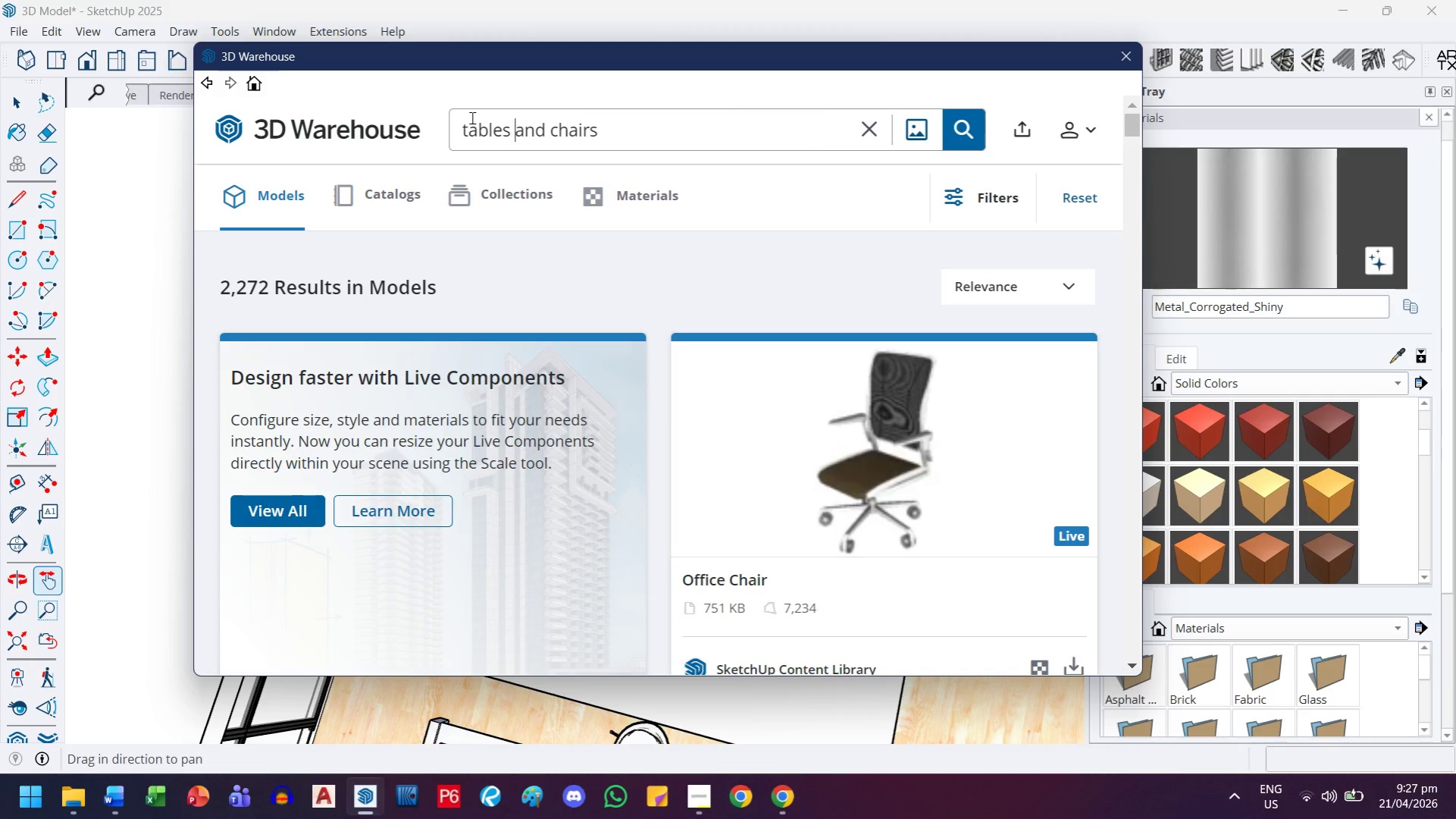 
key(Enter)
 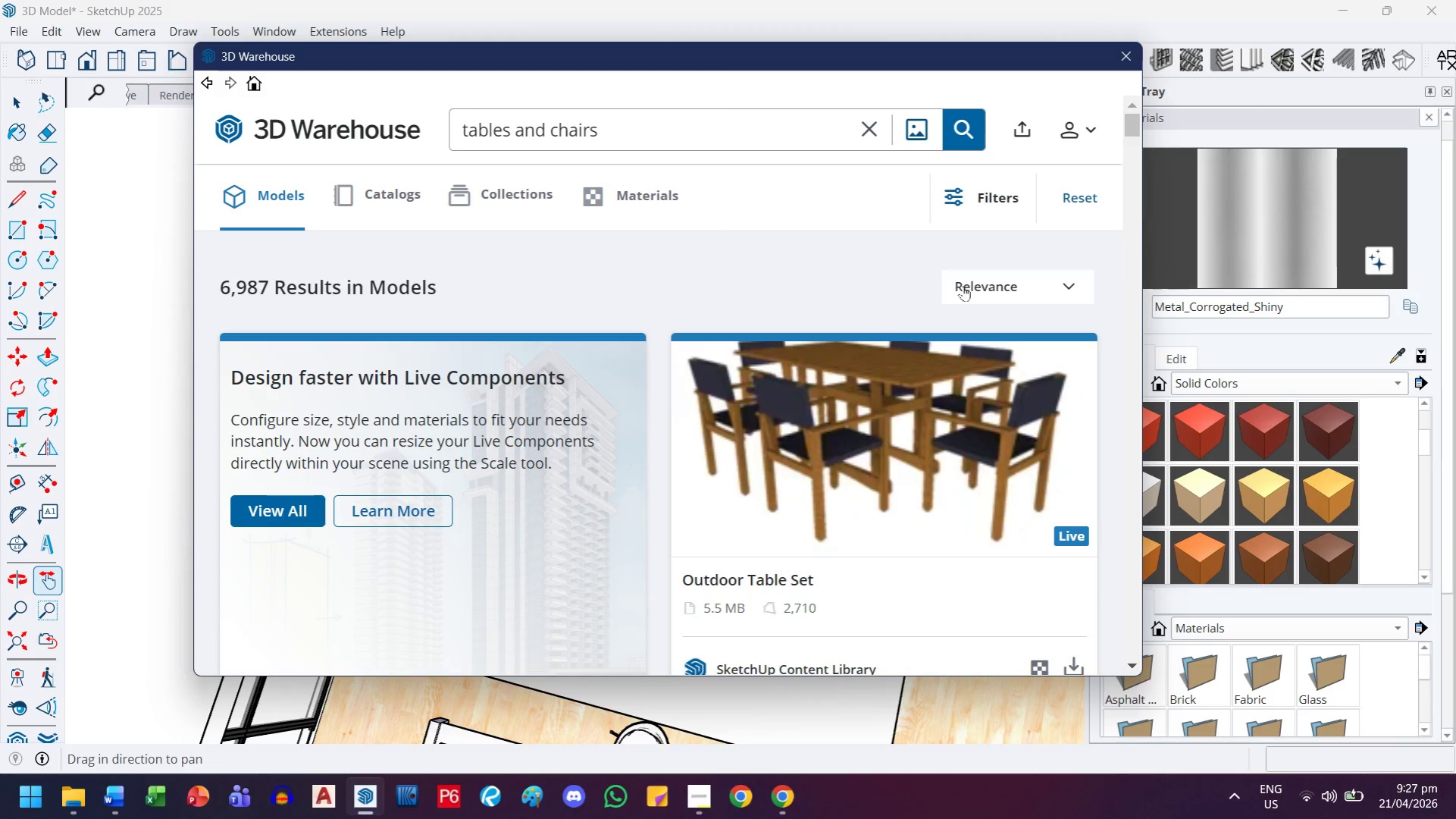 
wait(6.55)
 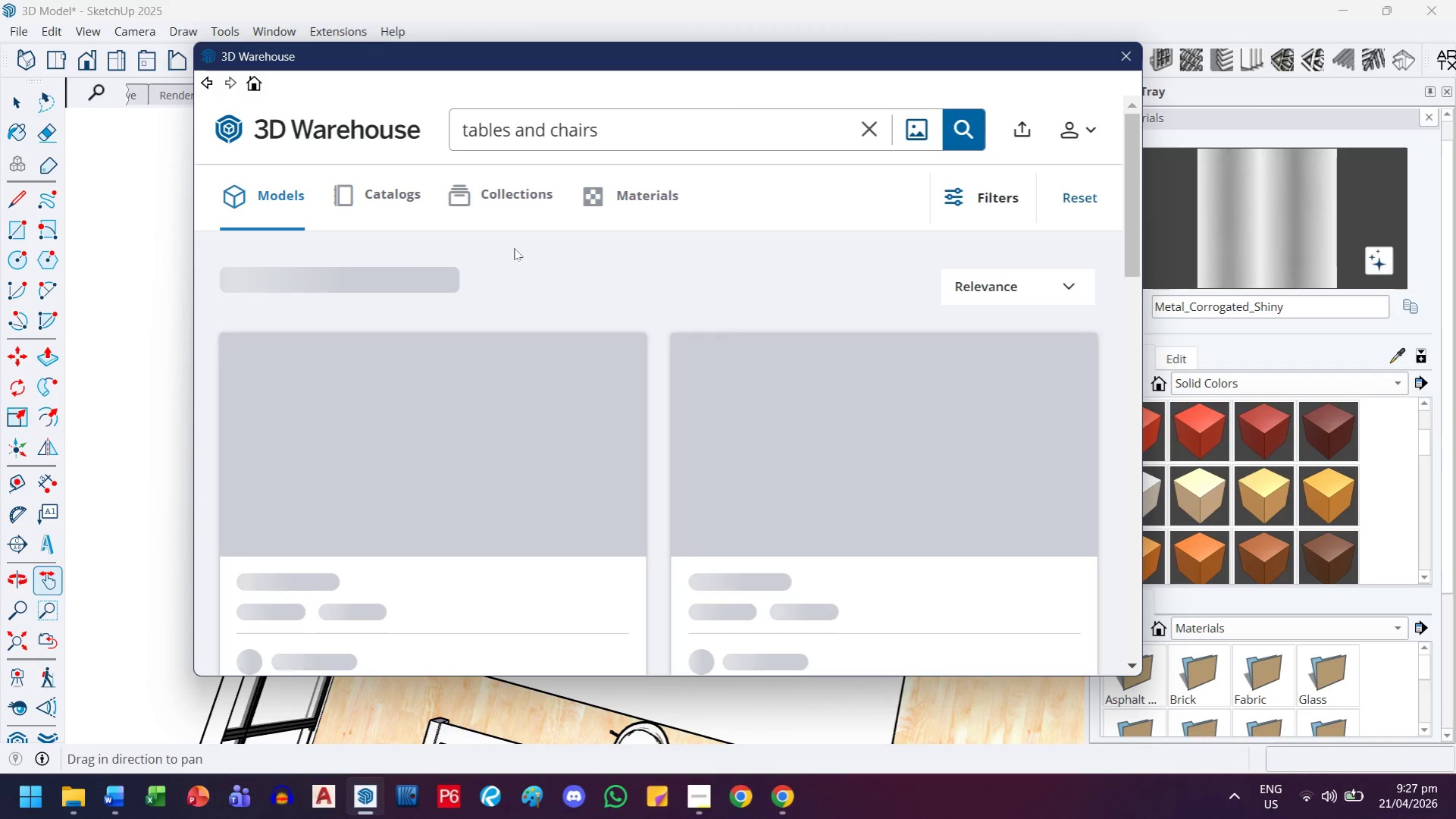 
type( office)
 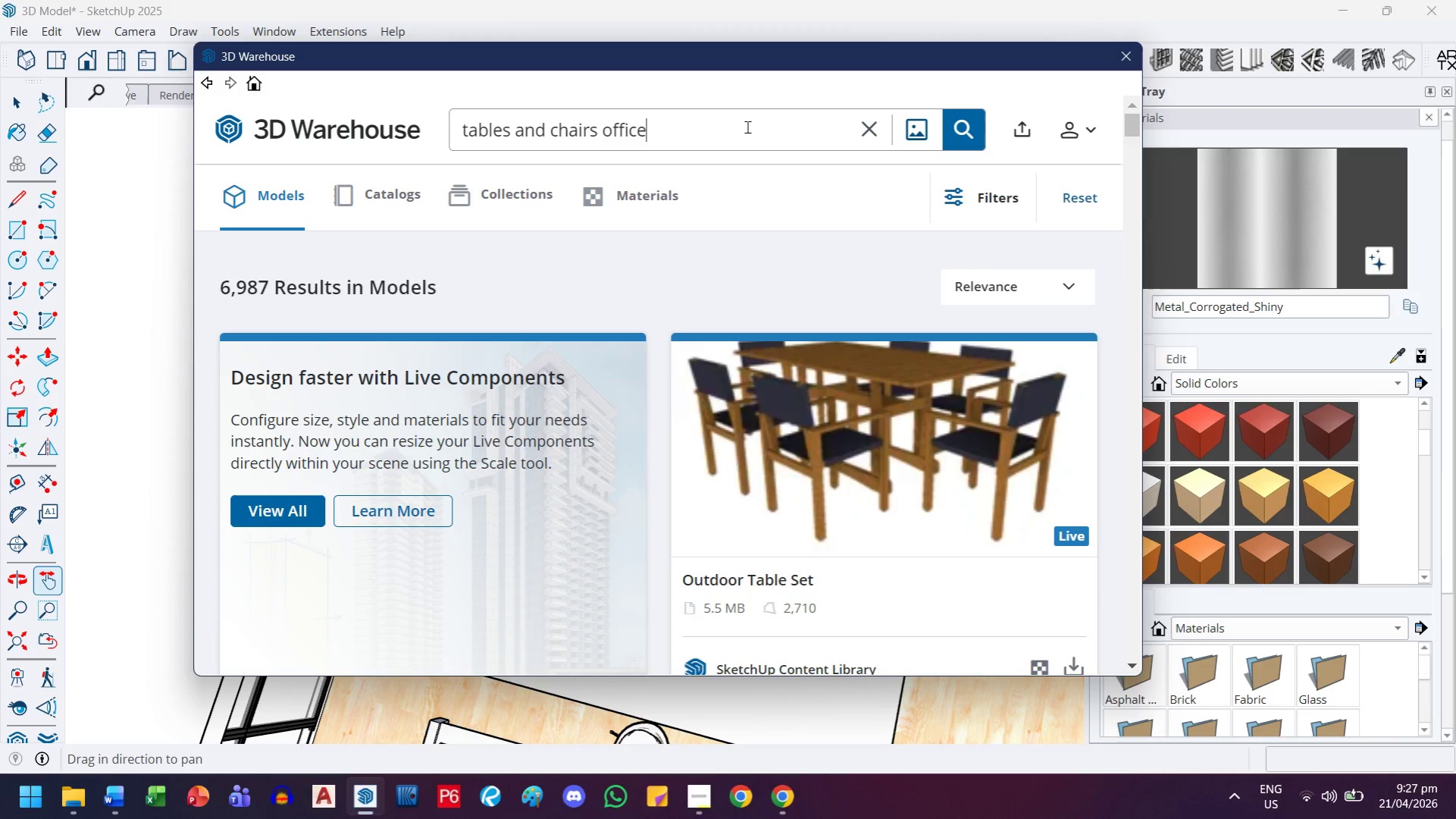 
key(Enter)
 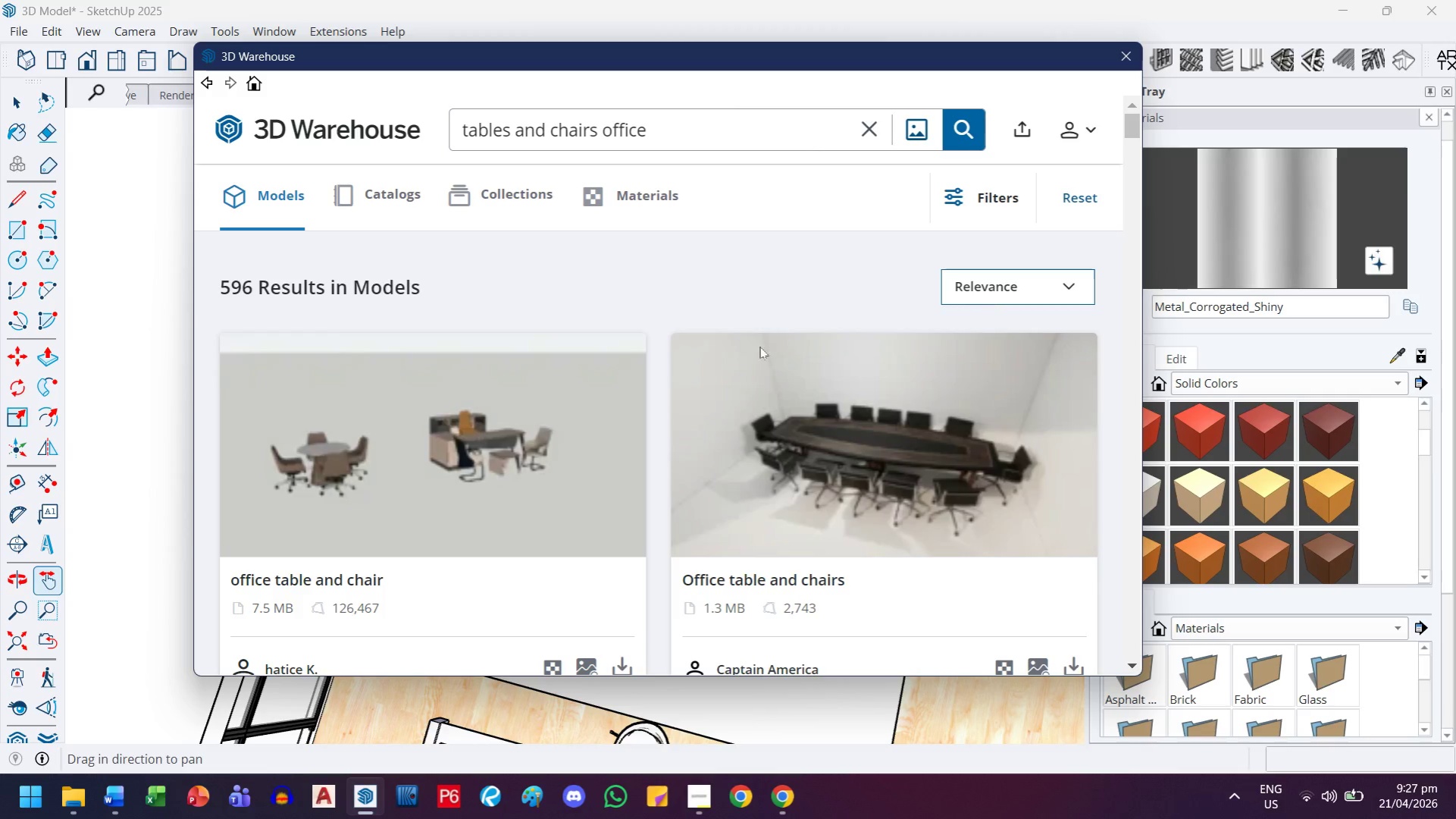 
left_click([969, 275])
 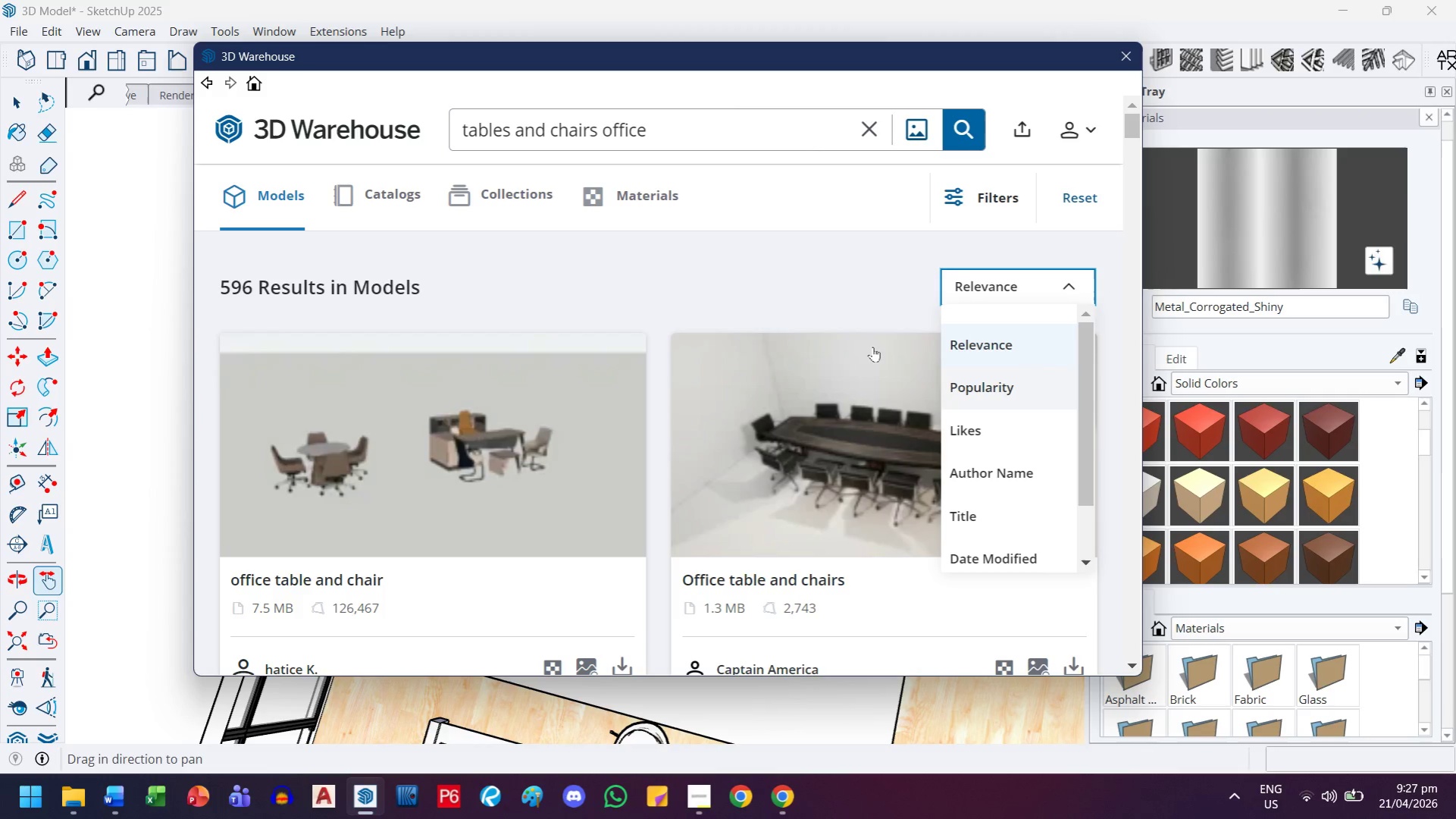 
left_click([854, 274])
 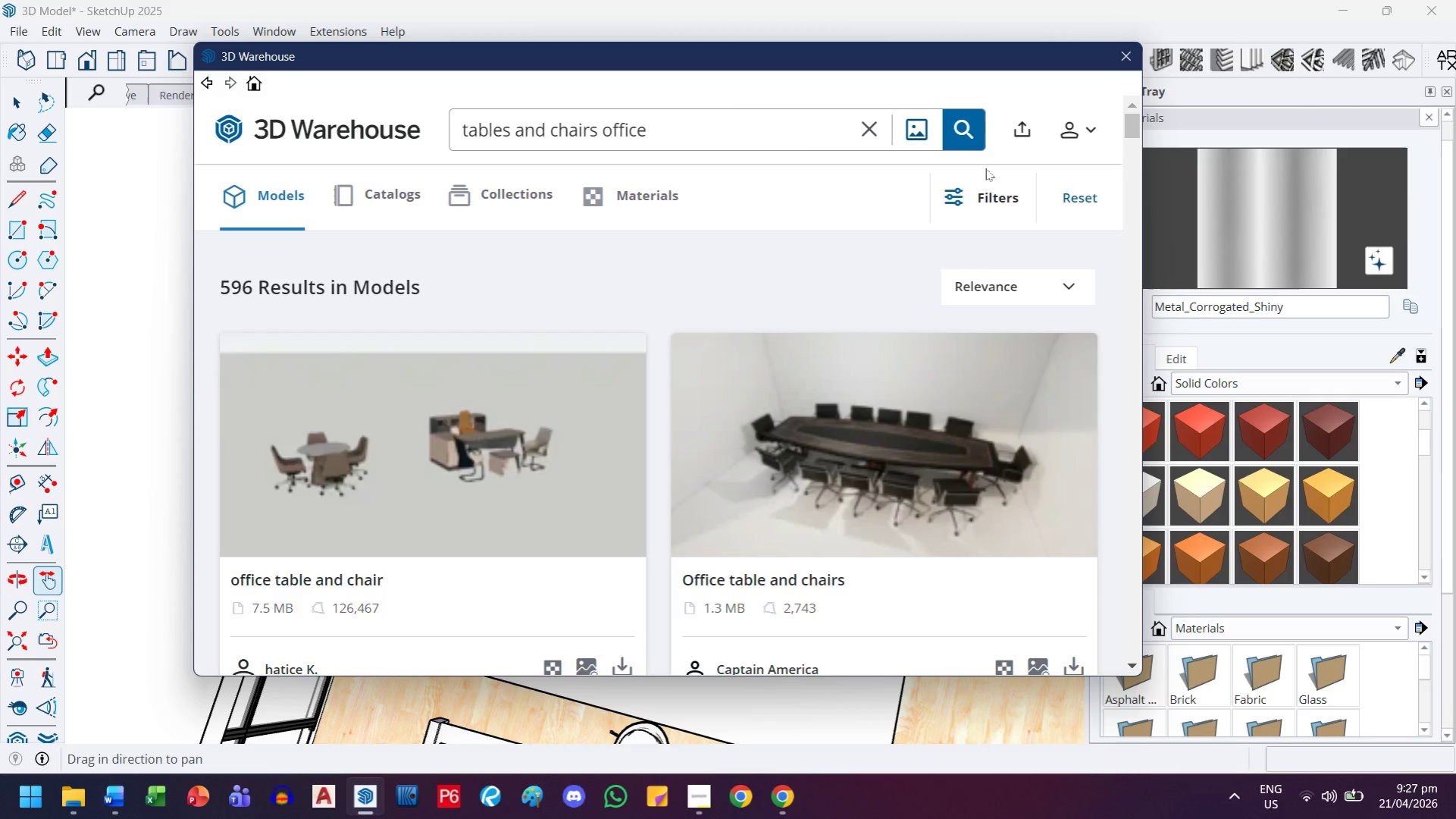 
triple_click([976, 196])
 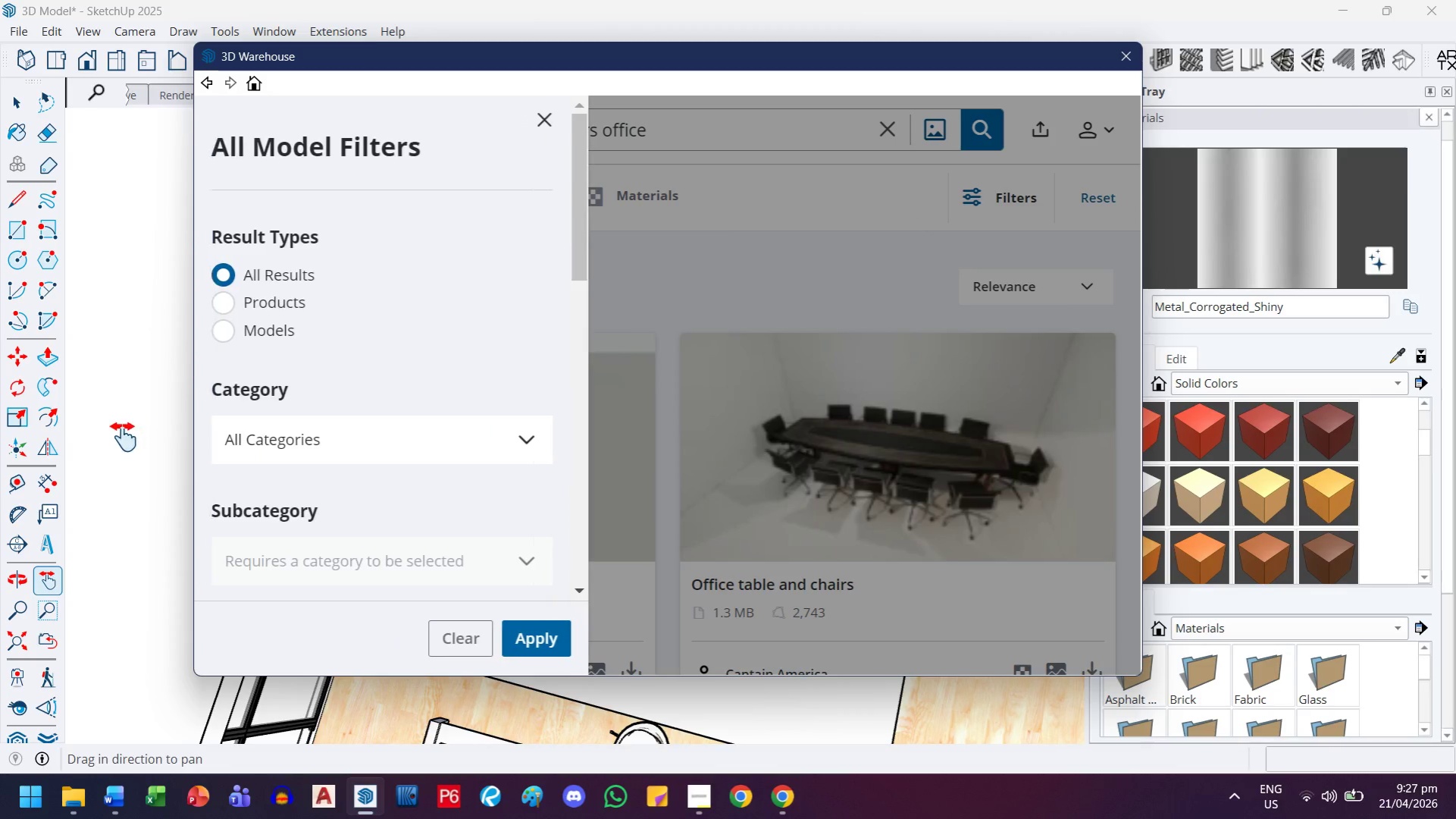 
scroll: coordinate [405, 403], scroll_direction: down, amount: 2.0
 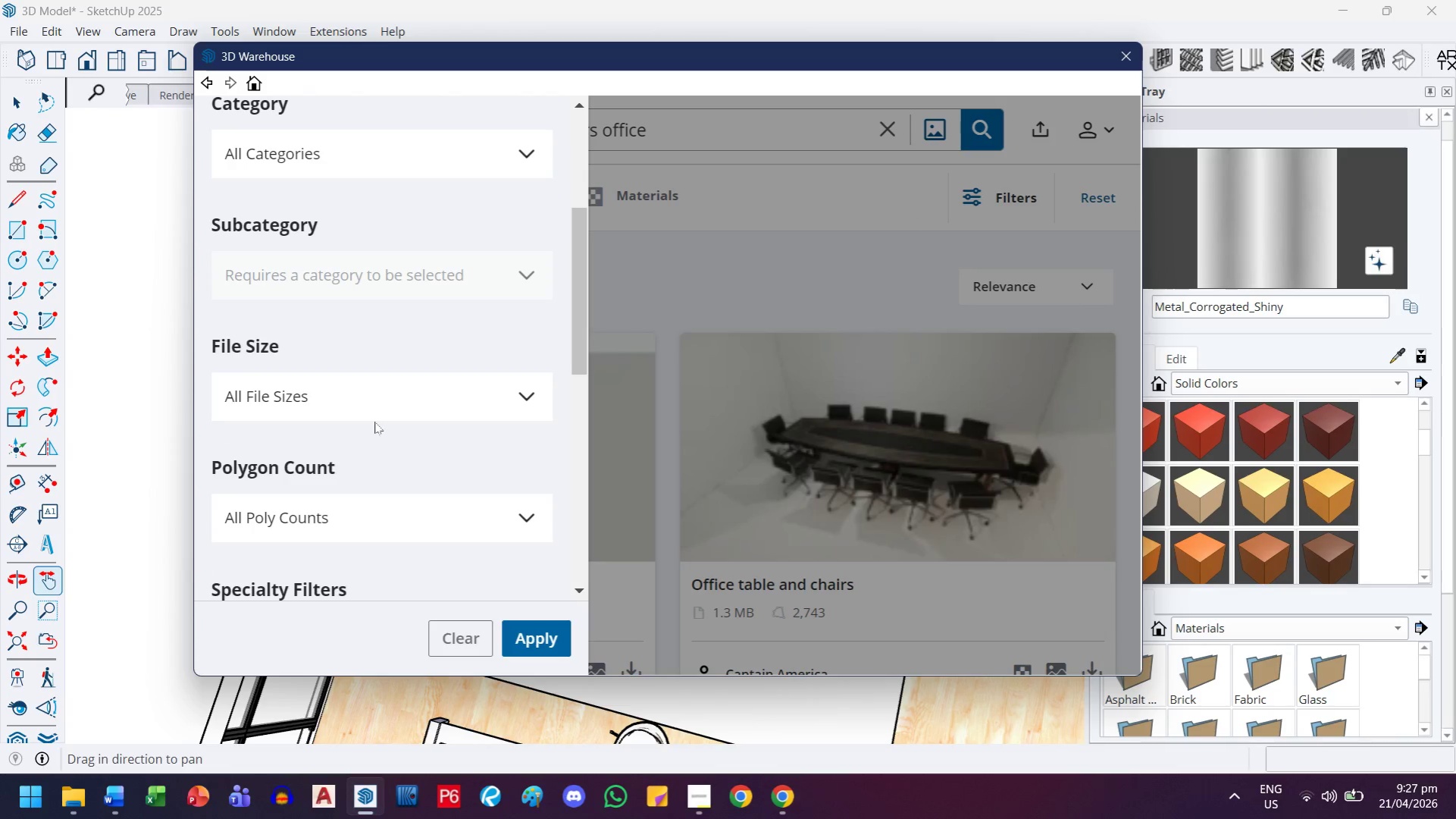 
left_click([372, 408])
 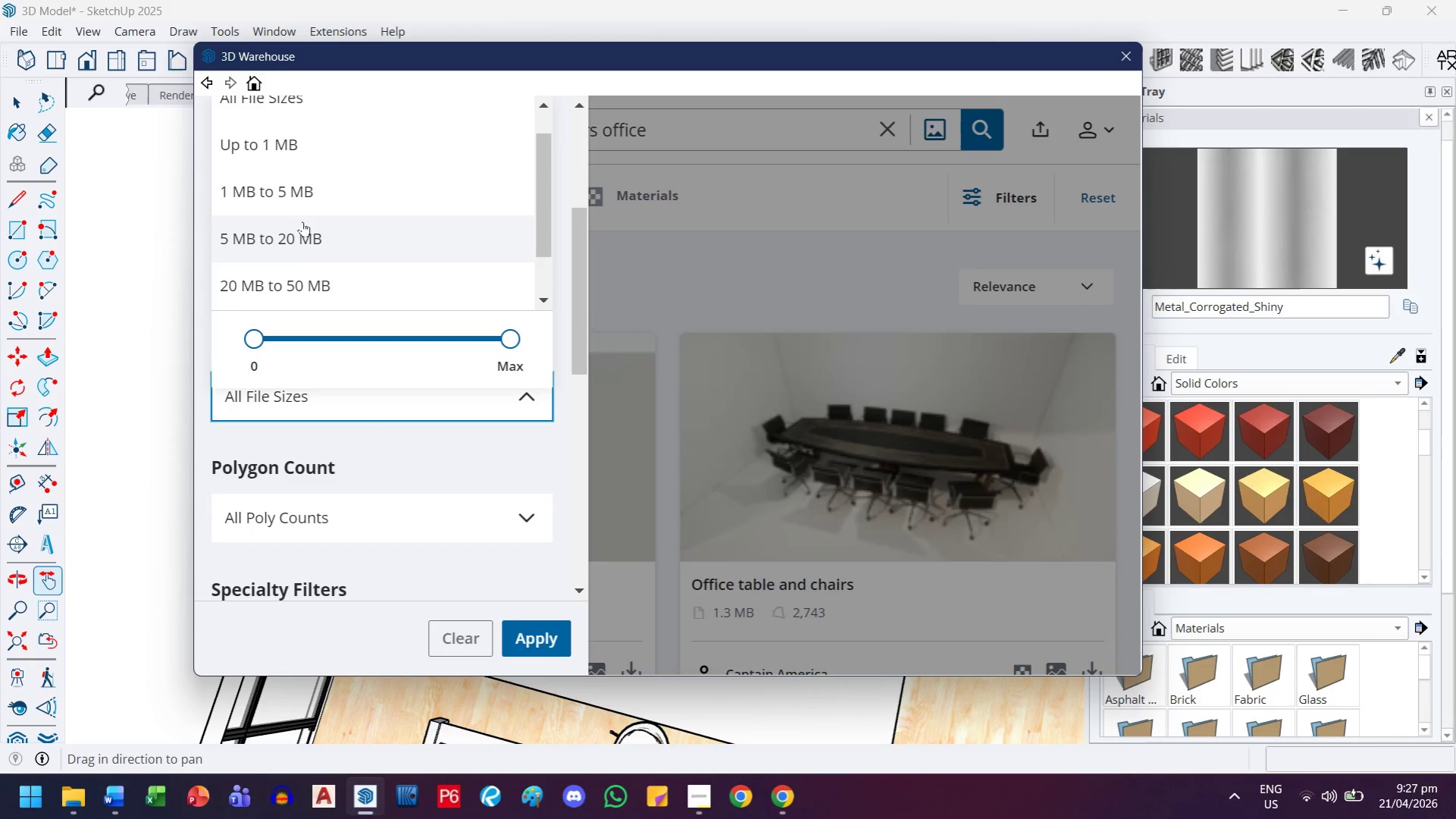 
left_click([308, 162])
 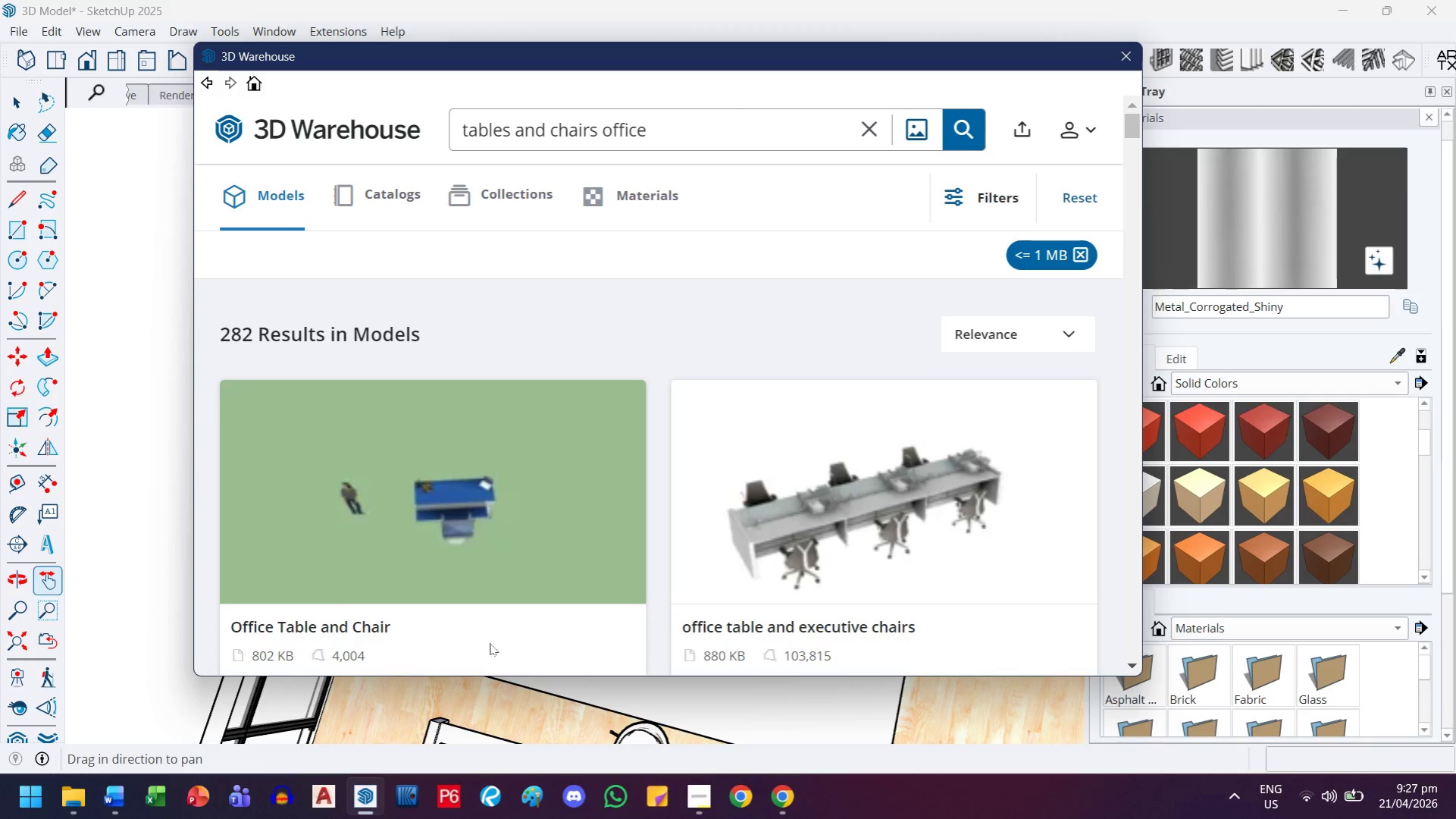 
wait(15.59)
 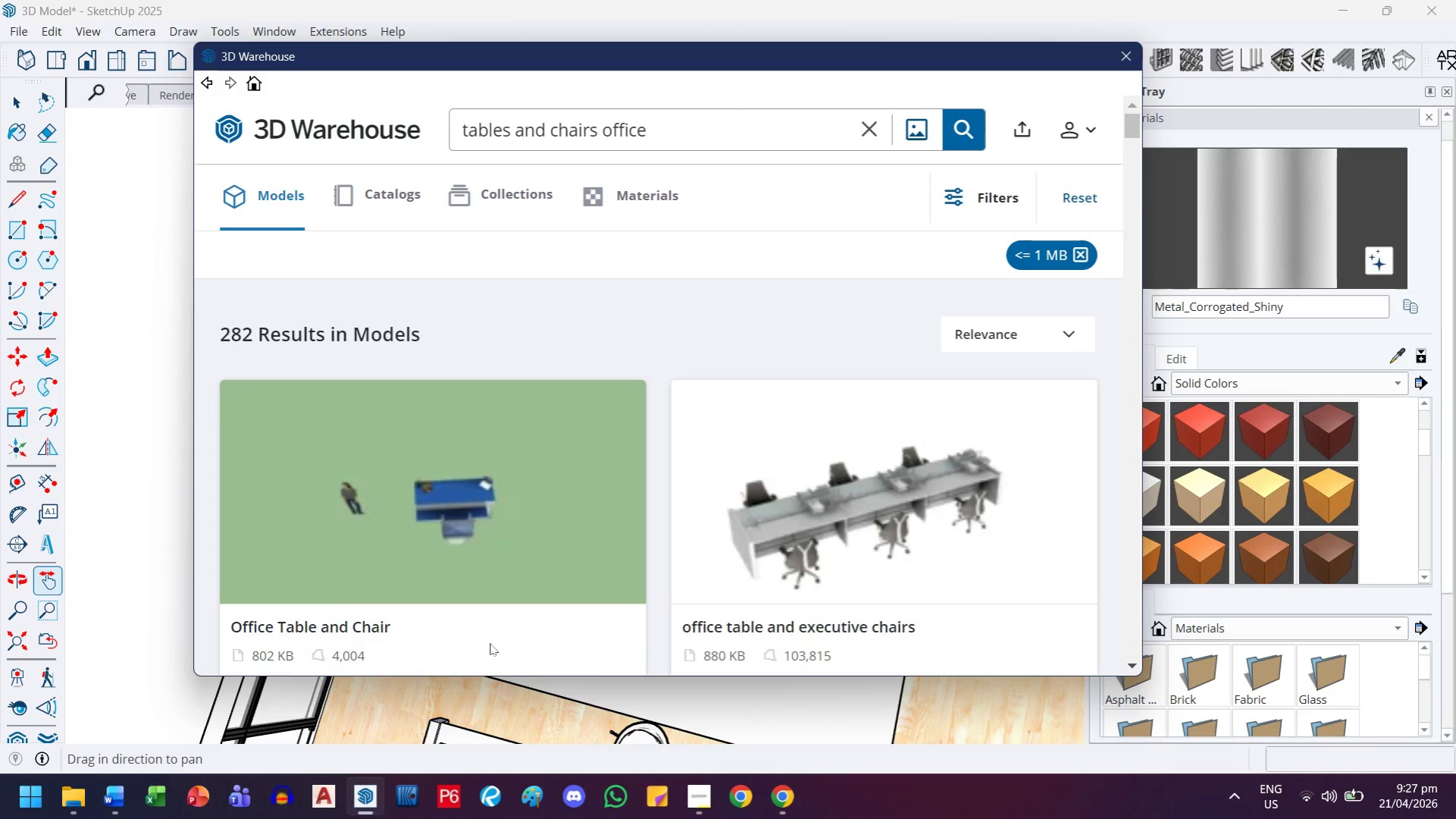 
scroll: coordinate [653, 466], scroll_direction: down, amount: 7.0
 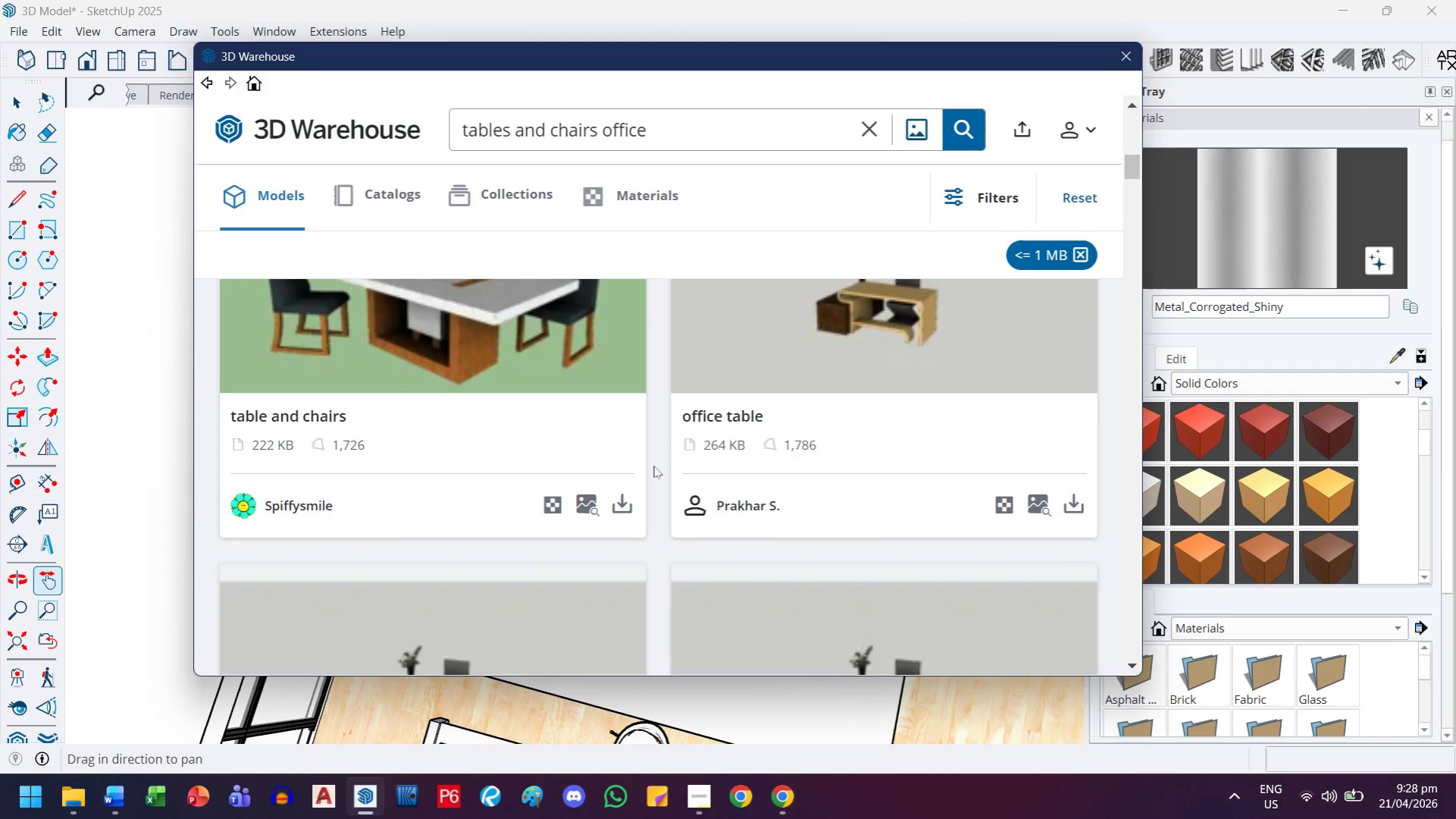 
scroll: coordinate [653, 466], scroll_direction: up, amount: 2.0
 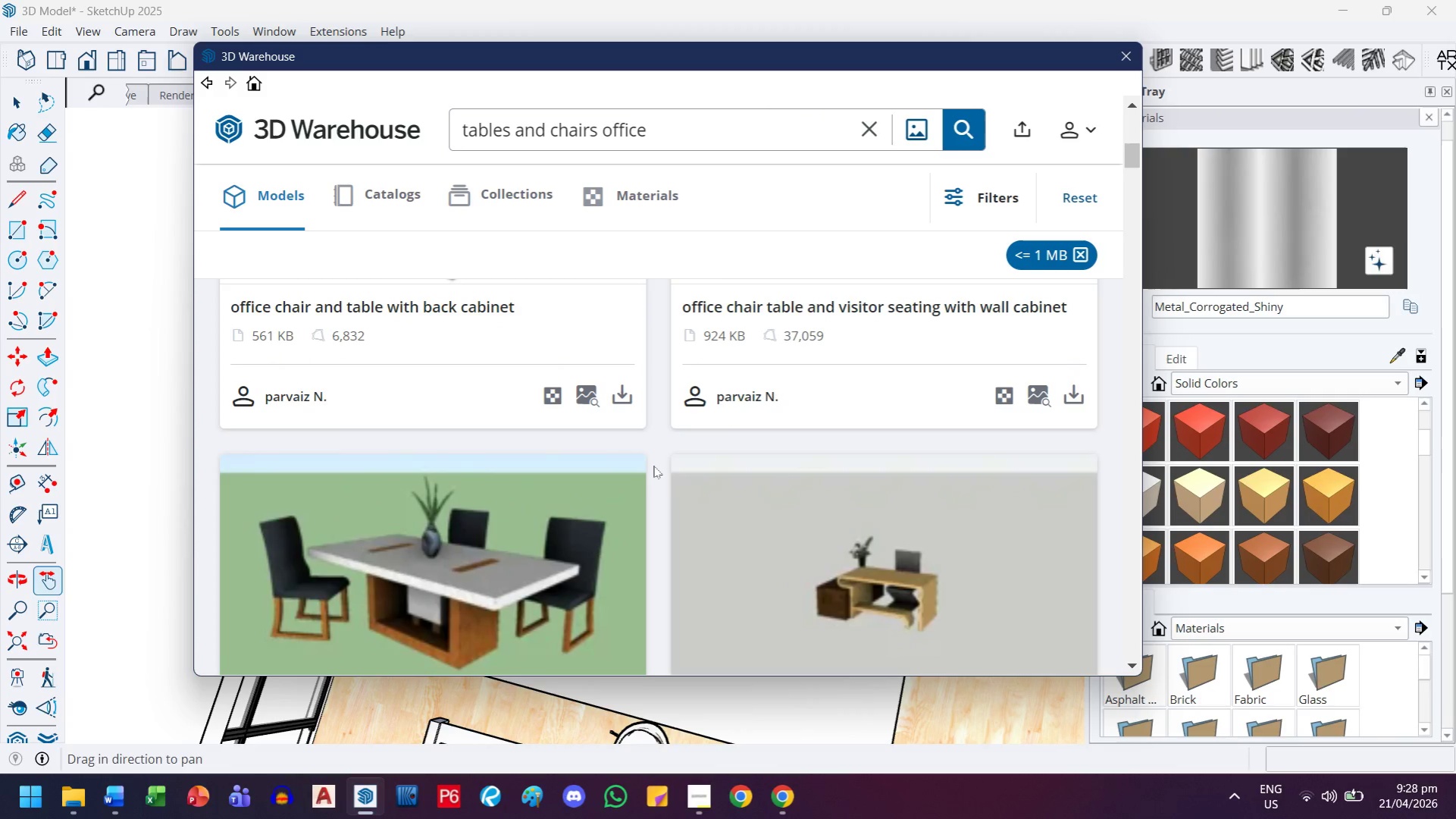 
scroll: coordinate [653, 466], scroll_direction: down, amount: 5.0
 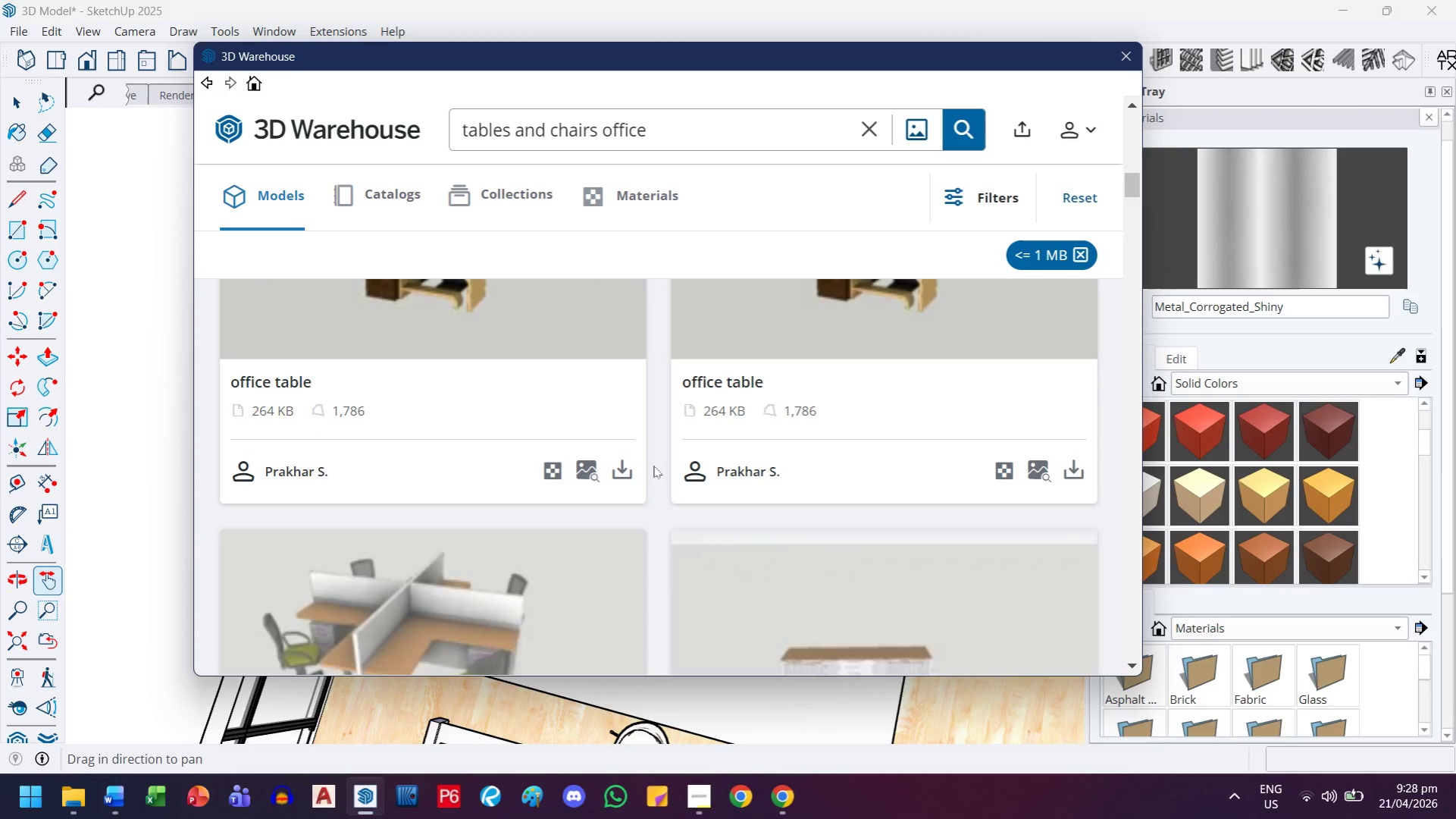 
scroll: coordinate [653, 466], scroll_direction: up, amount: 2.0
 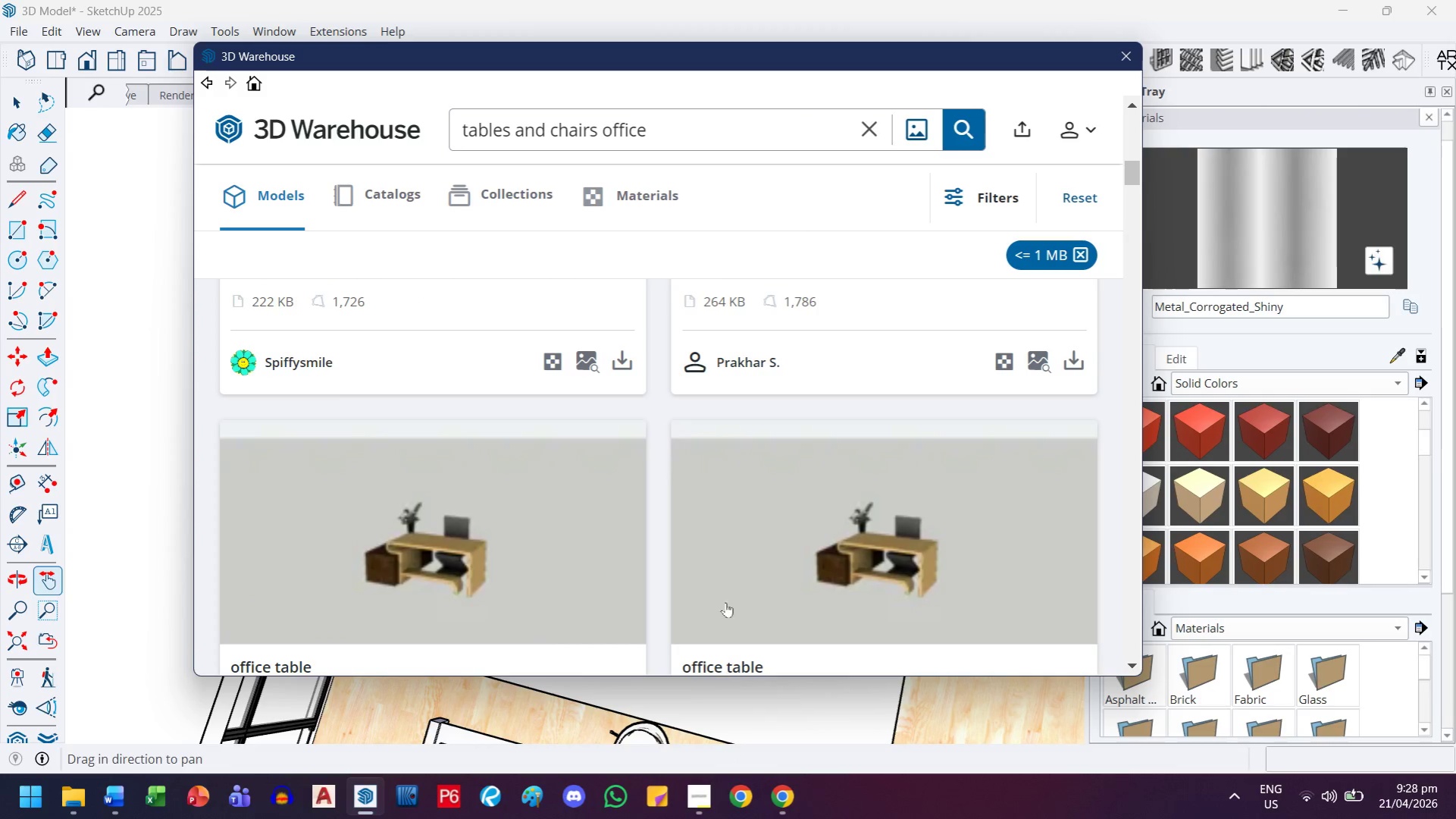 
scroll: coordinate [622, 466], scroll_direction: down, amount: 7.0
 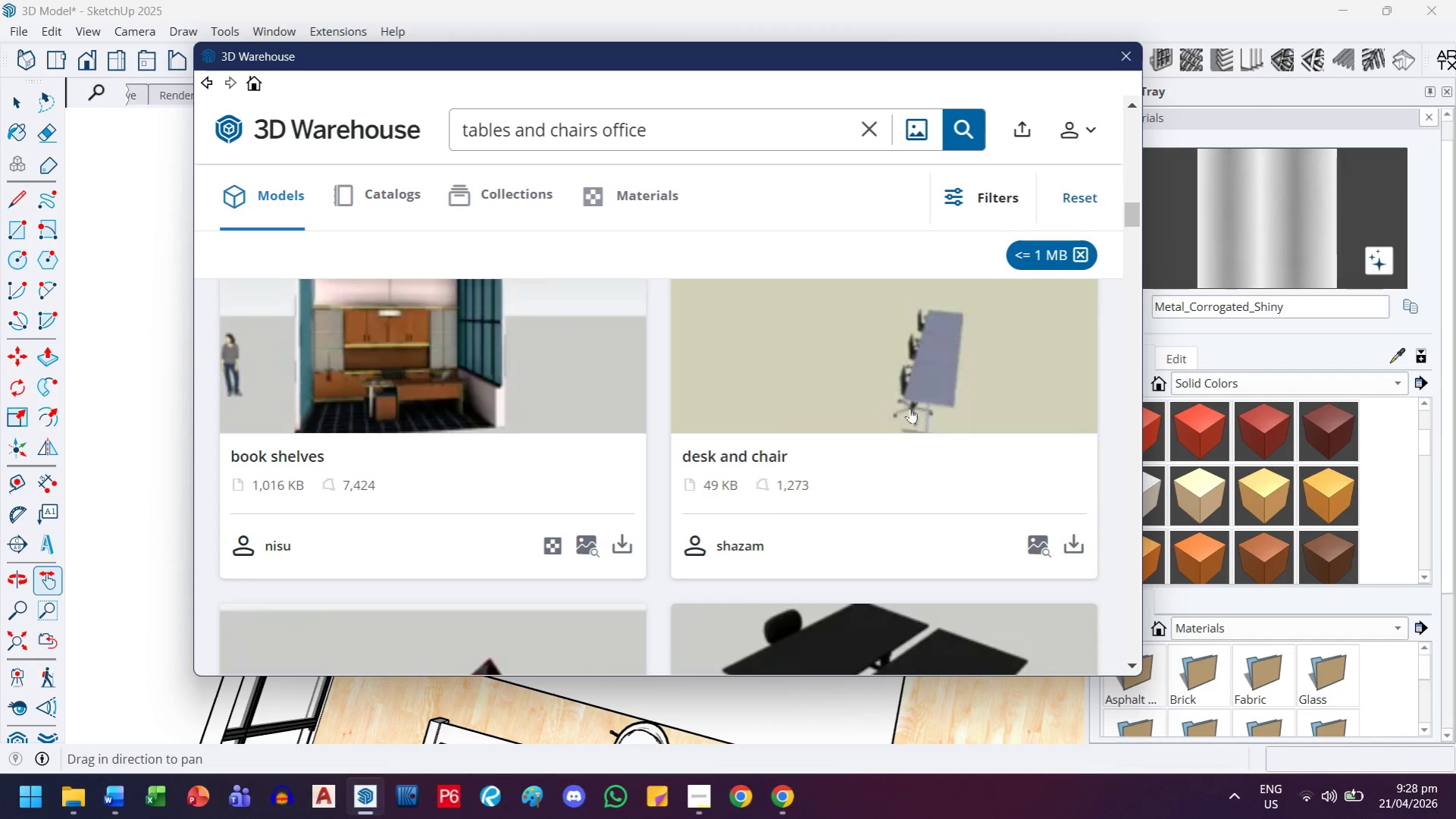 
left_click([925, 411])
 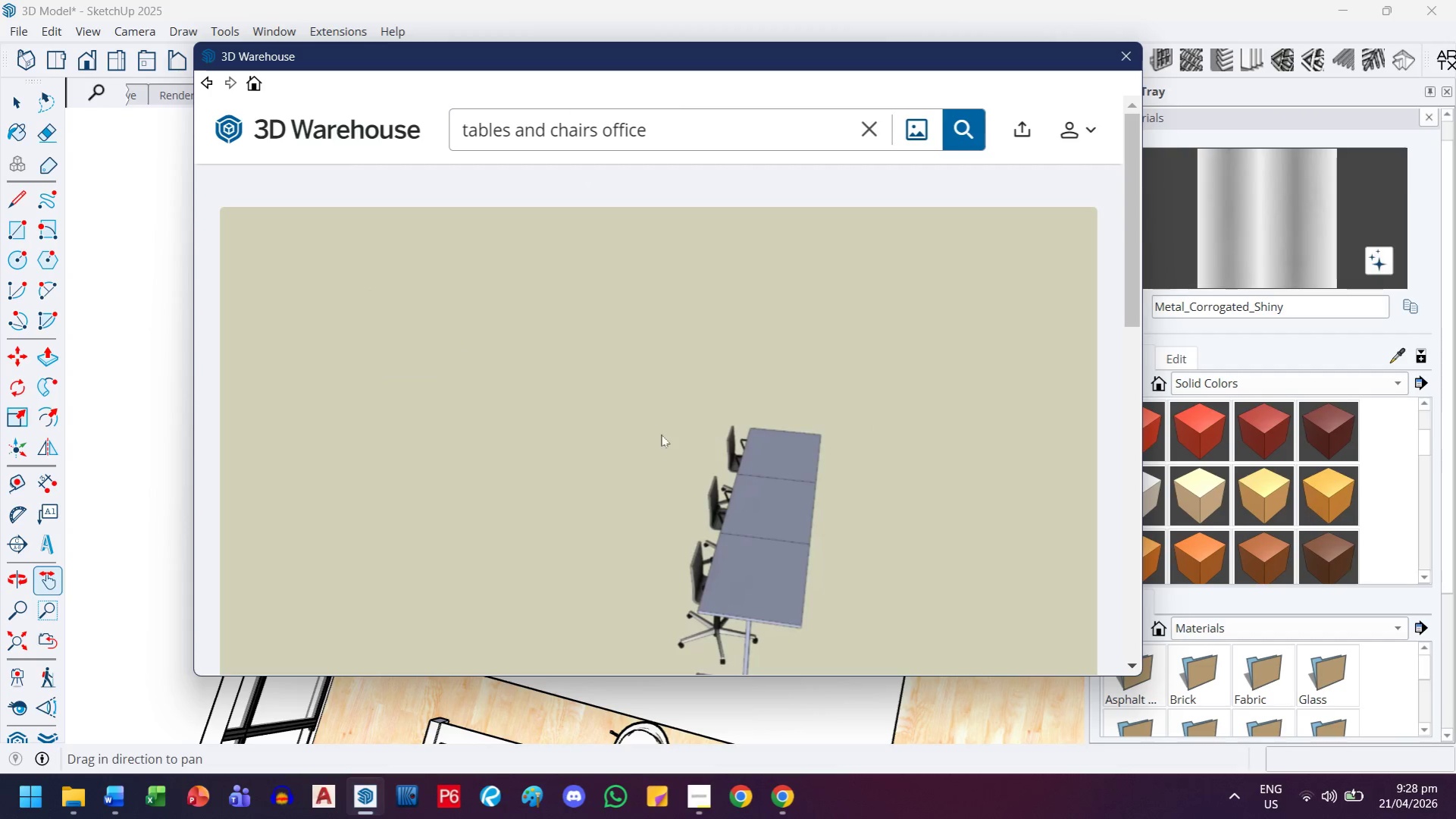 
scroll: coordinate [784, 563], scroll_direction: down, amount: 3.0
 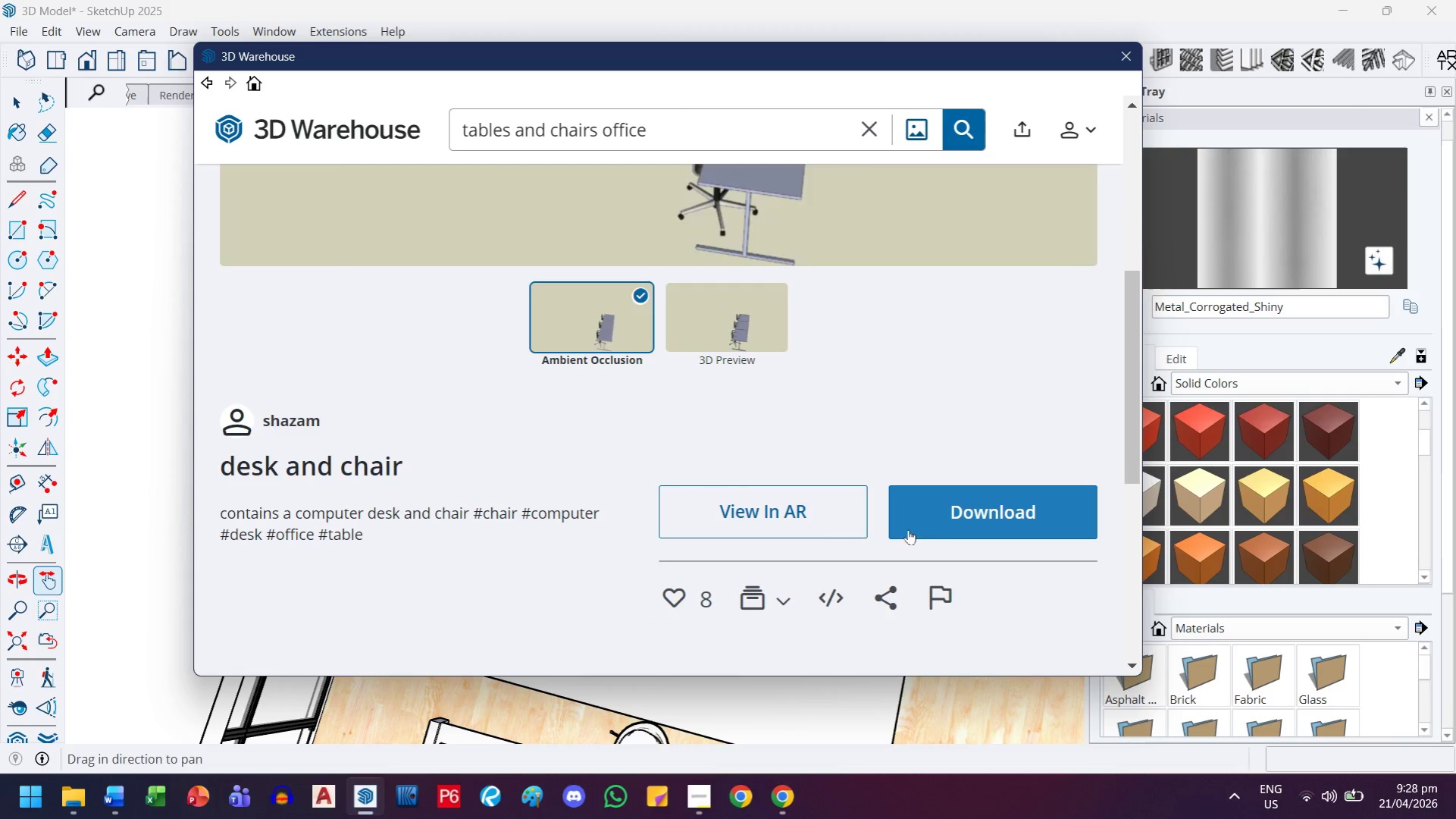 
left_click([938, 513])
 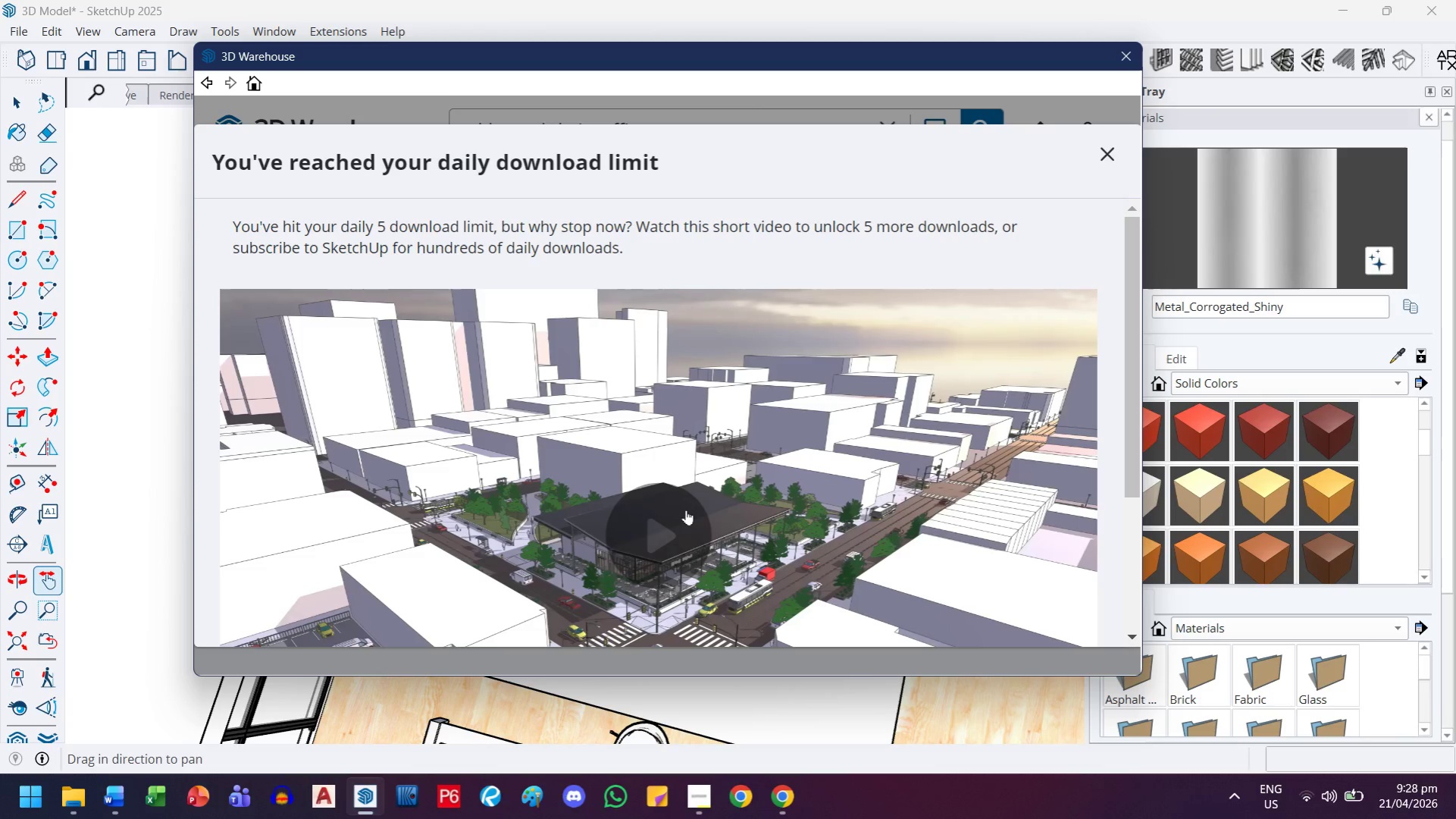 
left_click([686, 510])
 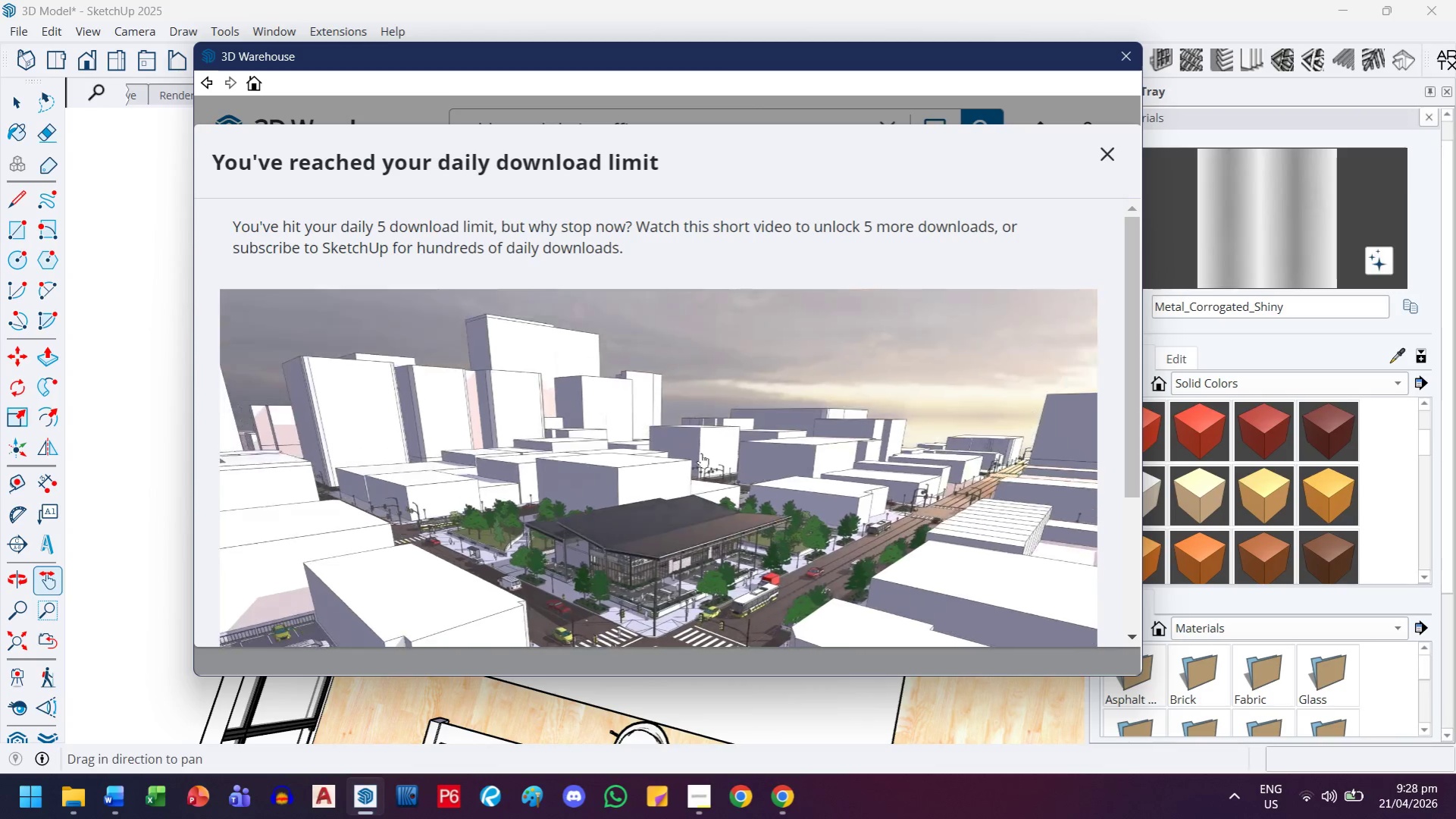 
scroll: coordinate [1007, 494], scroll_direction: down, amount: 3.0
 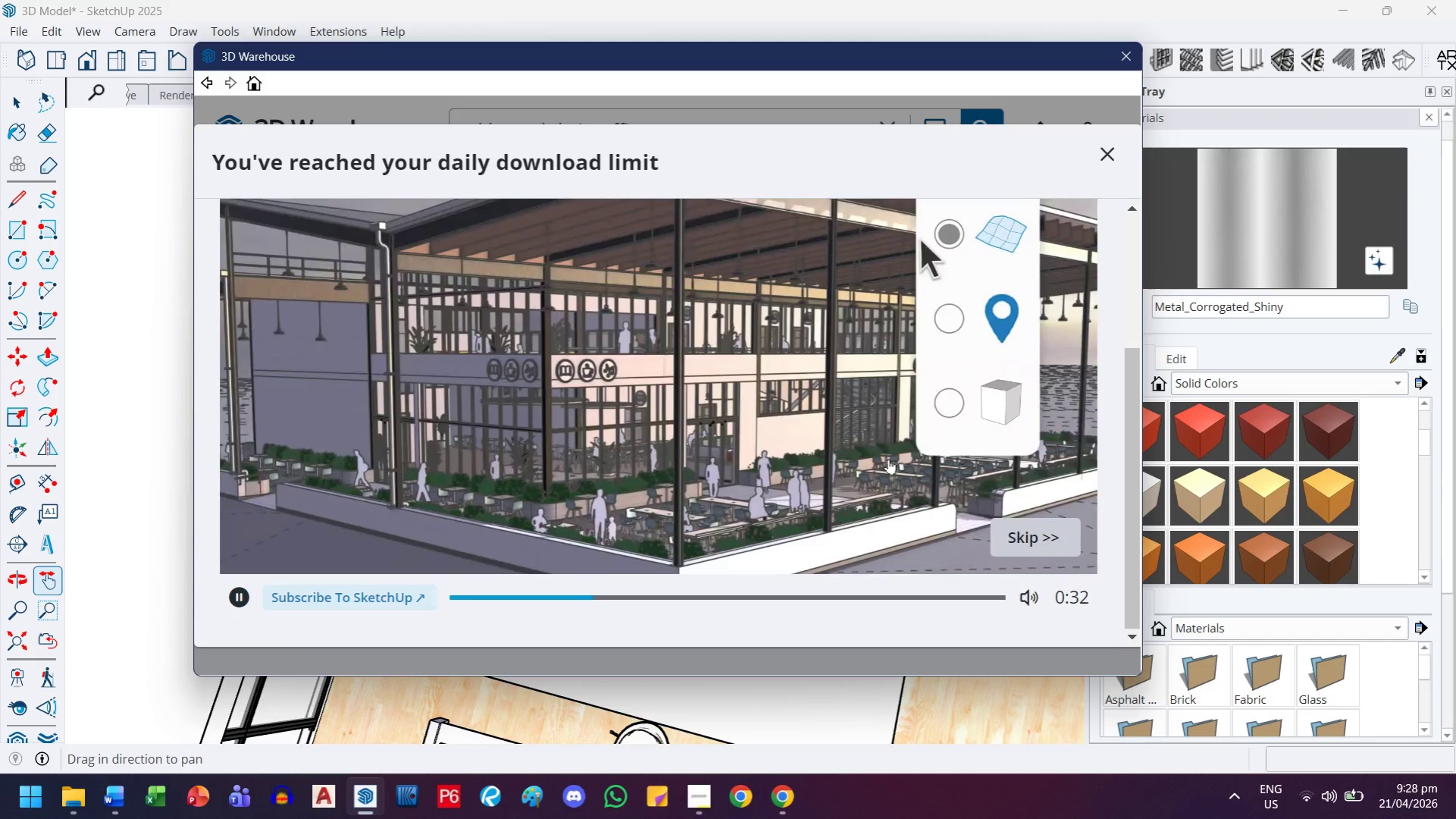 
wait(15.02)
 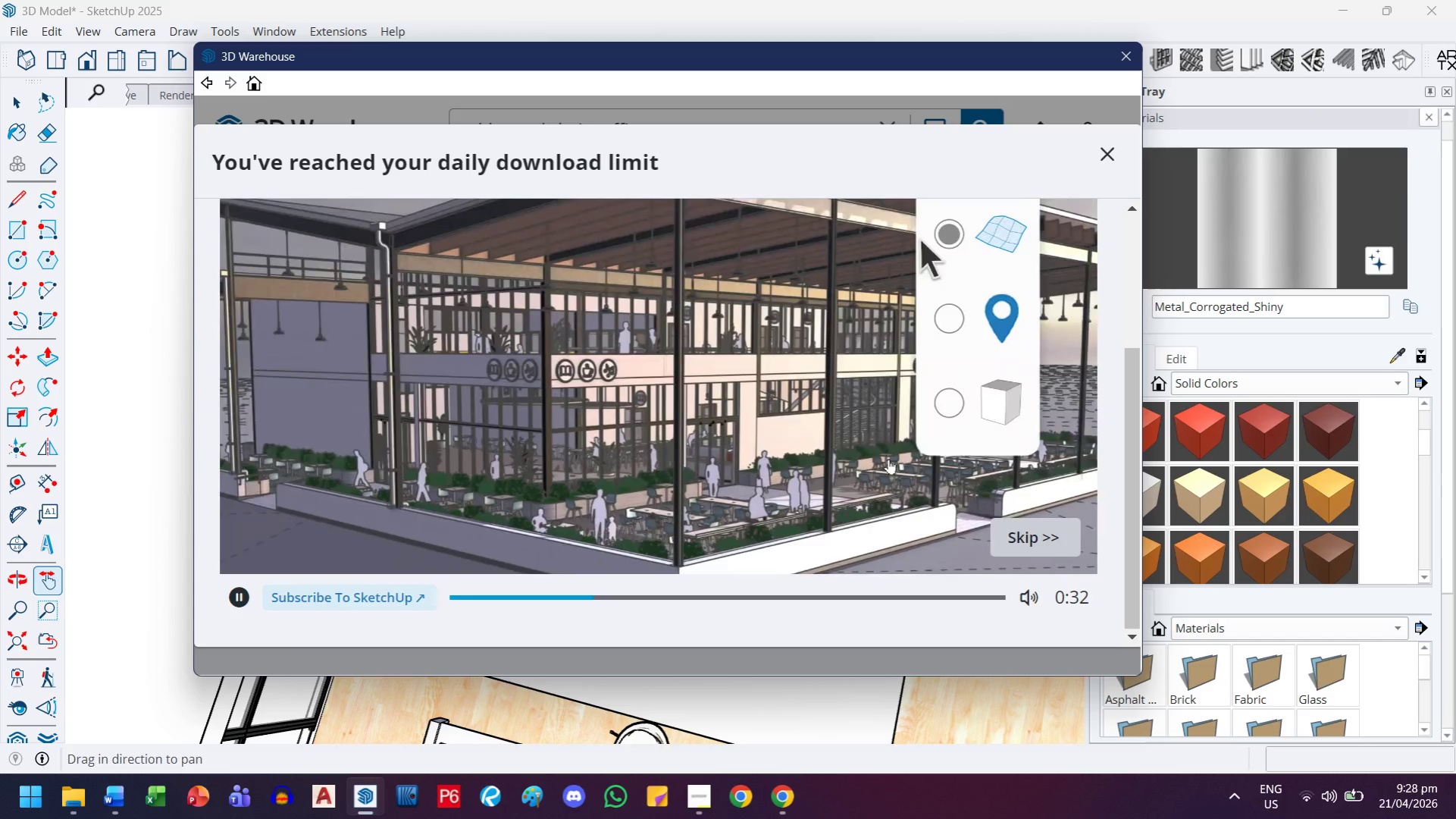 
left_click([648, 444])
 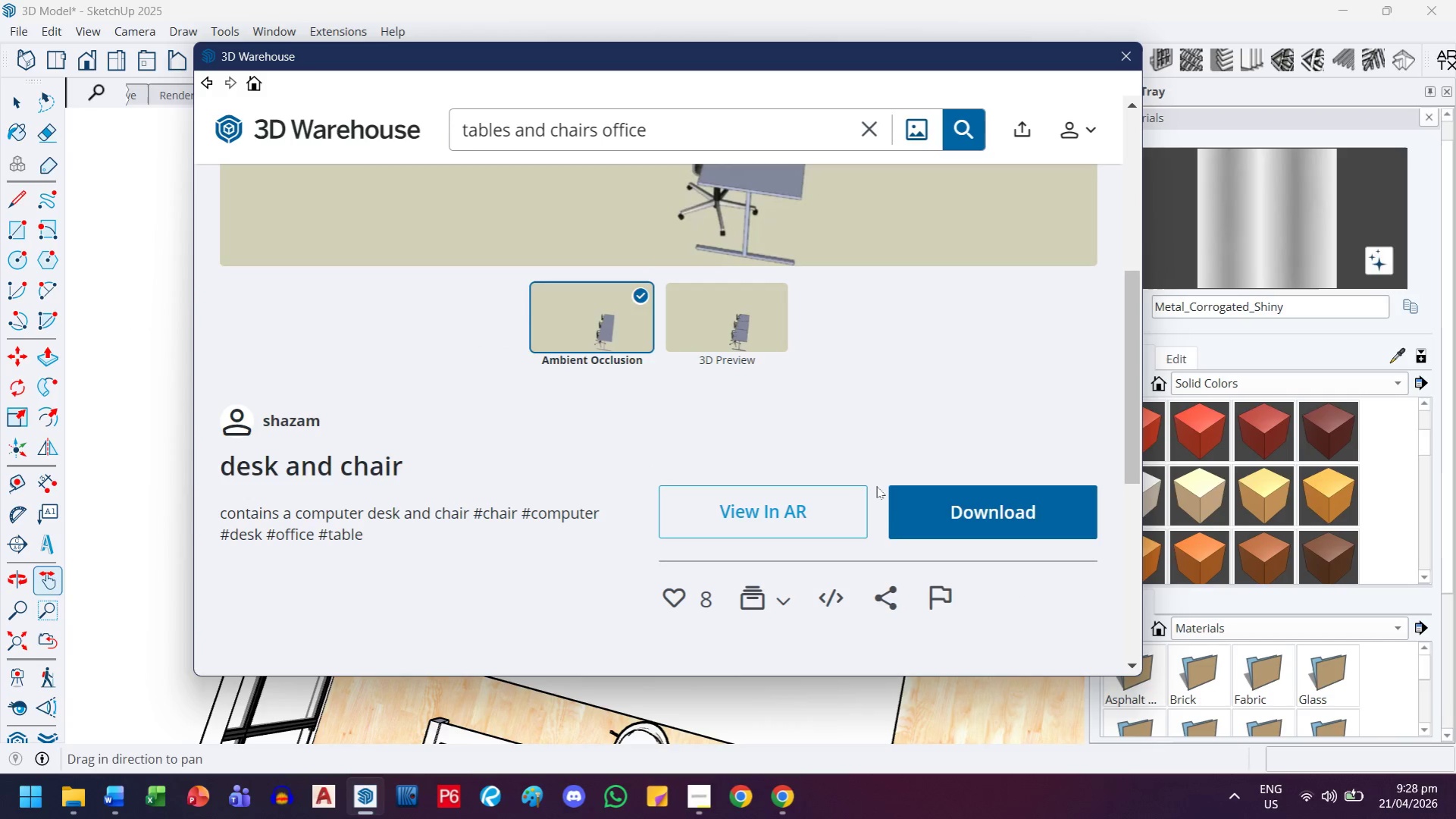 
left_click([955, 516])
 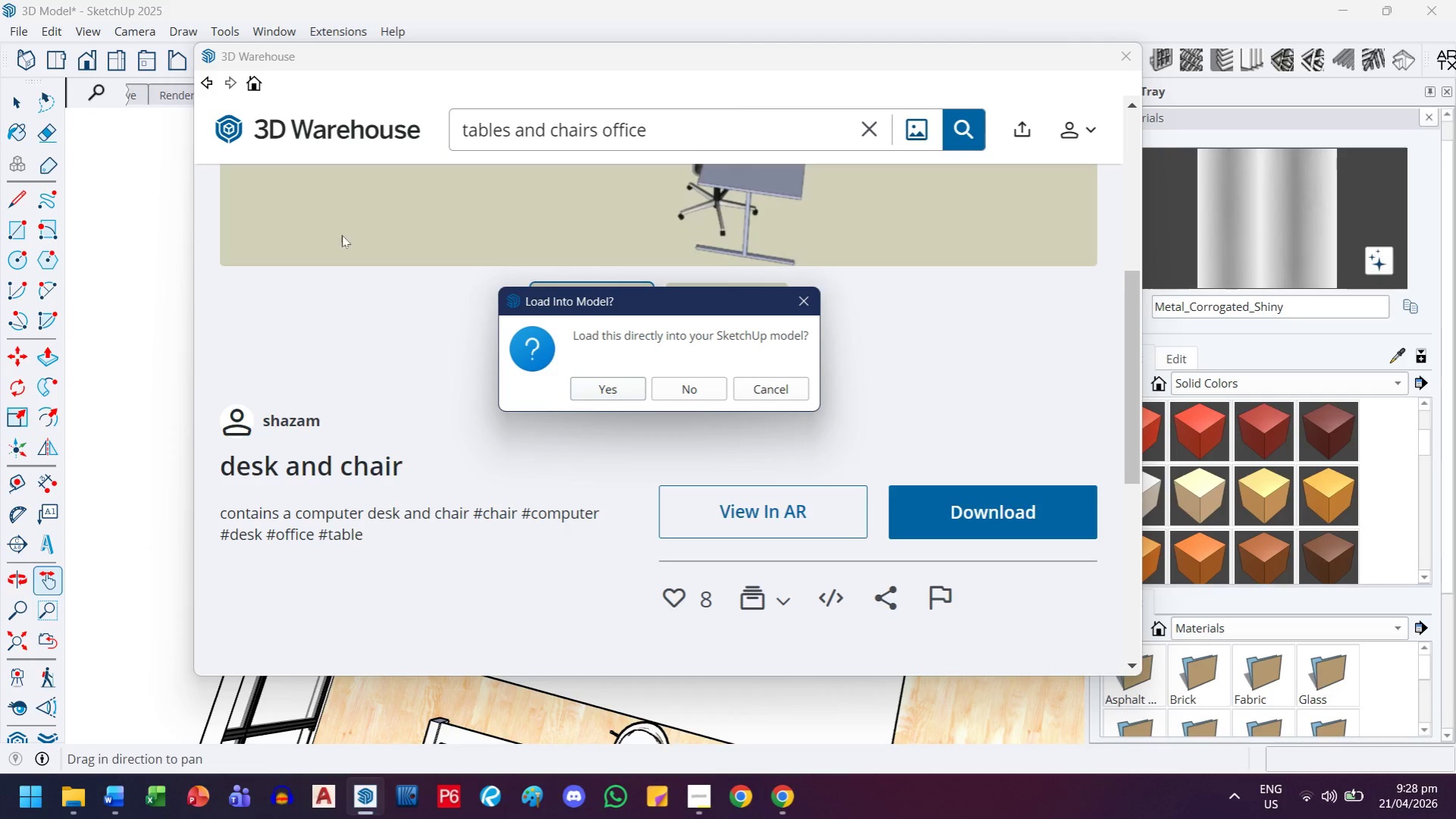 
wait(13.44)
 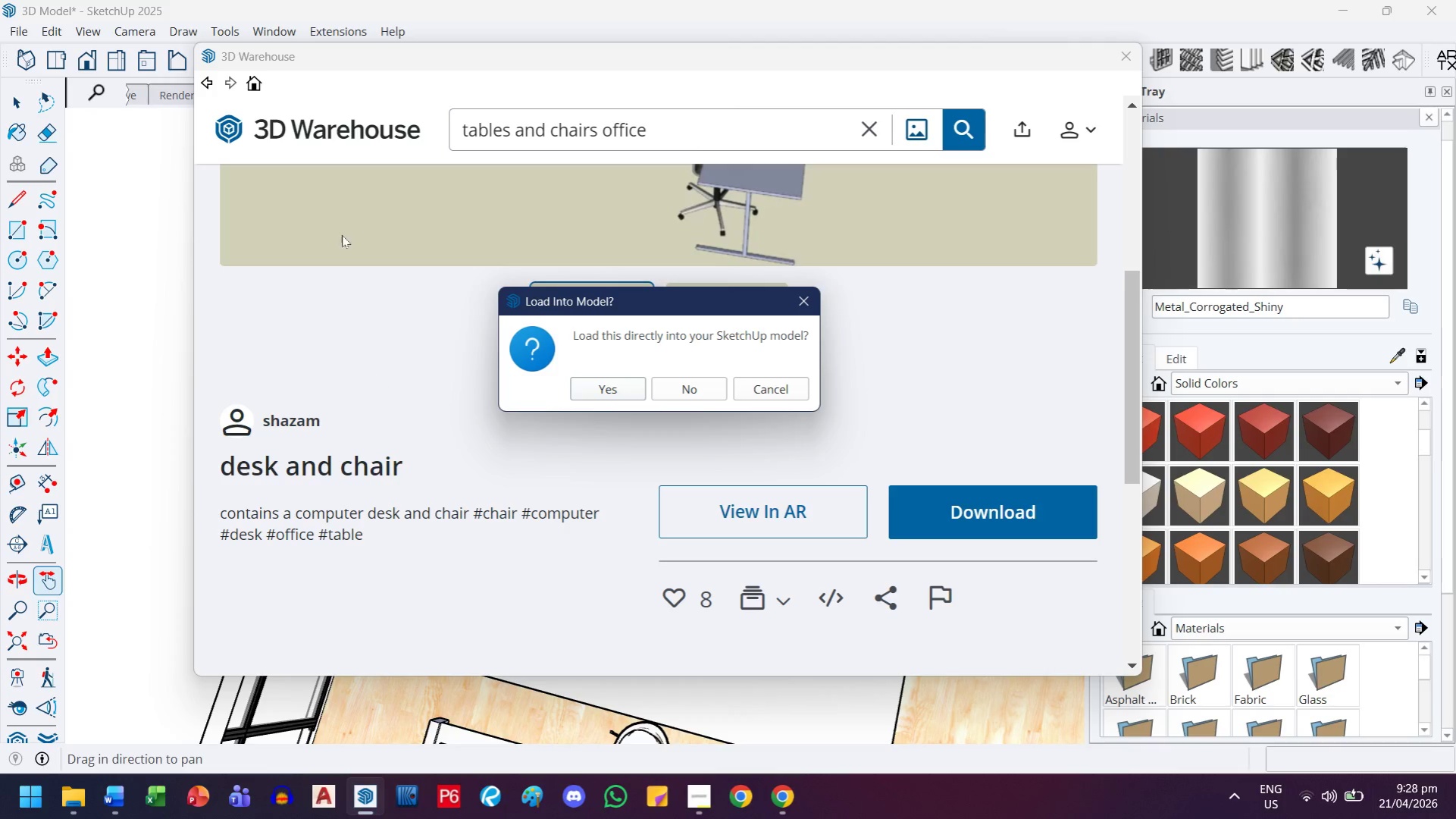 
scroll: coordinate [379, 366], scroll_direction: down, amount: 2.0
 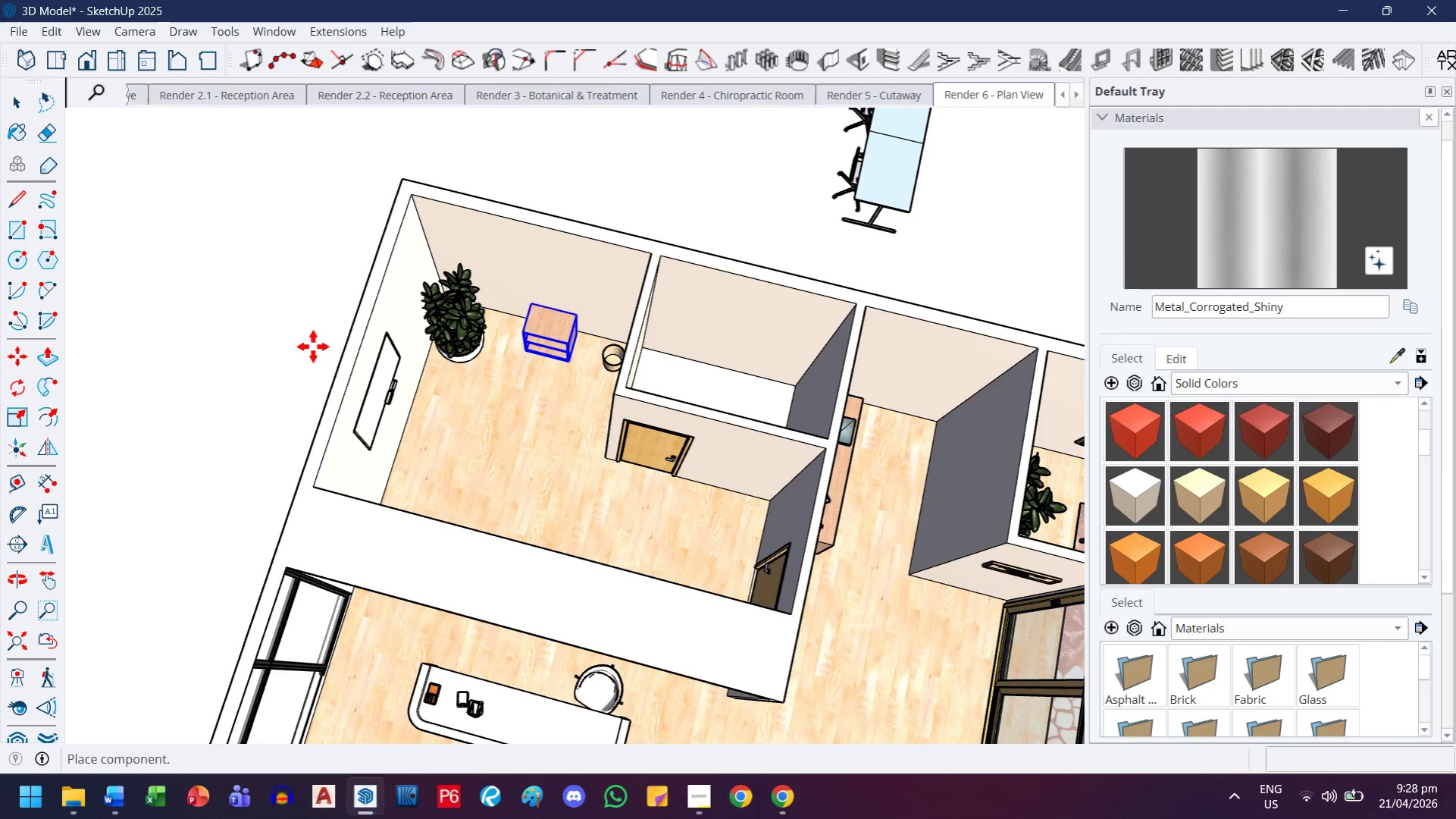 
left_click([313, 347])
 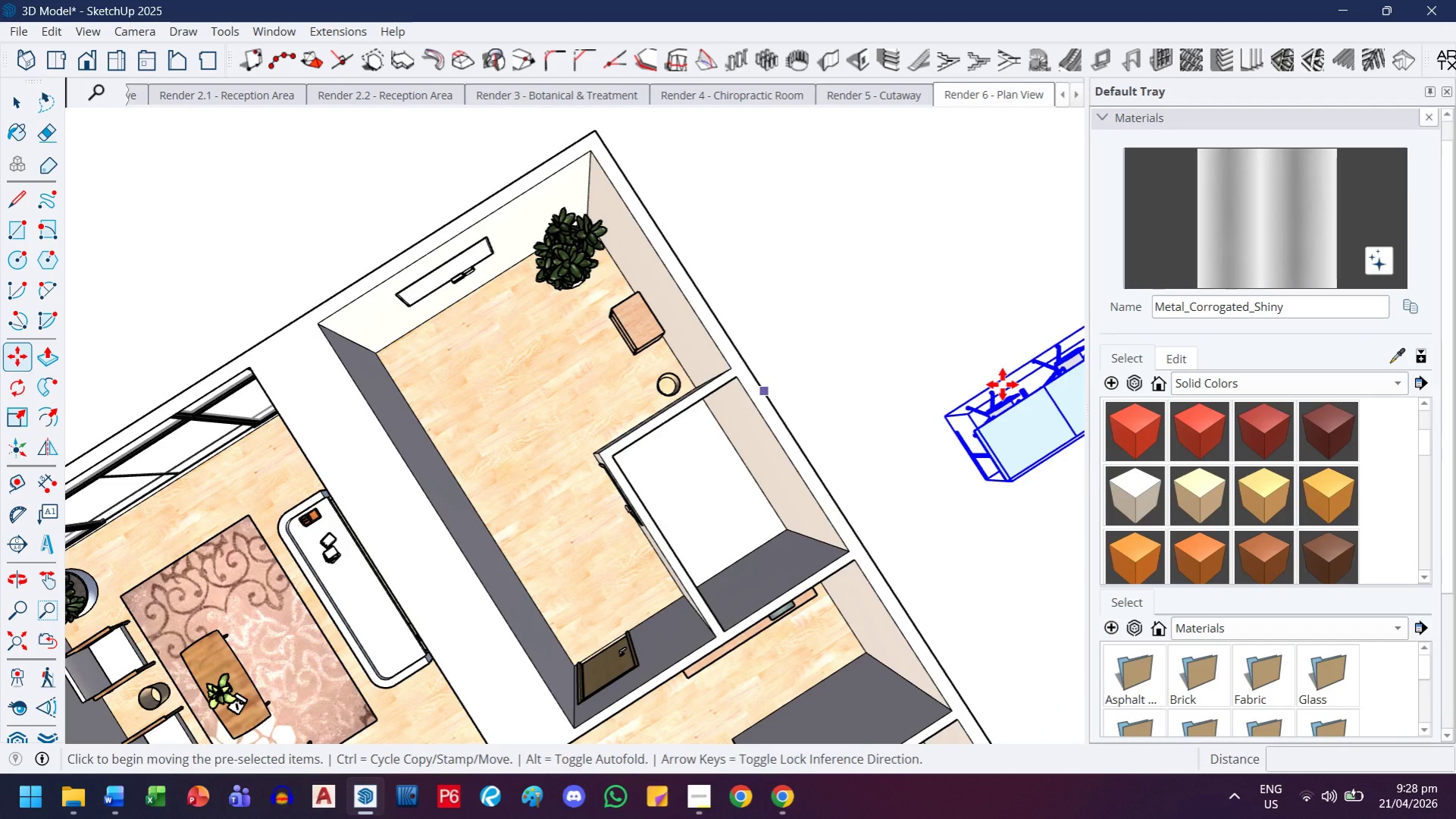 
key(H)
 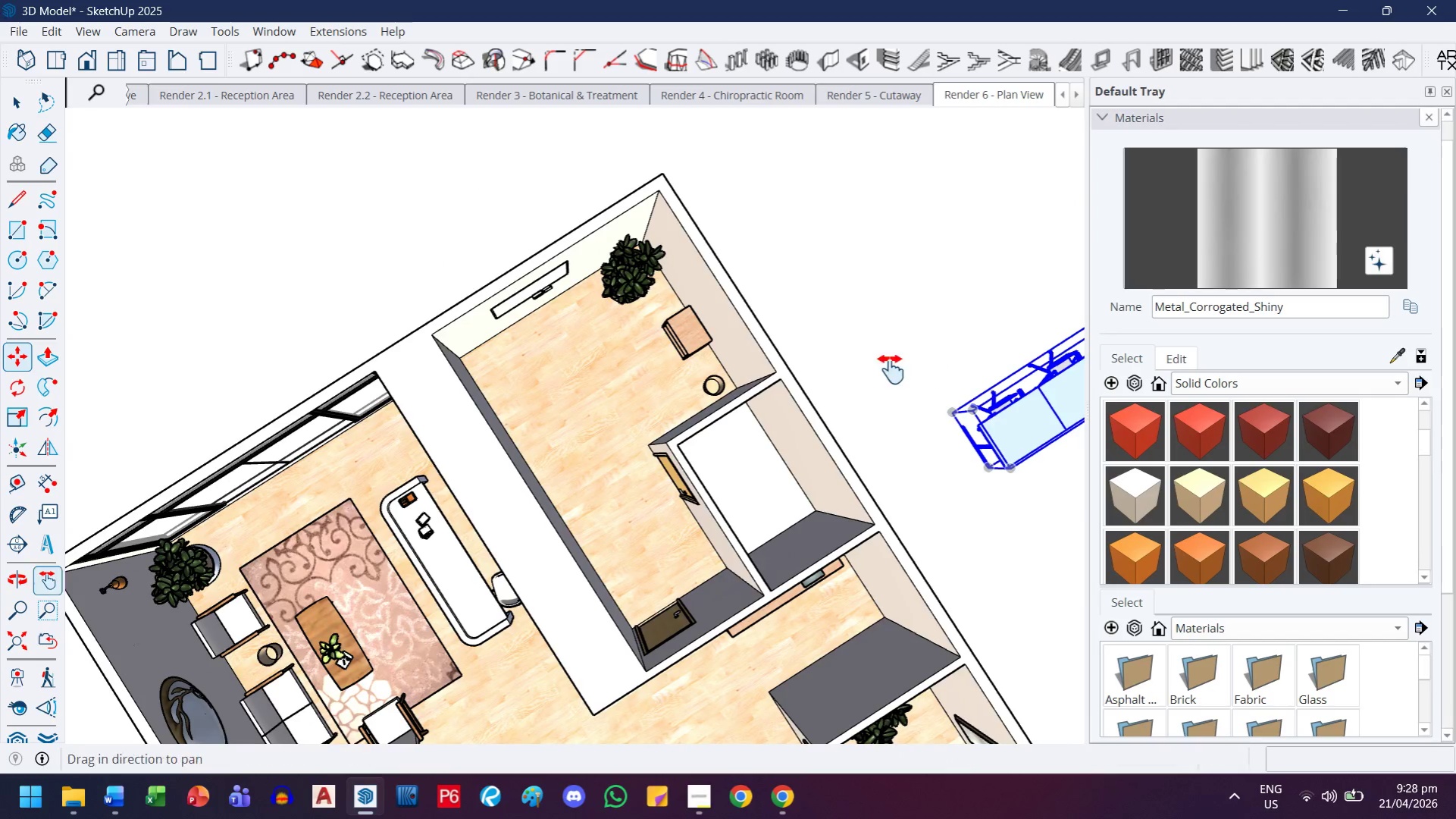 
left_click_drag(start_coordinate=[905, 372], to_coordinate=[490, 311])
 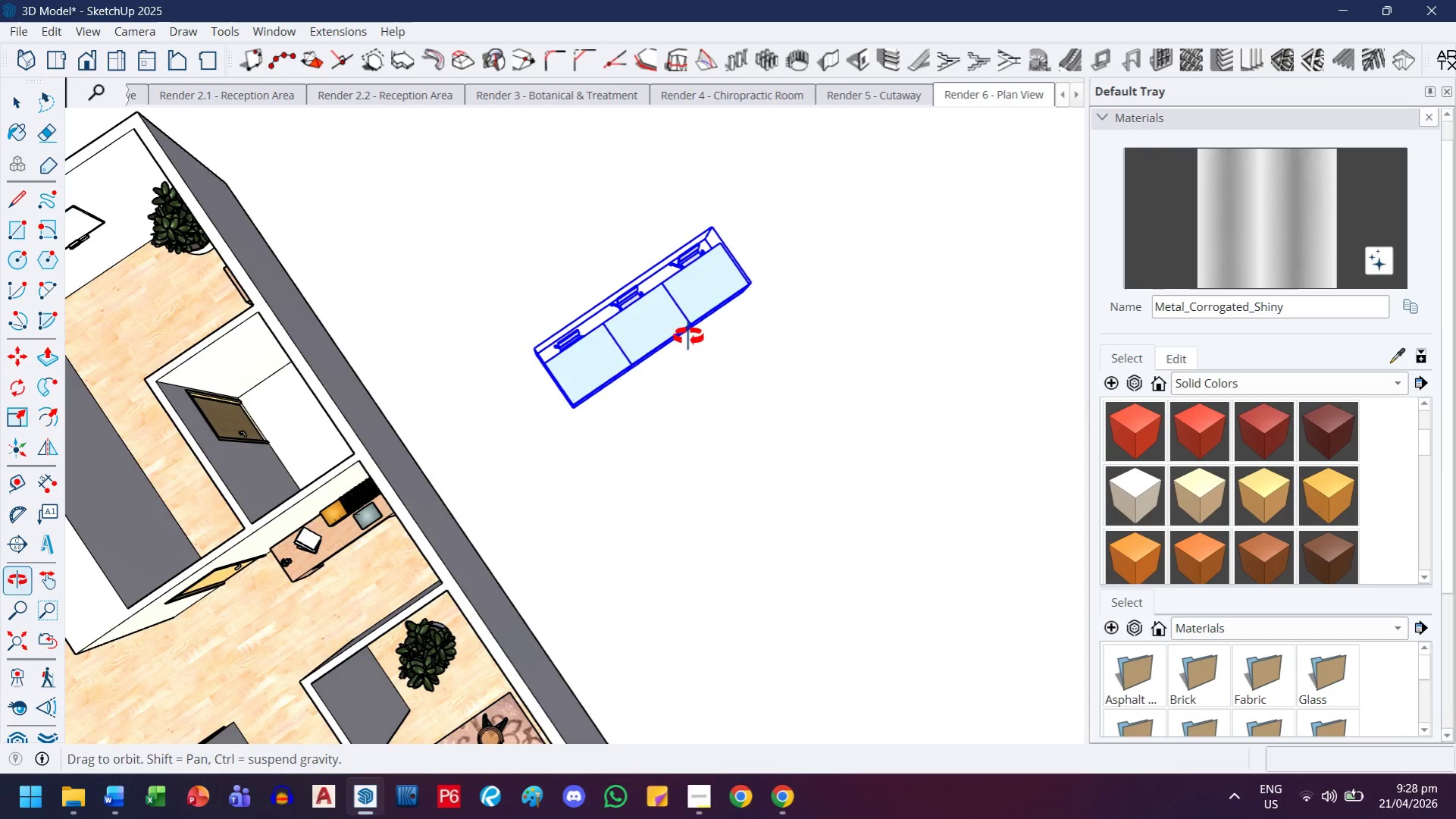 
scroll: coordinate [688, 337], scroll_direction: down, amount: 4.0
 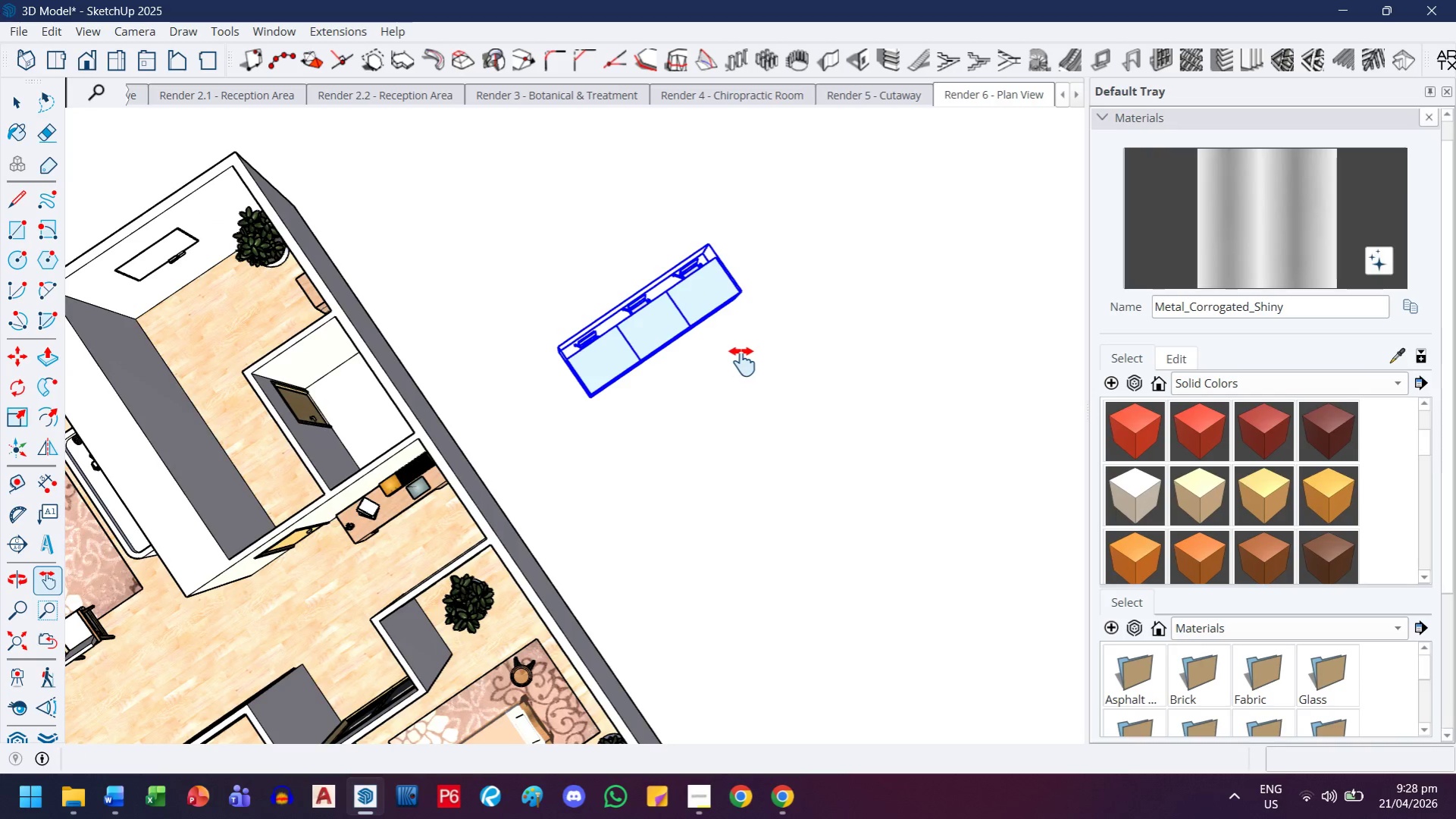 
key(M)
 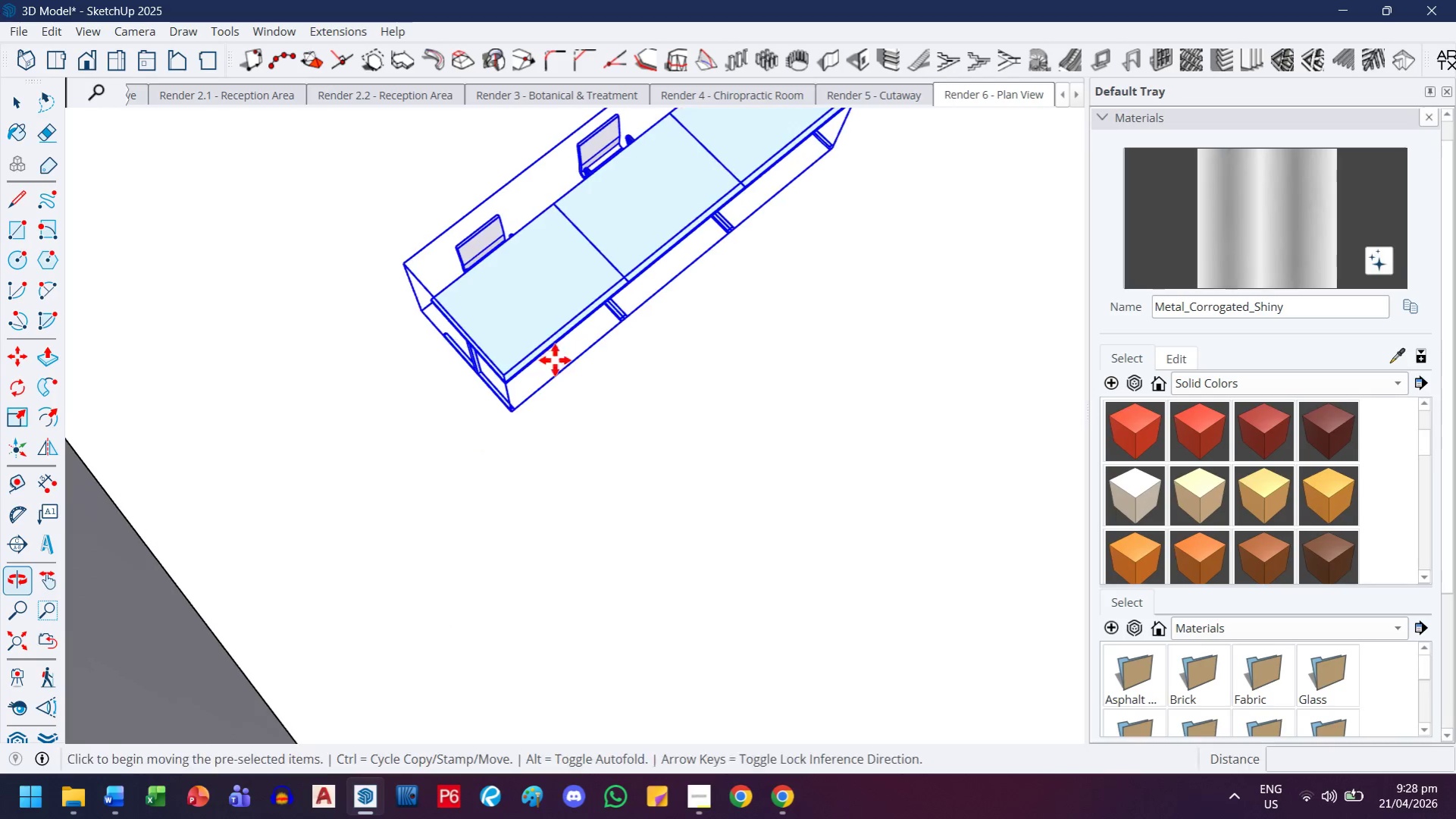 
scroll: coordinate [508, 419], scroll_direction: up, amount: 31.0
 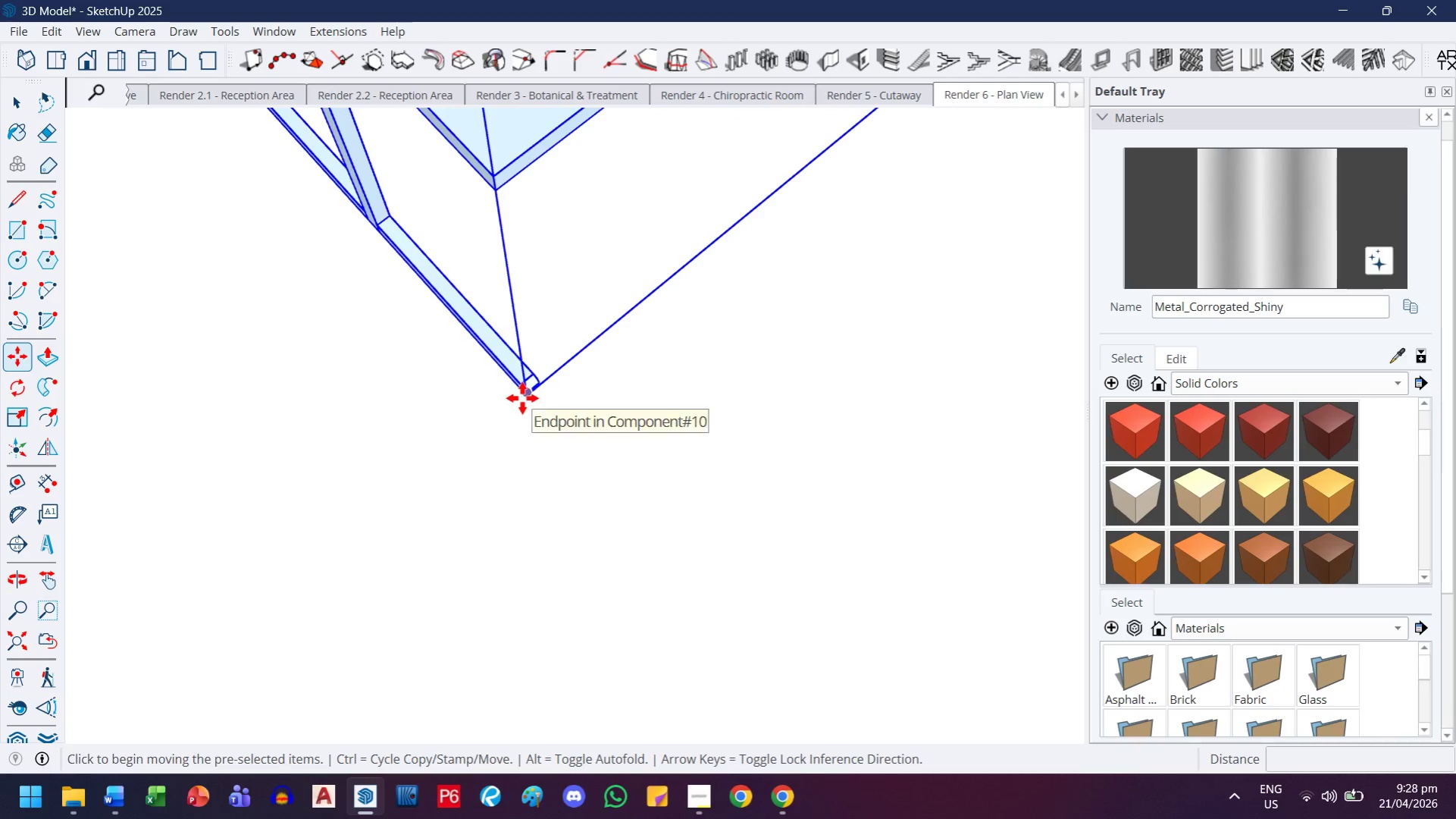 
key(H)
 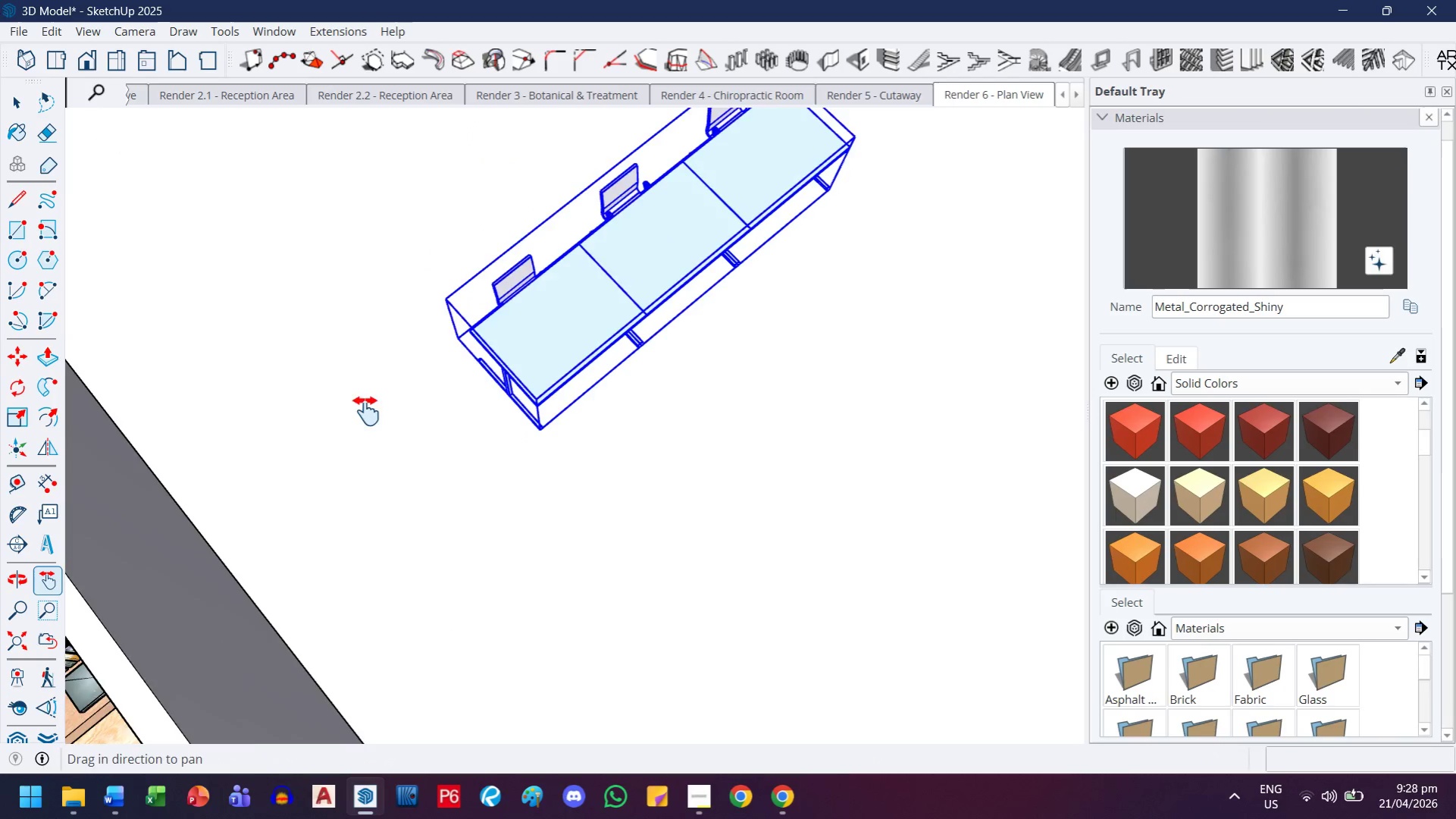 
left_click_drag(start_coordinate=[366, 410], to_coordinate=[915, 421])
 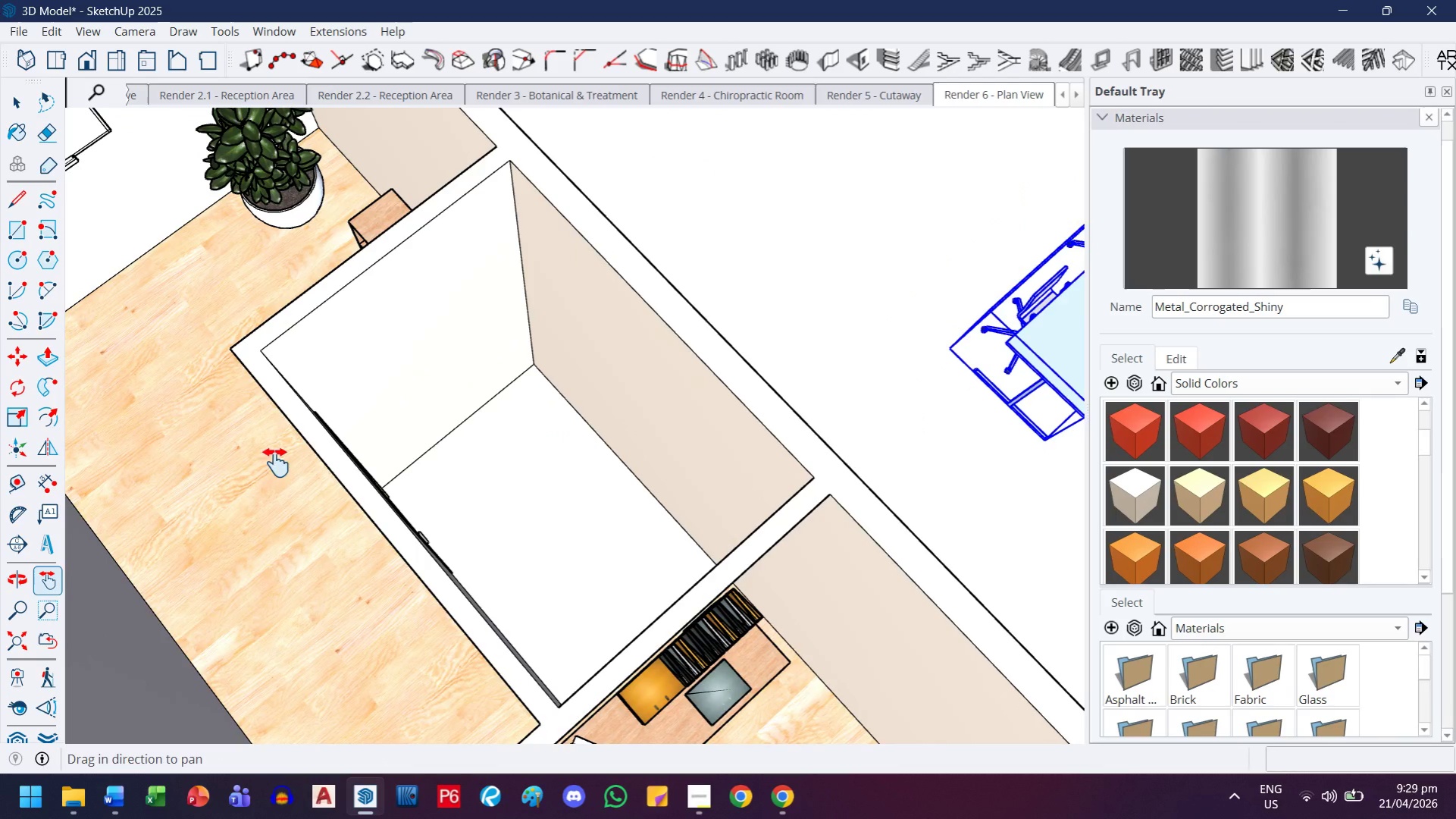 
scroll: coordinate [541, 435], scroll_direction: down, amount: 20.0
 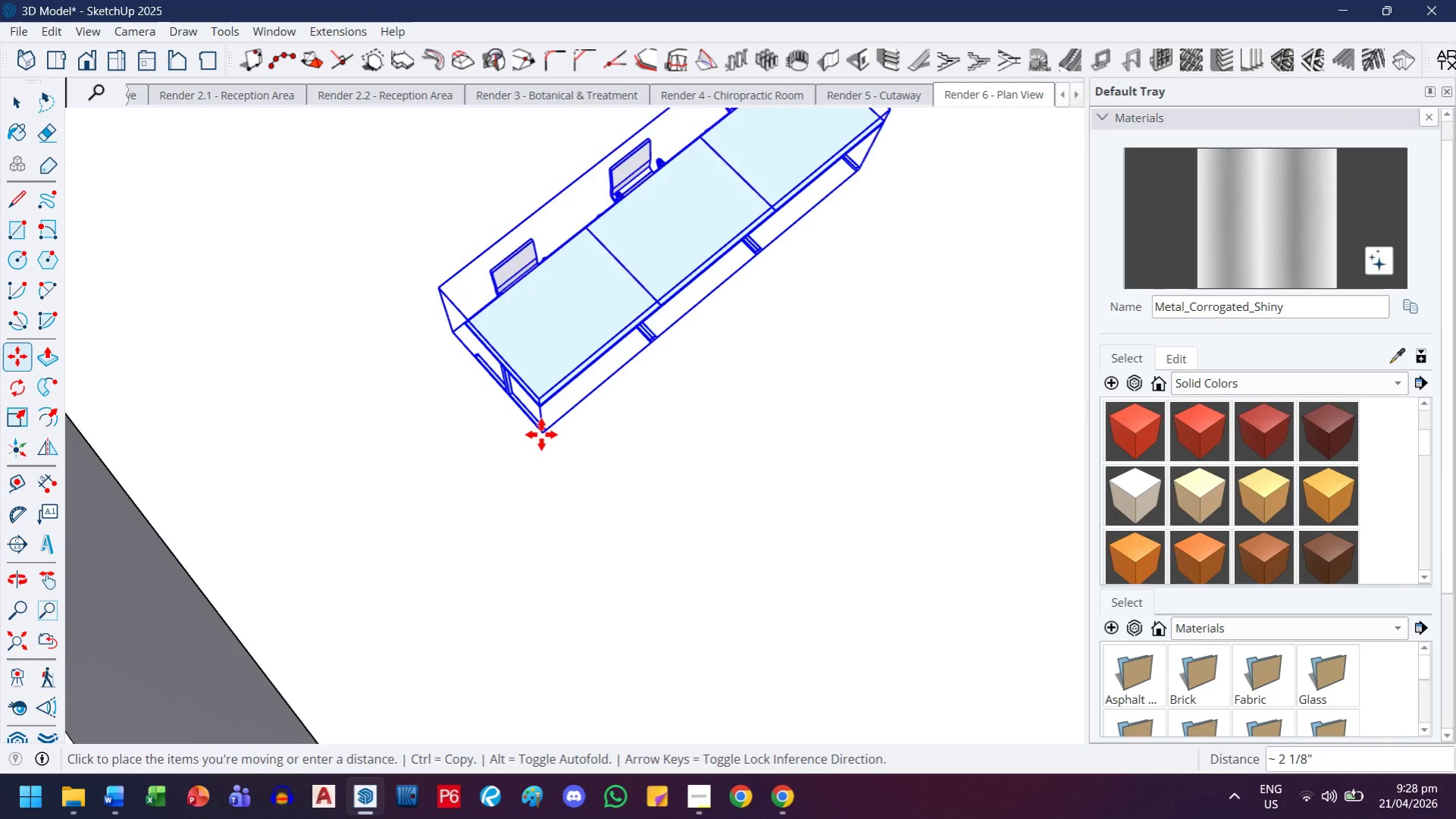 
left_click_drag(start_coordinate=[186, 466], to_coordinate=[534, 340])
 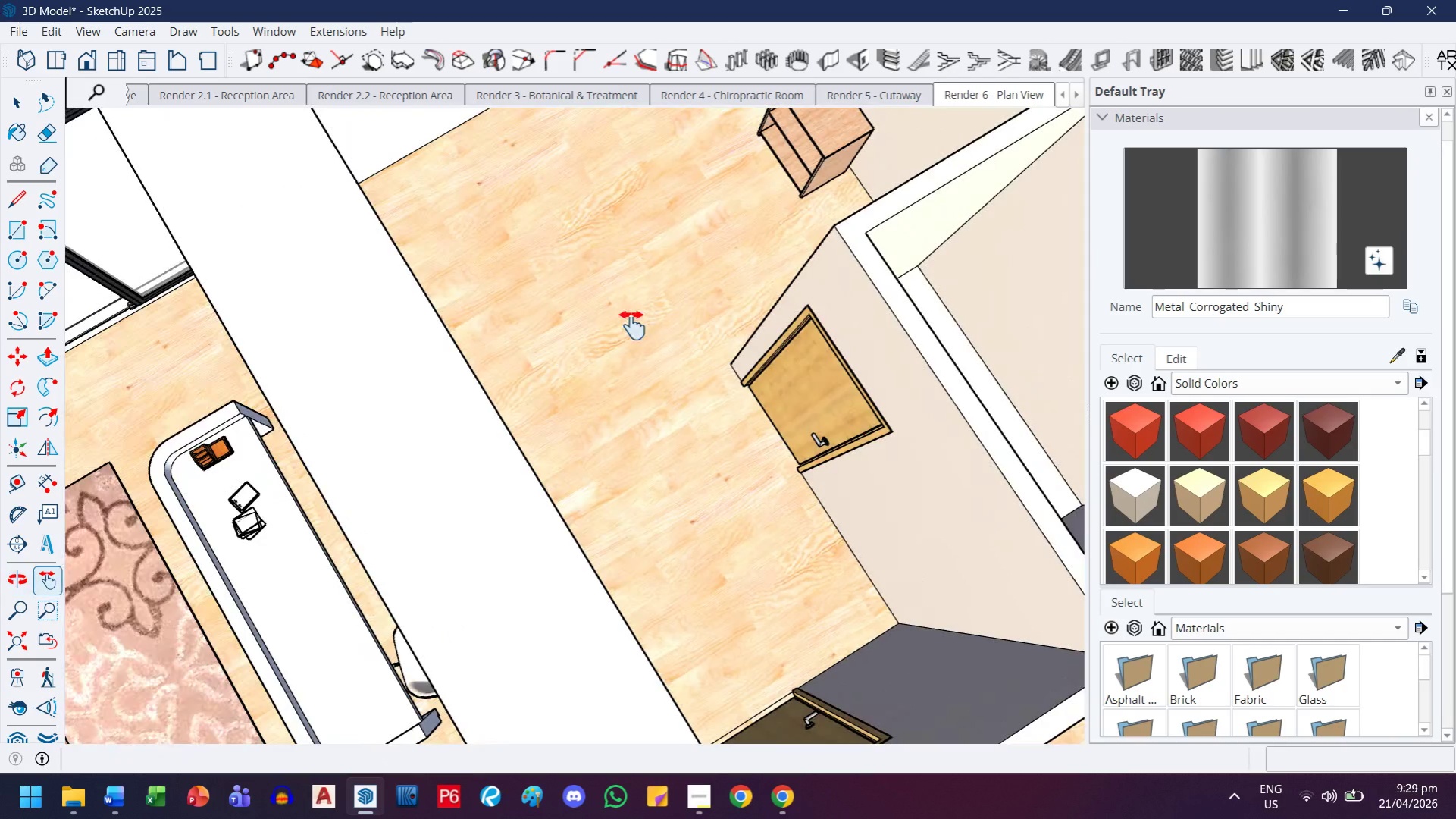 
key(Escape)
 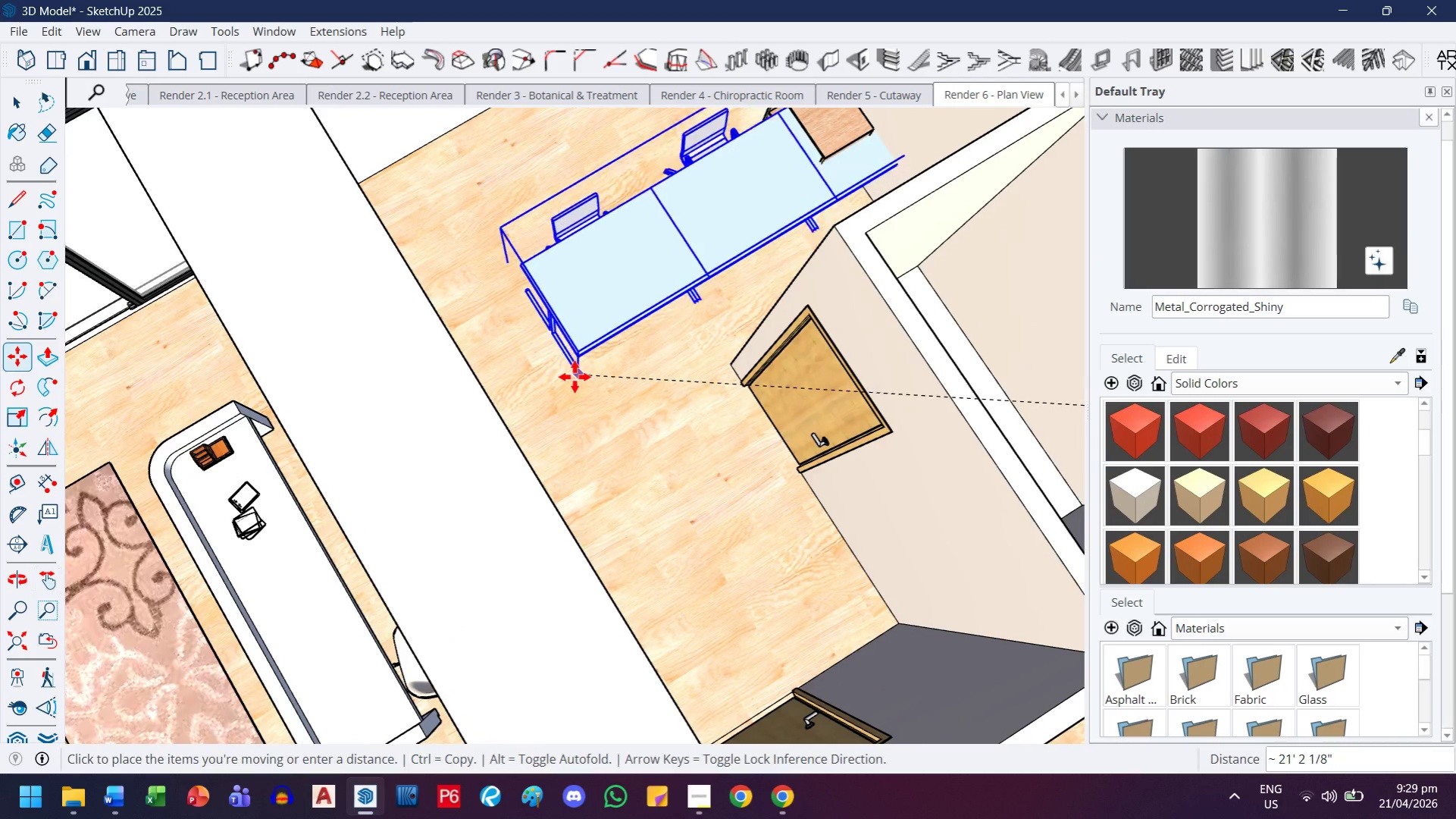 
left_click([575, 377])
 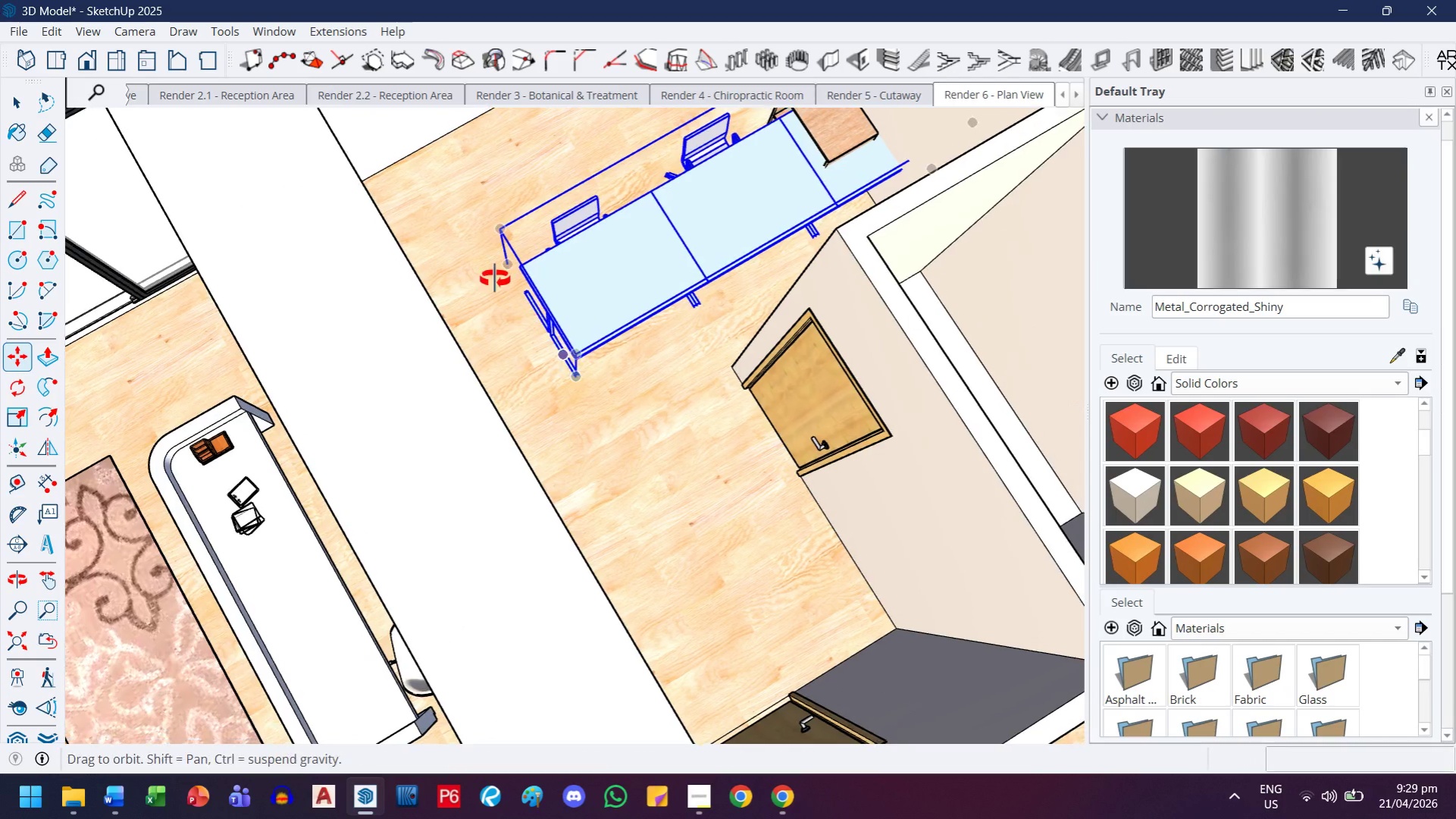 
scroll: coordinate [575, 453], scroll_direction: up, amount: 20.0
 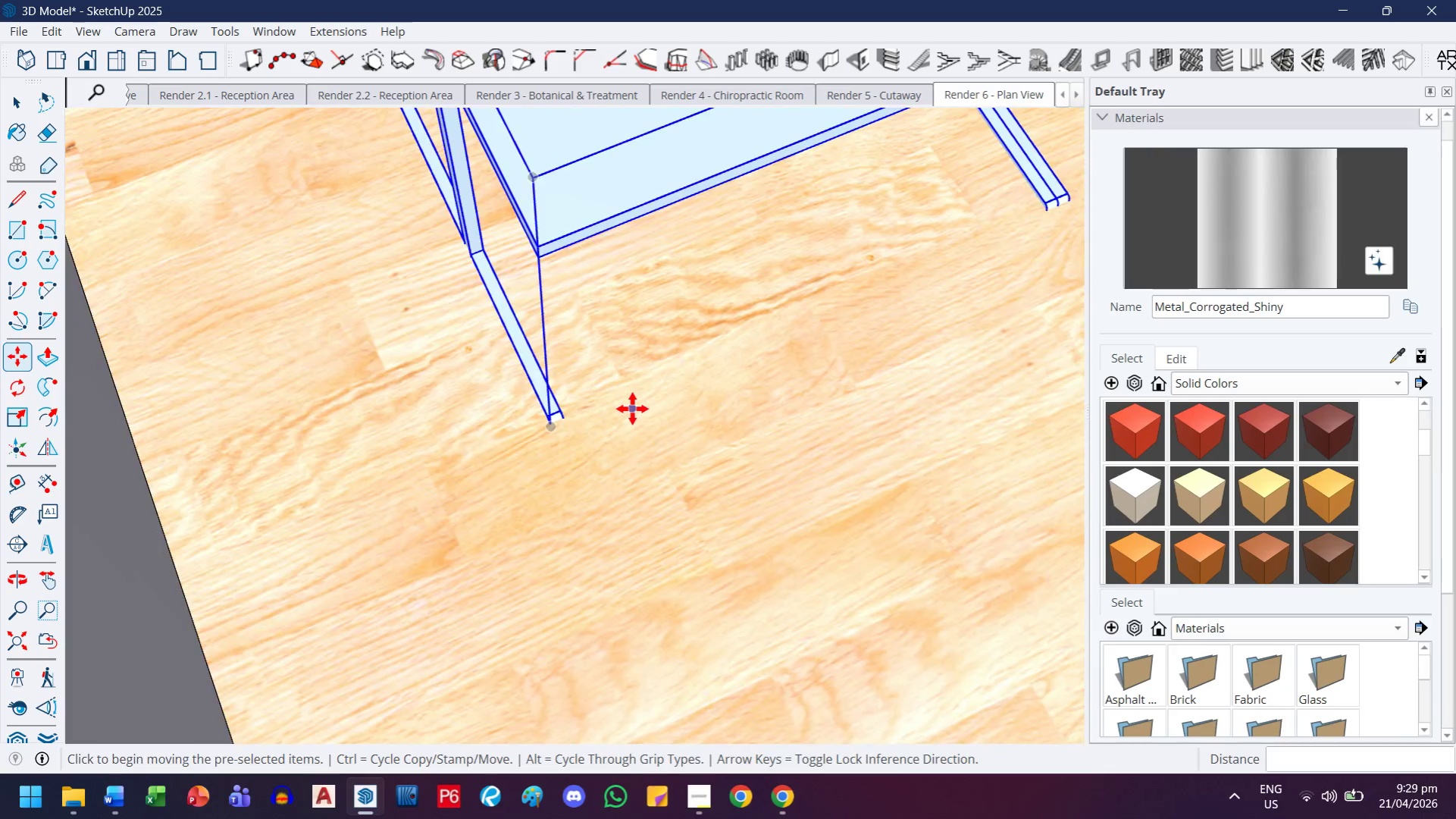 
key(H)
 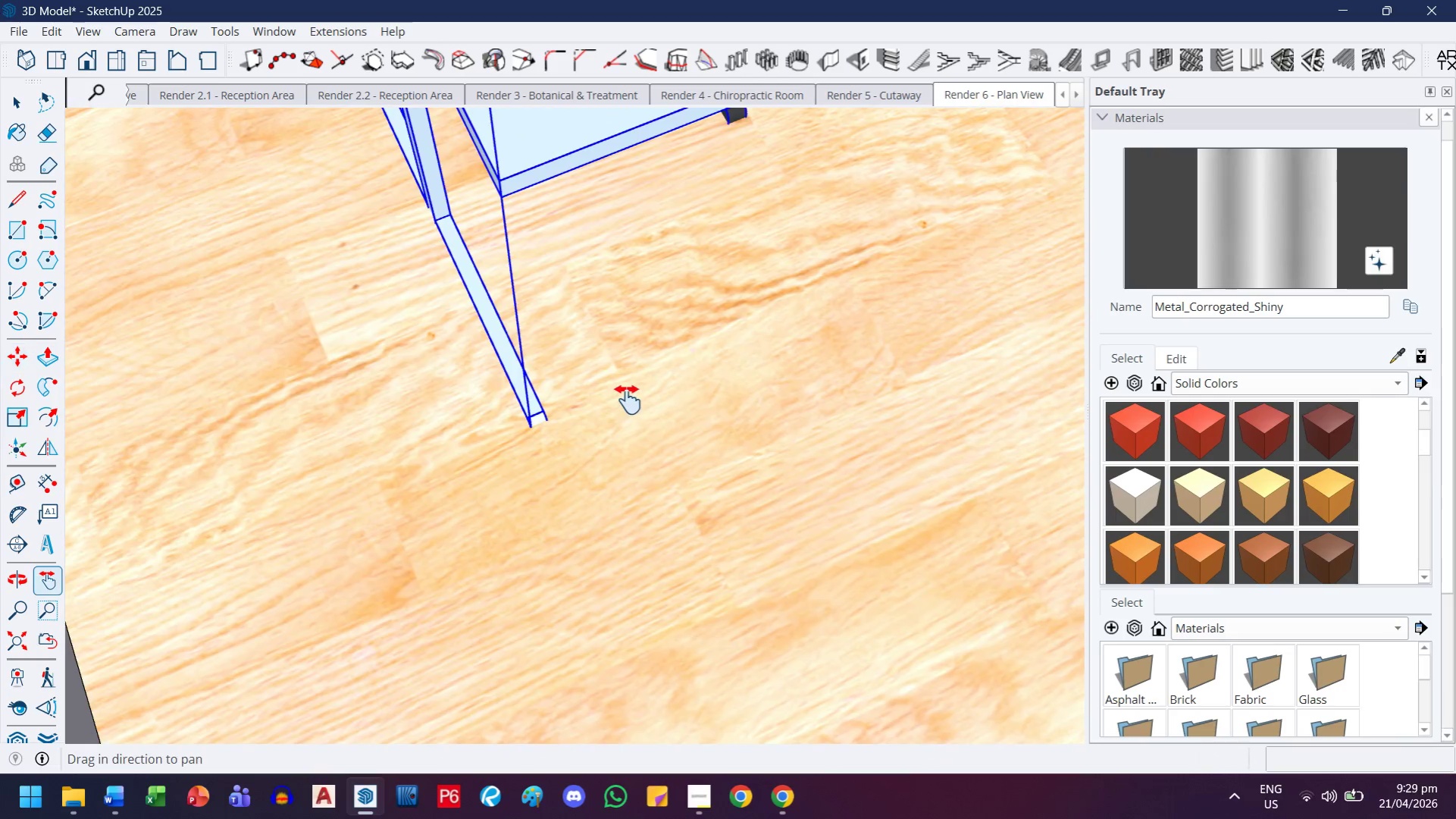 
left_click_drag(start_coordinate=[628, 398], to_coordinate=[612, 457])
 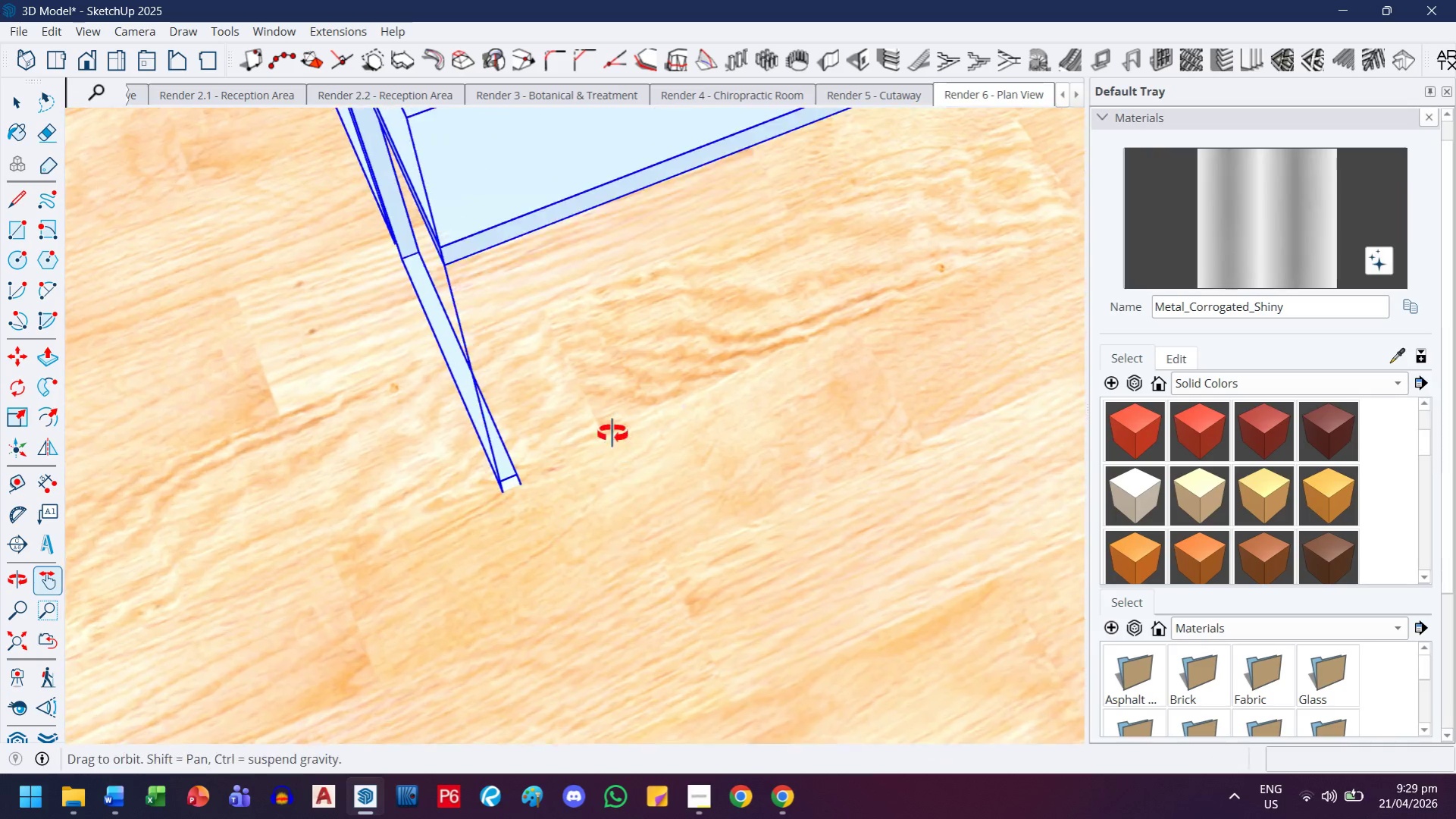 
scroll: coordinate [624, 443], scroll_direction: up, amount: 3.0
 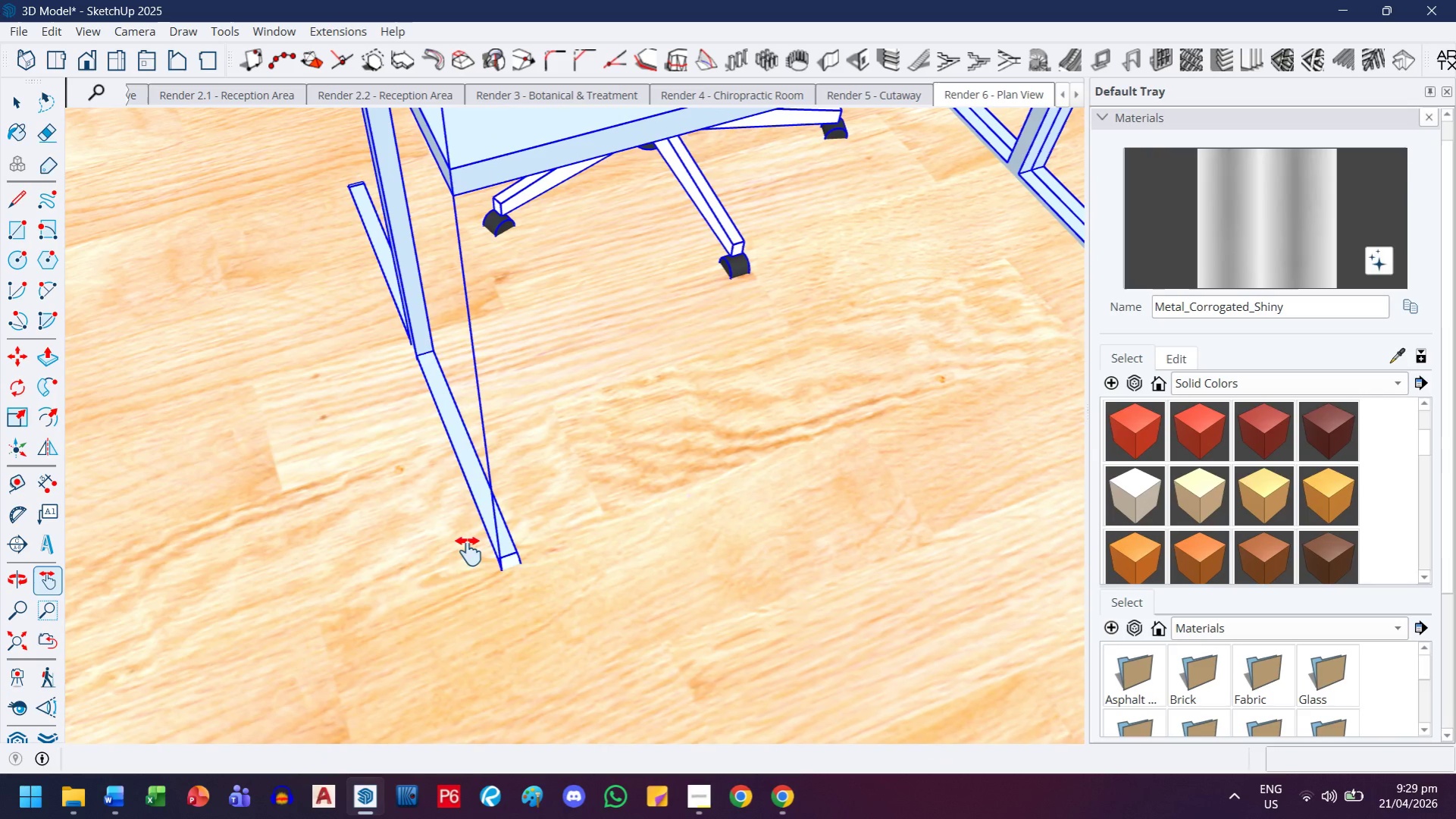 
key(T)
 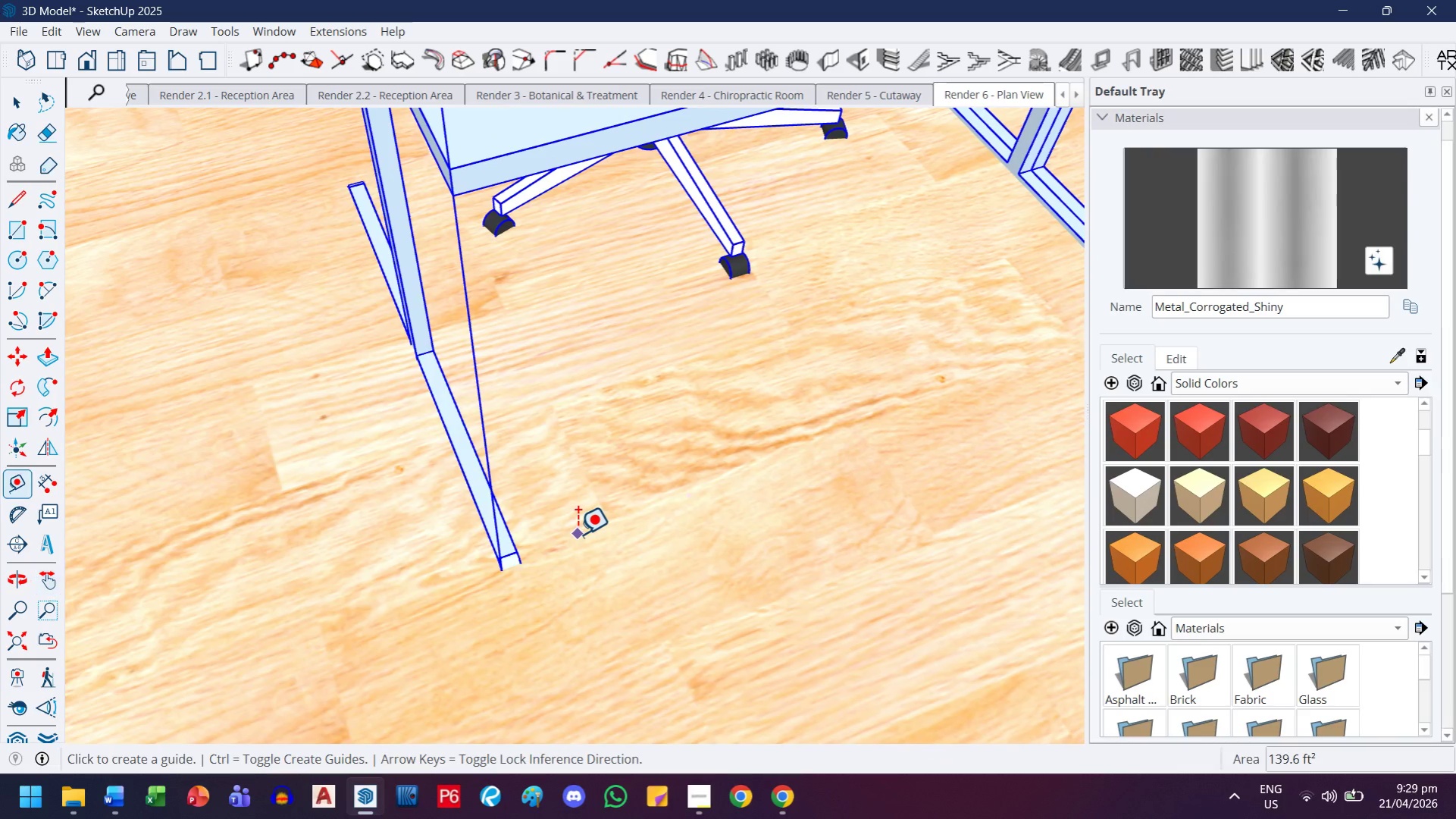 
left_click([577, 532])
 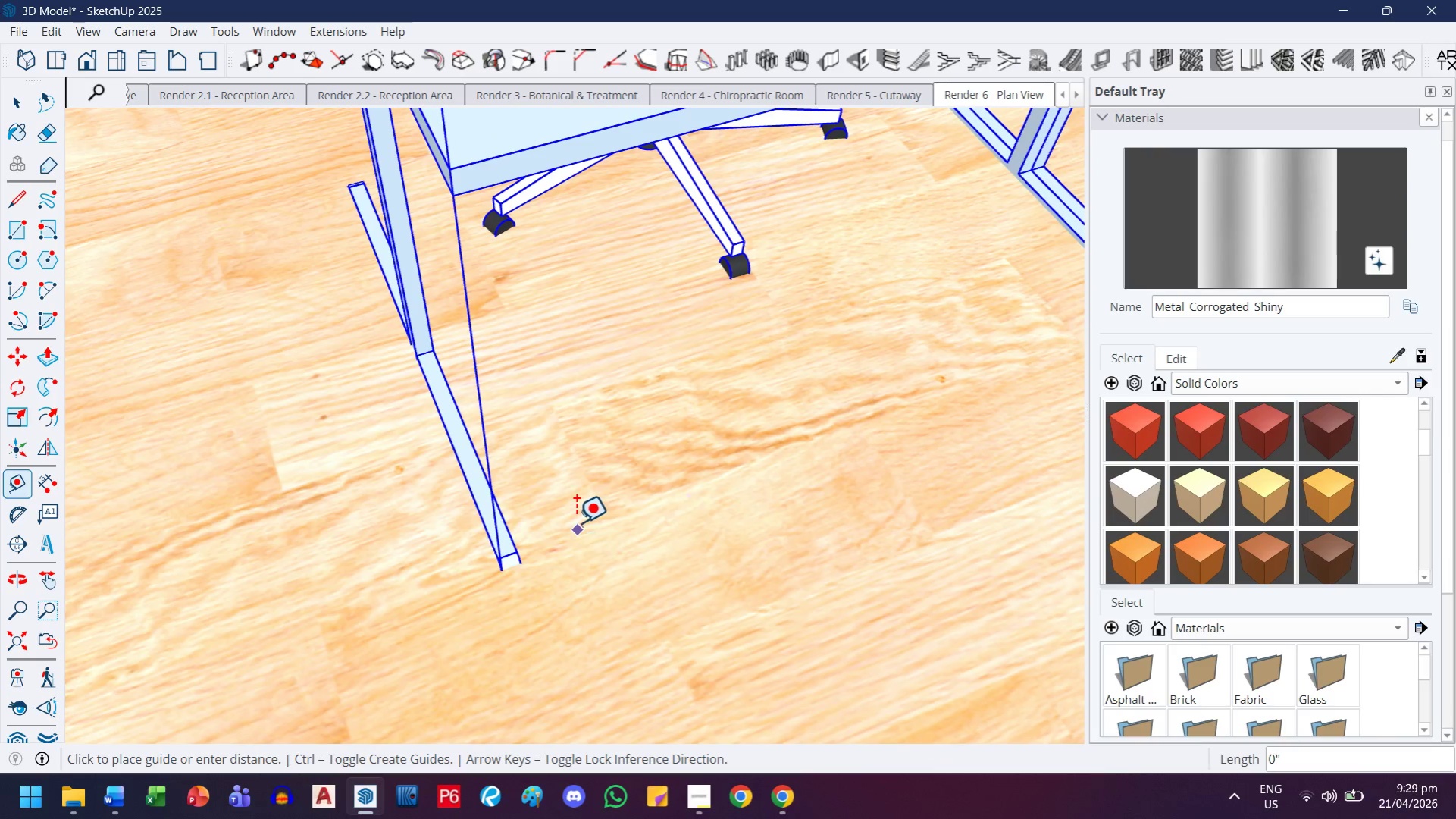 
key(Escape)
 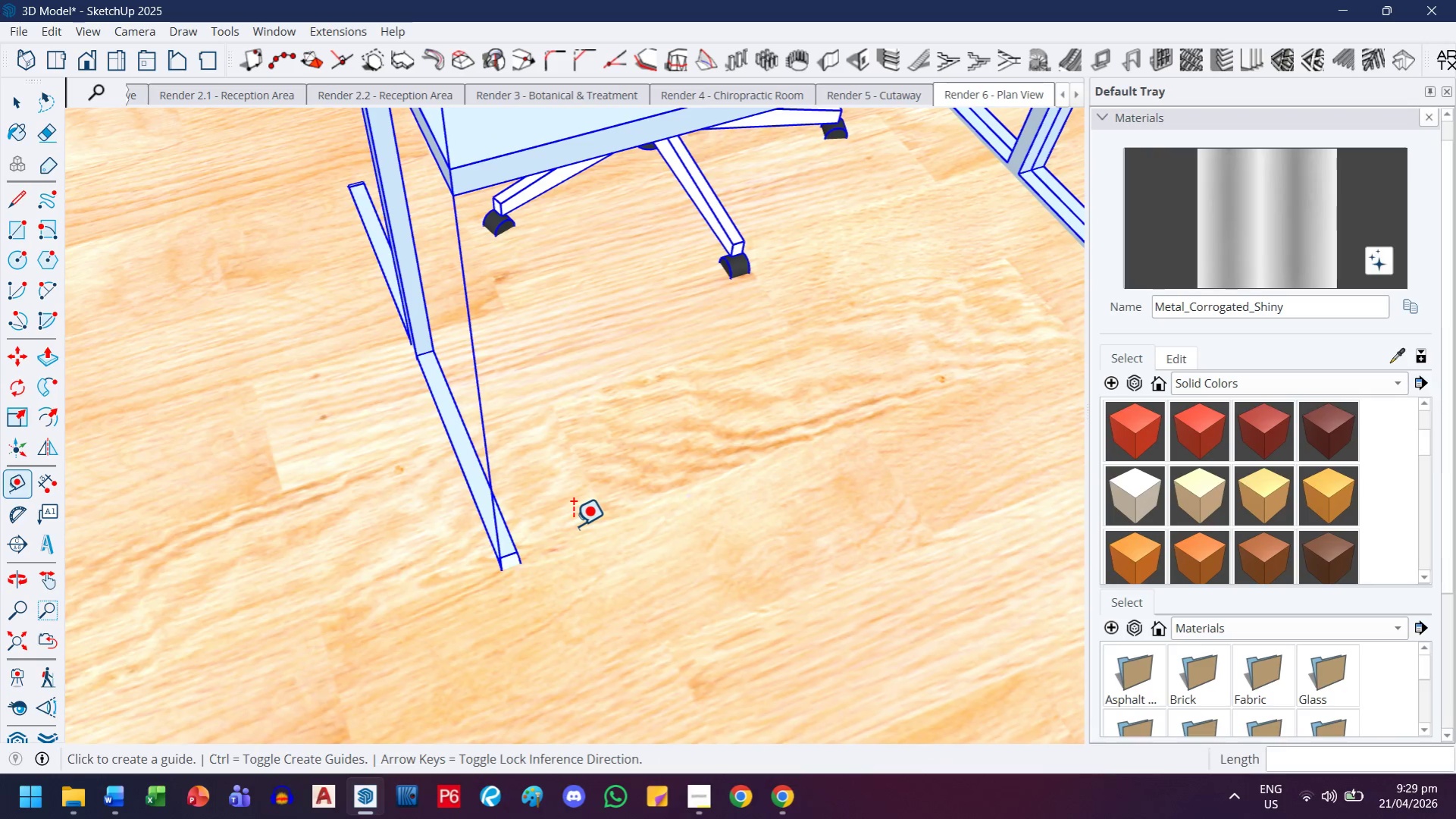 
key(M)
 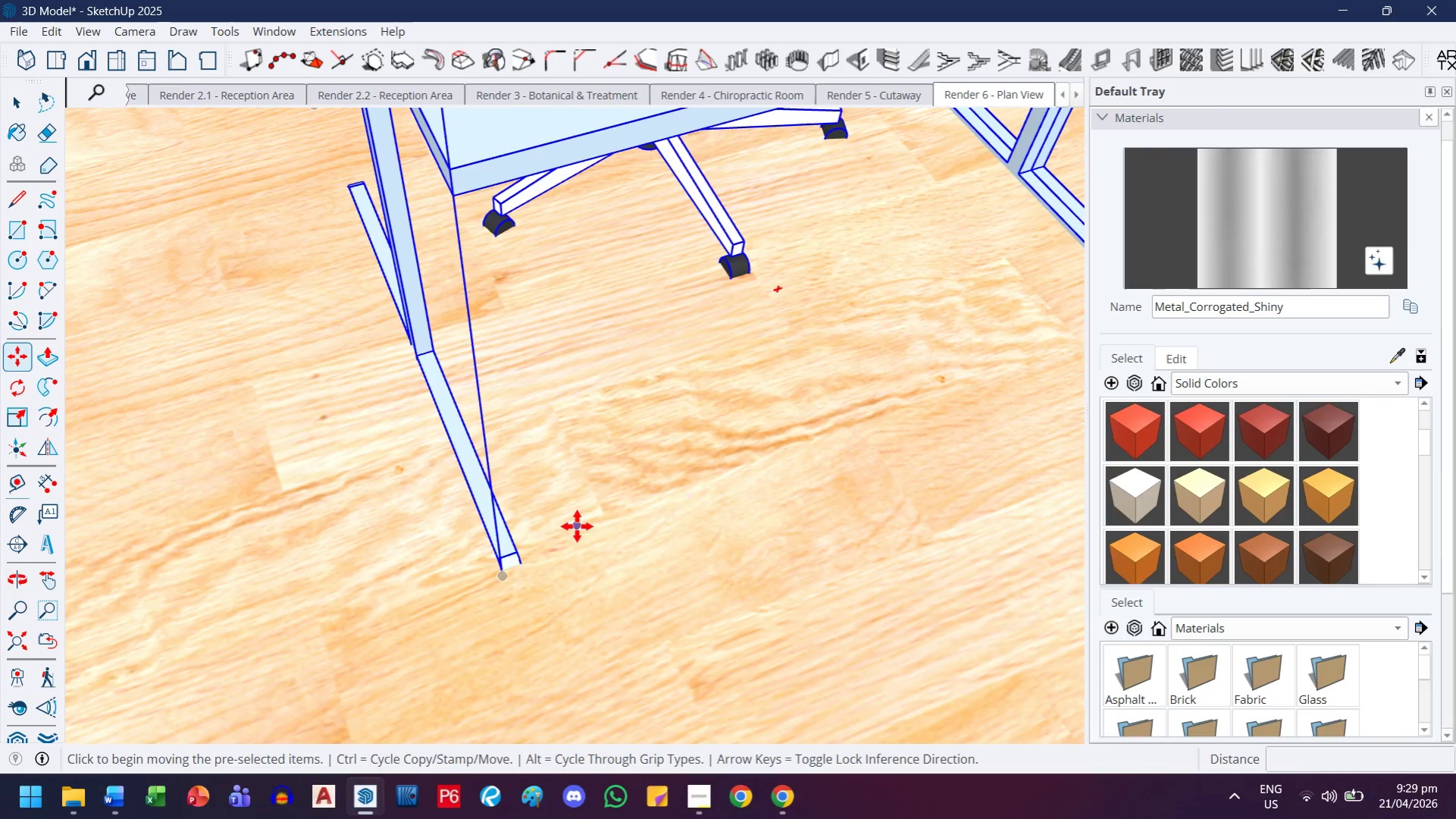 
key(Comma)
 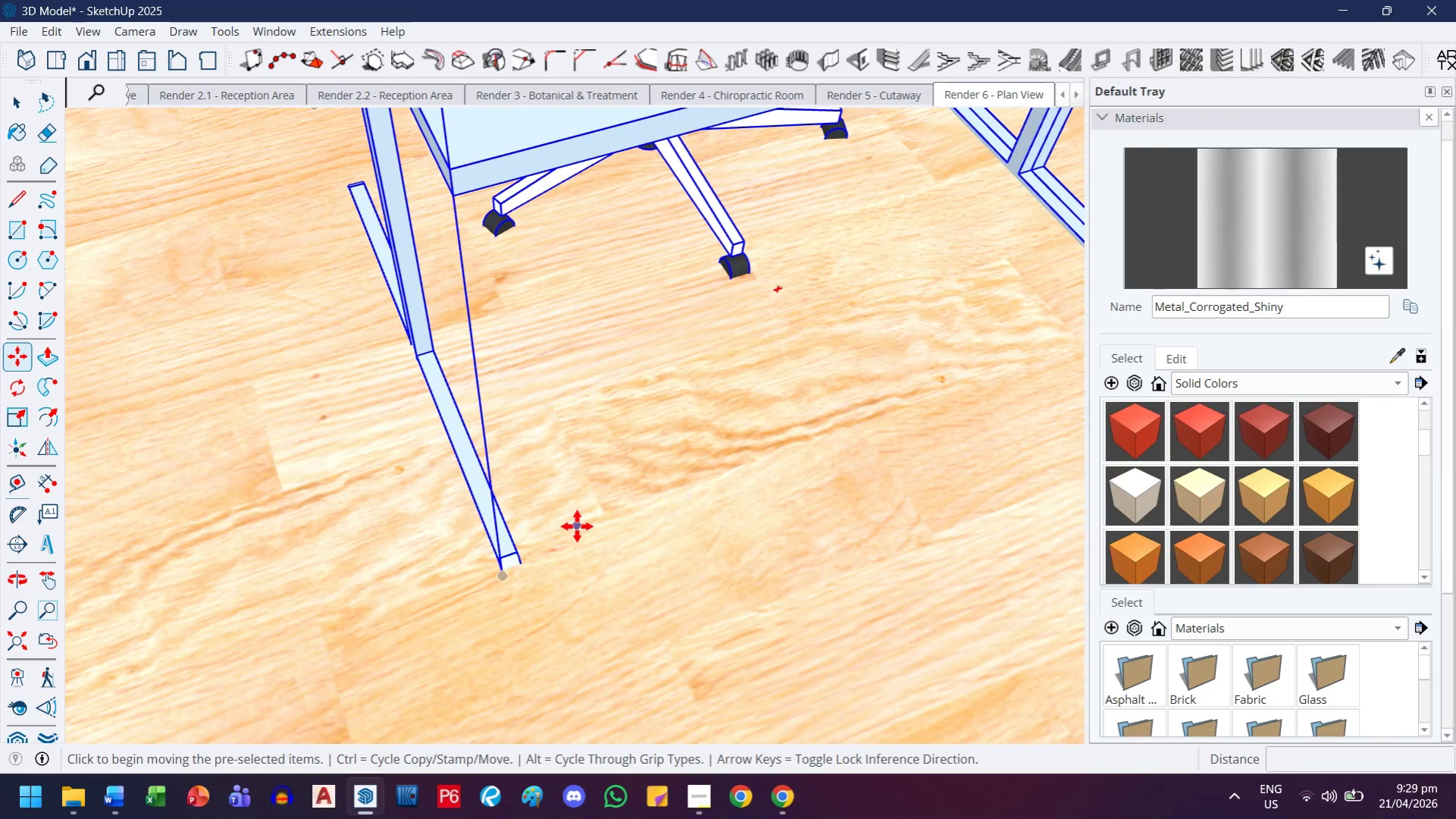 
left_click([578, 524])
 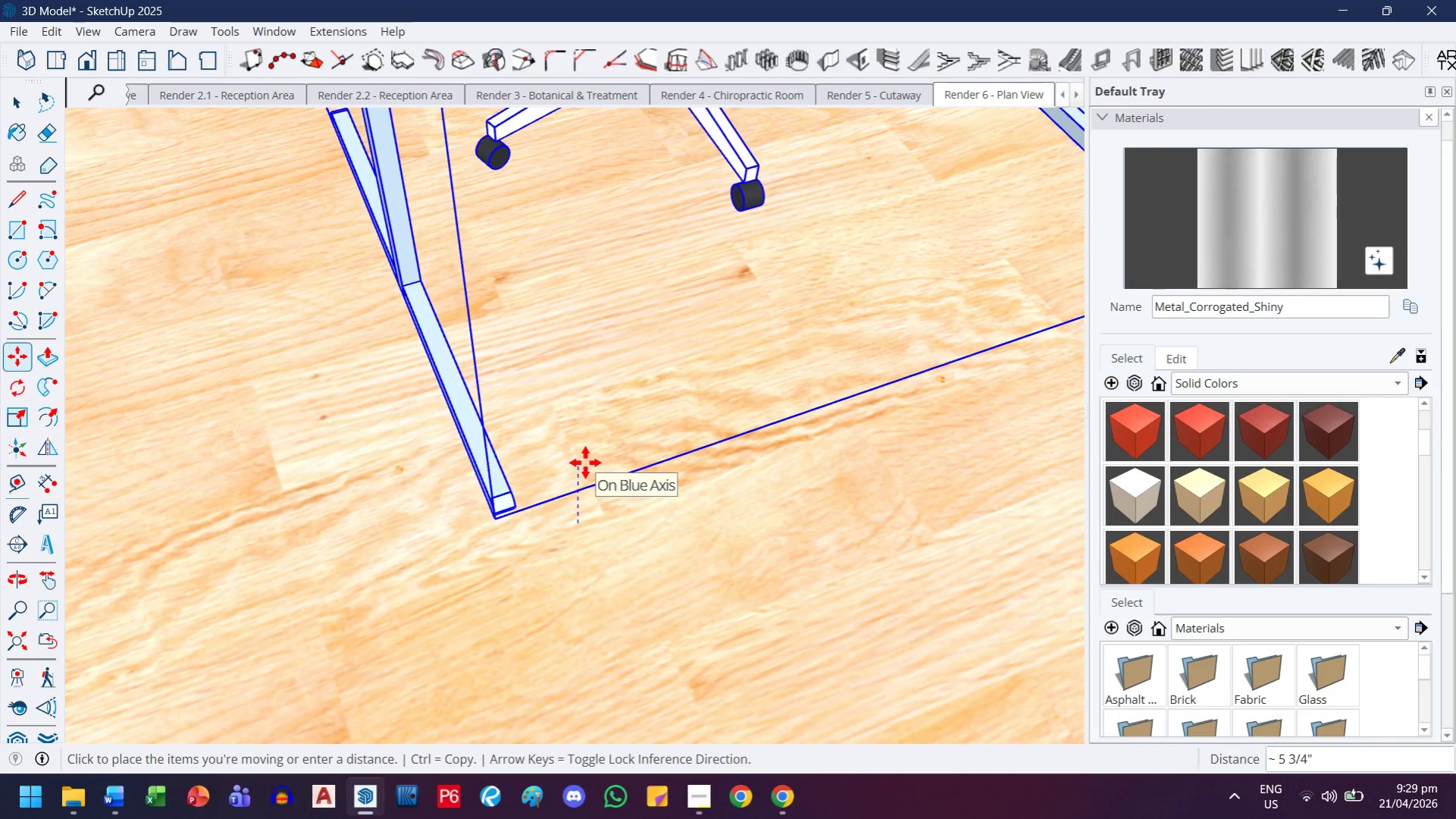 
left_click([585, 463])
 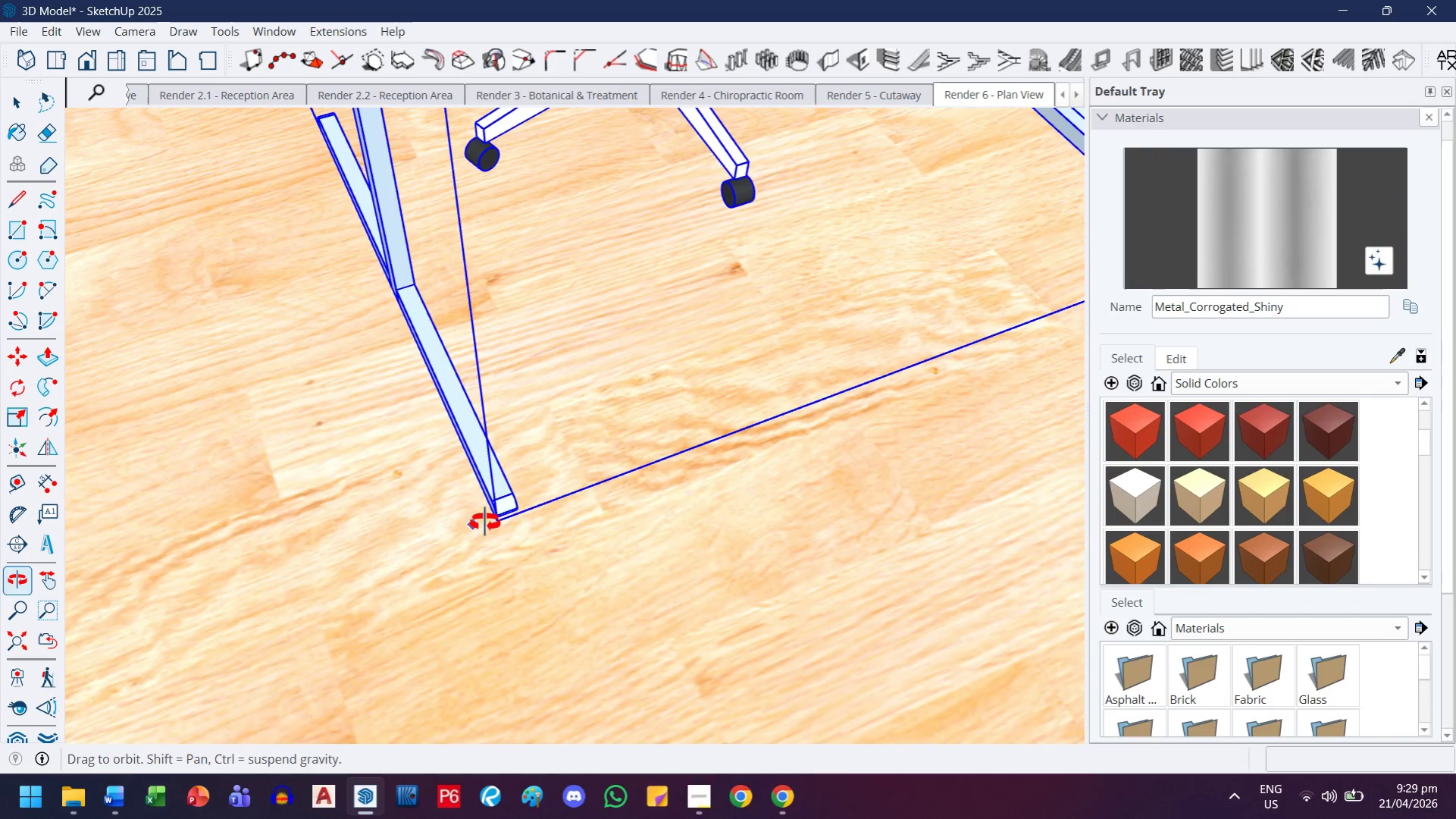 
scroll: coordinate [521, 497], scroll_direction: up, amount: 5.0
 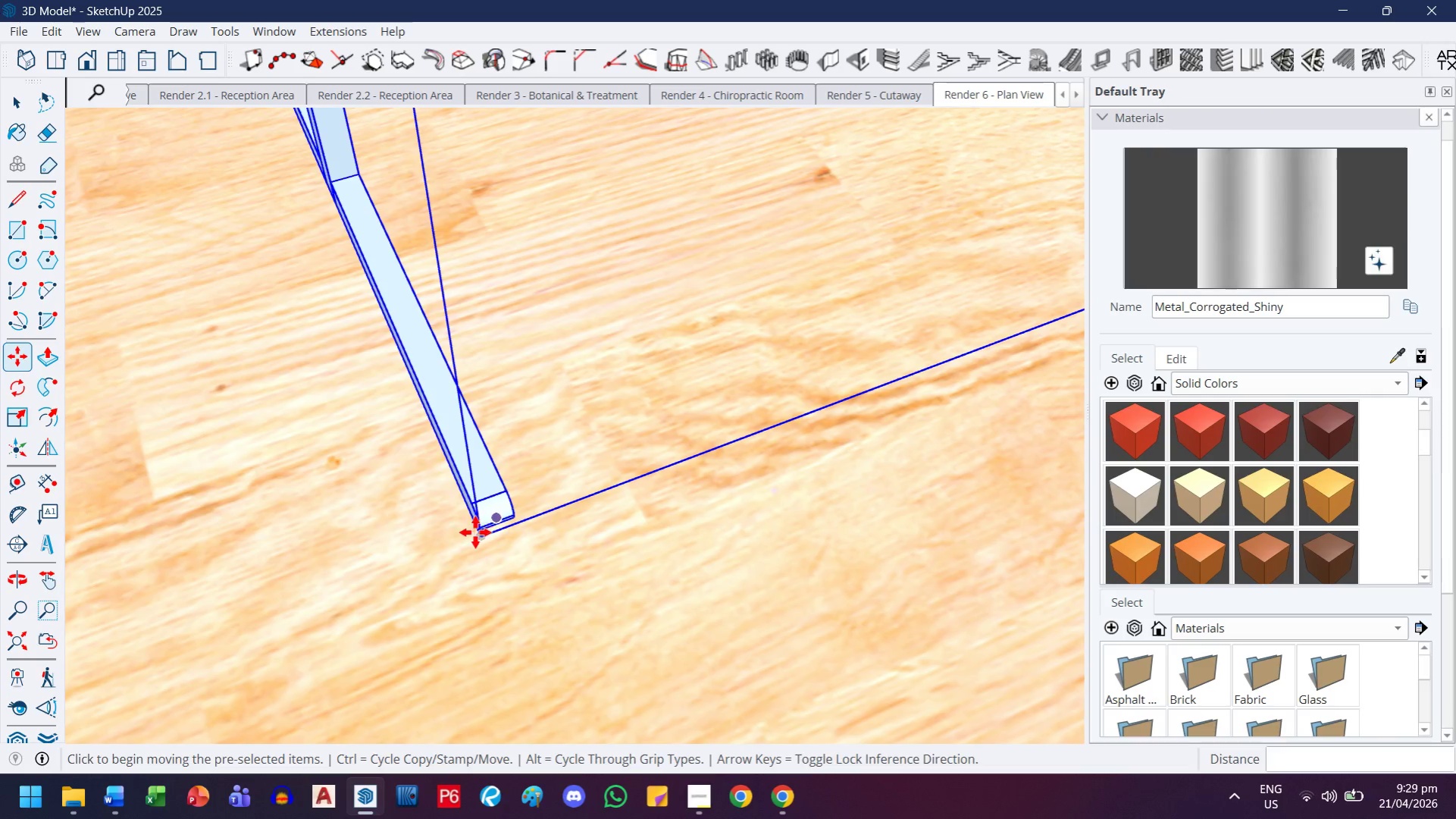 
left_click([478, 537])
 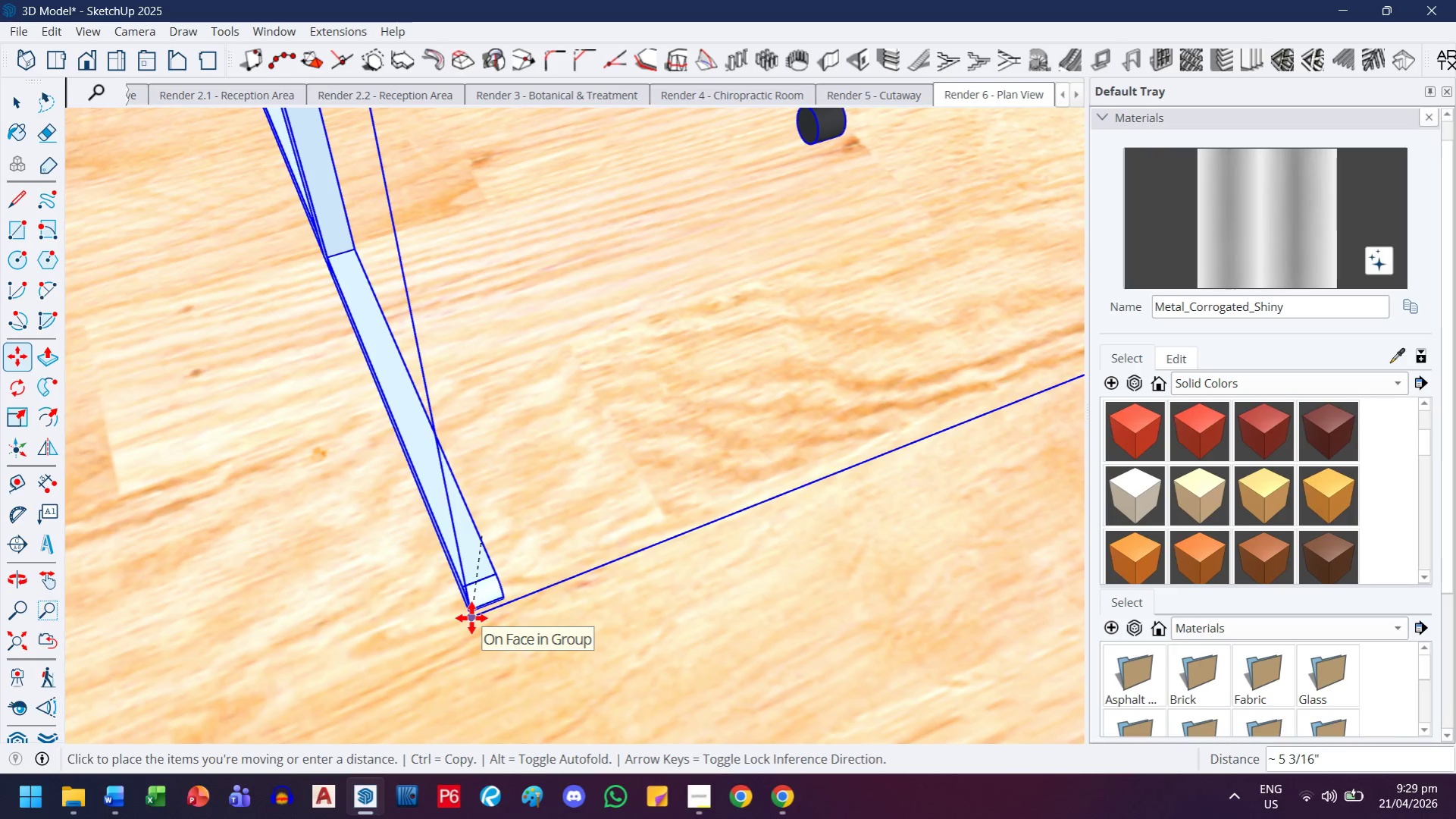 
scroll: coordinate [474, 544], scroll_direction: up, amount: 1.0
 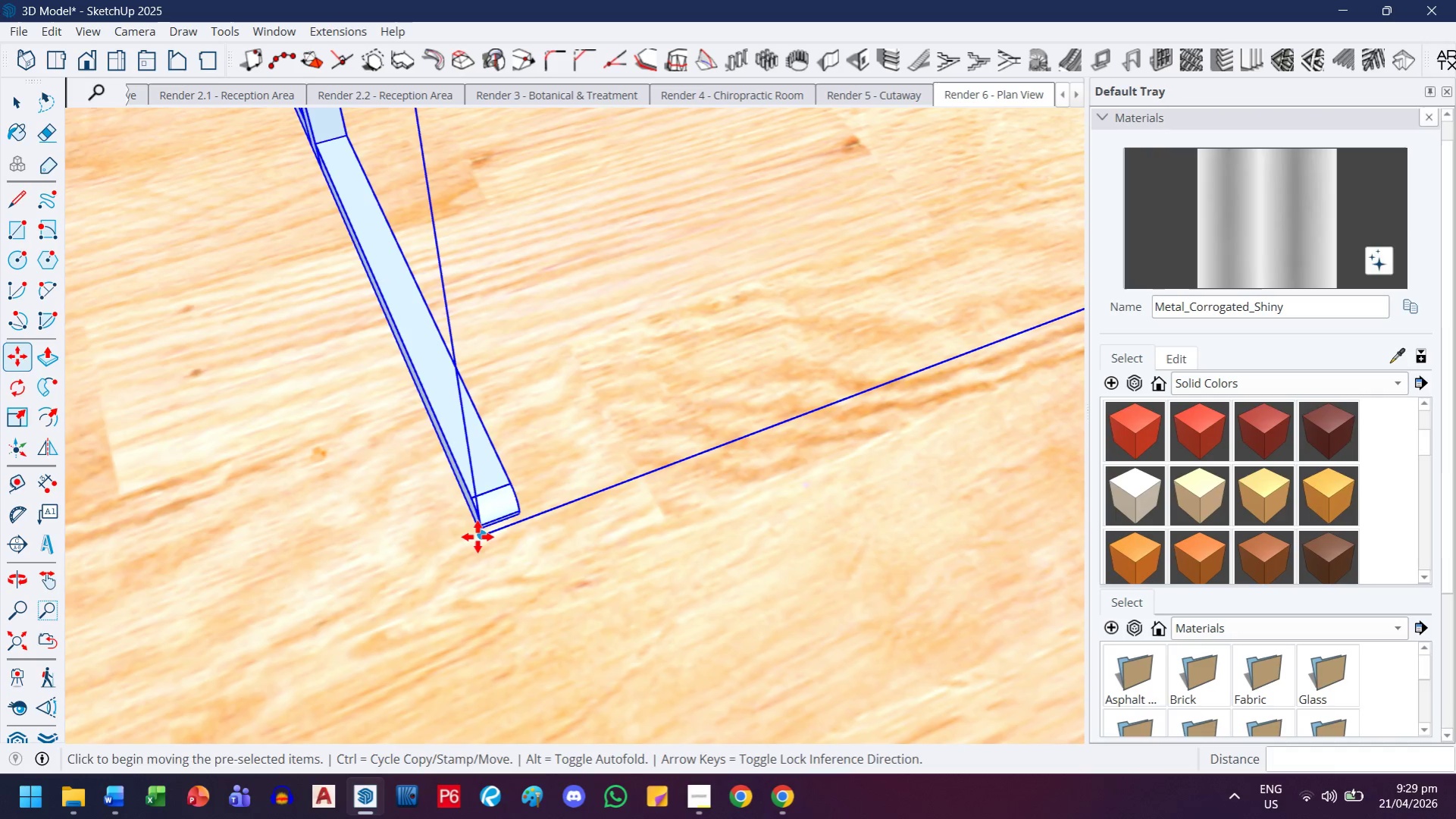 
key(ArrowUp)
 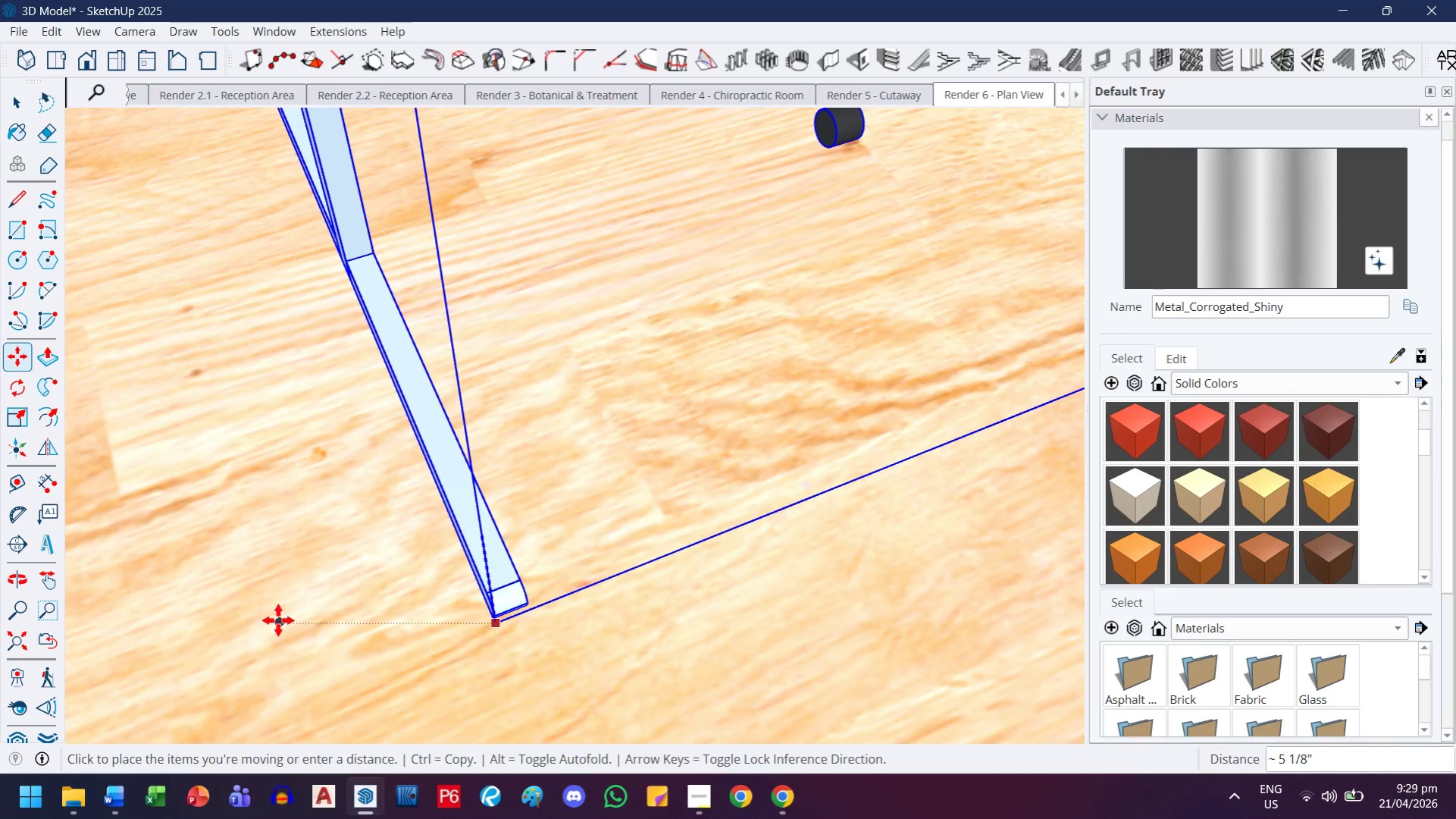 
key(H)
 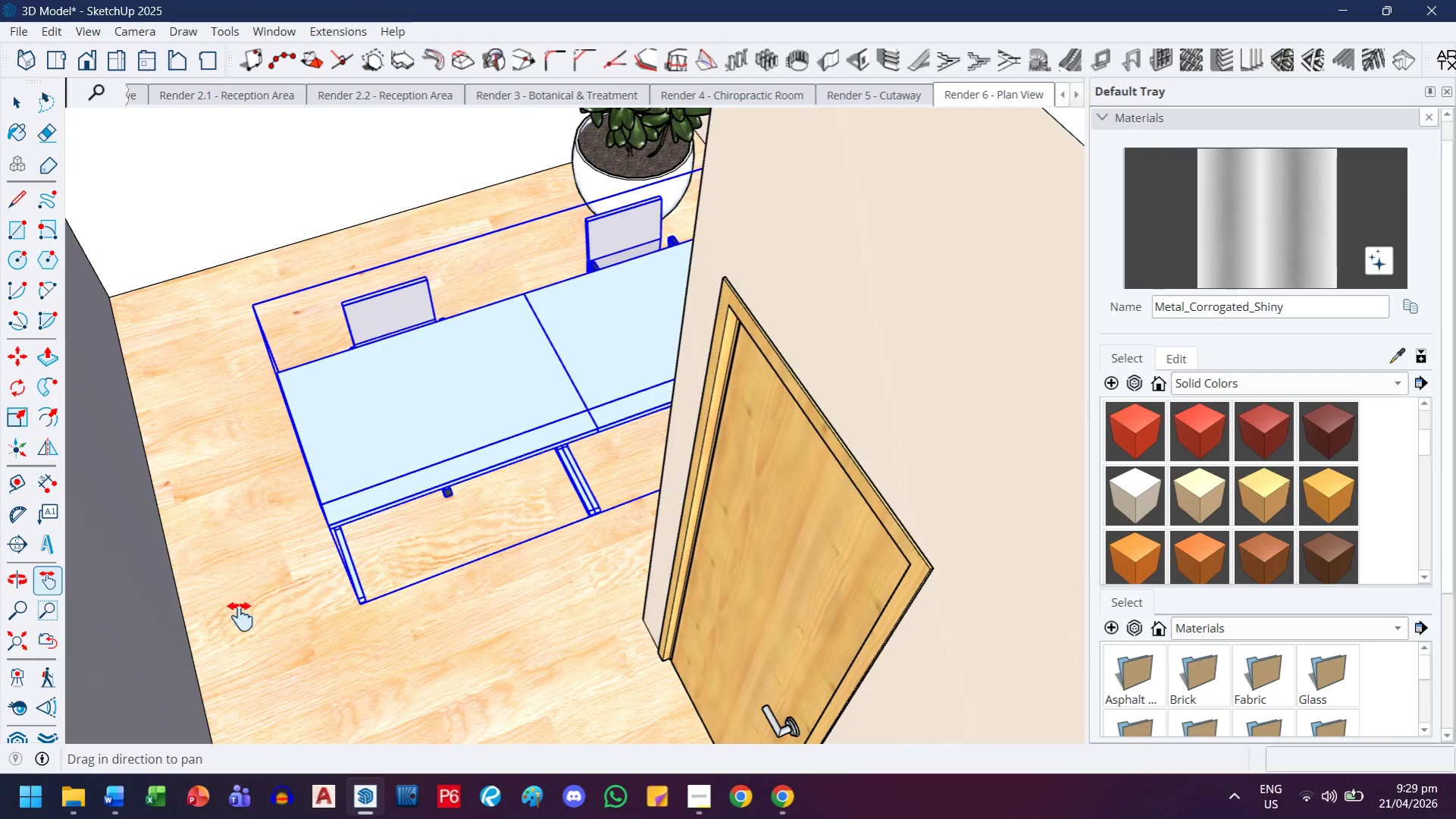 
scroll: coordinate [336, 594], scroll_direction: down, amount: 24.0
 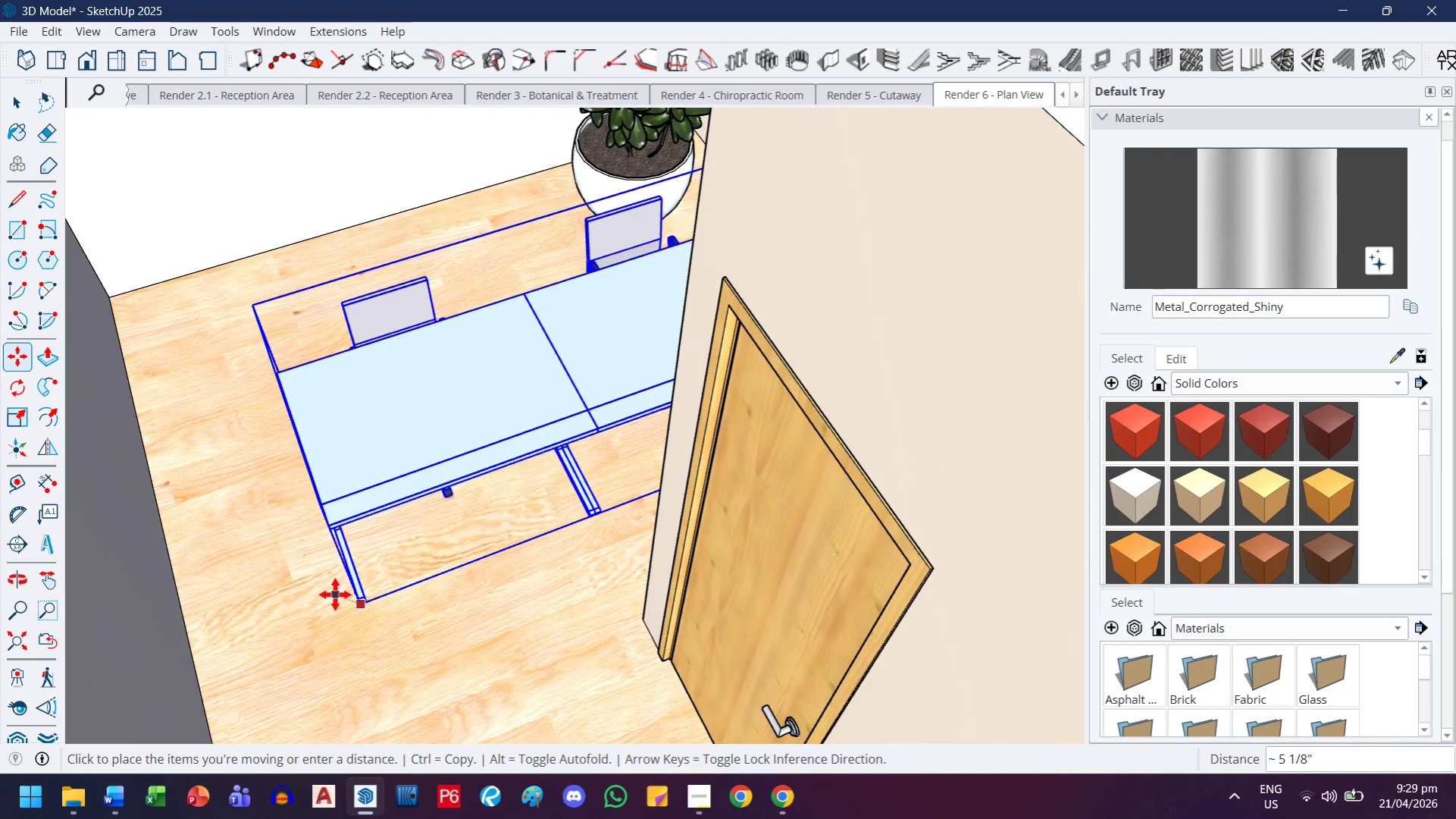 
key(Escape)
 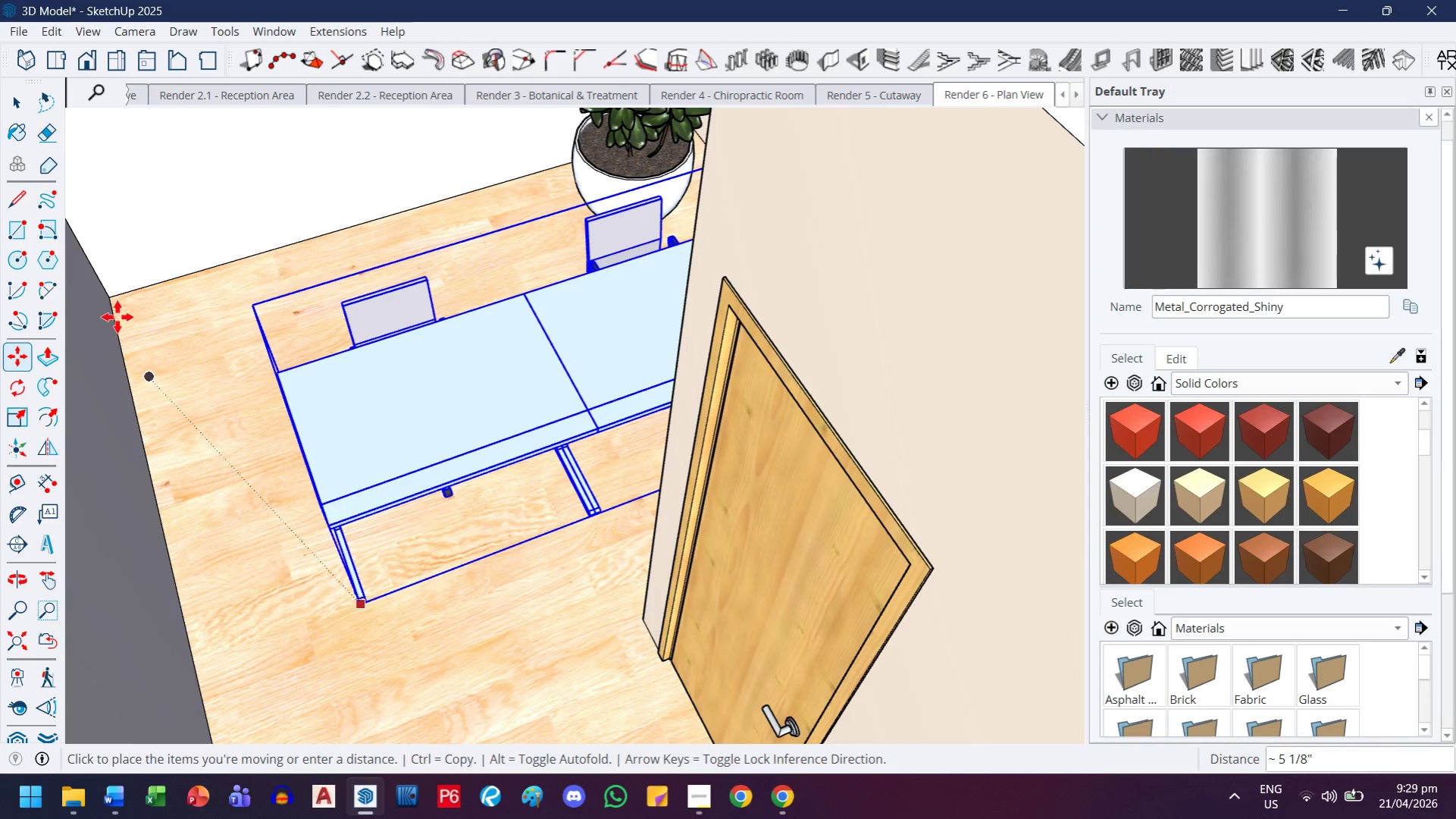 
left_click([111, 298])
 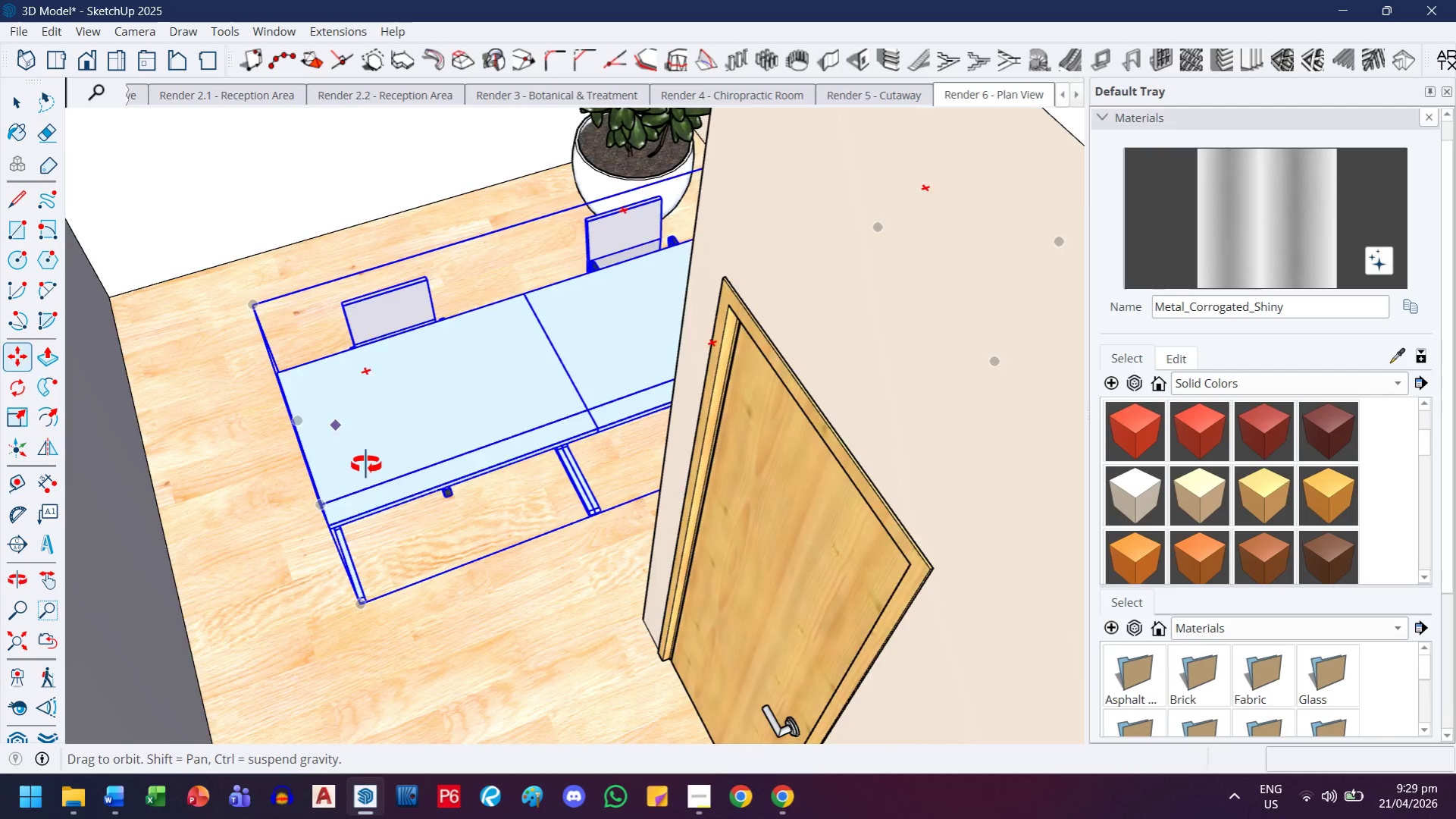 
key(H)
 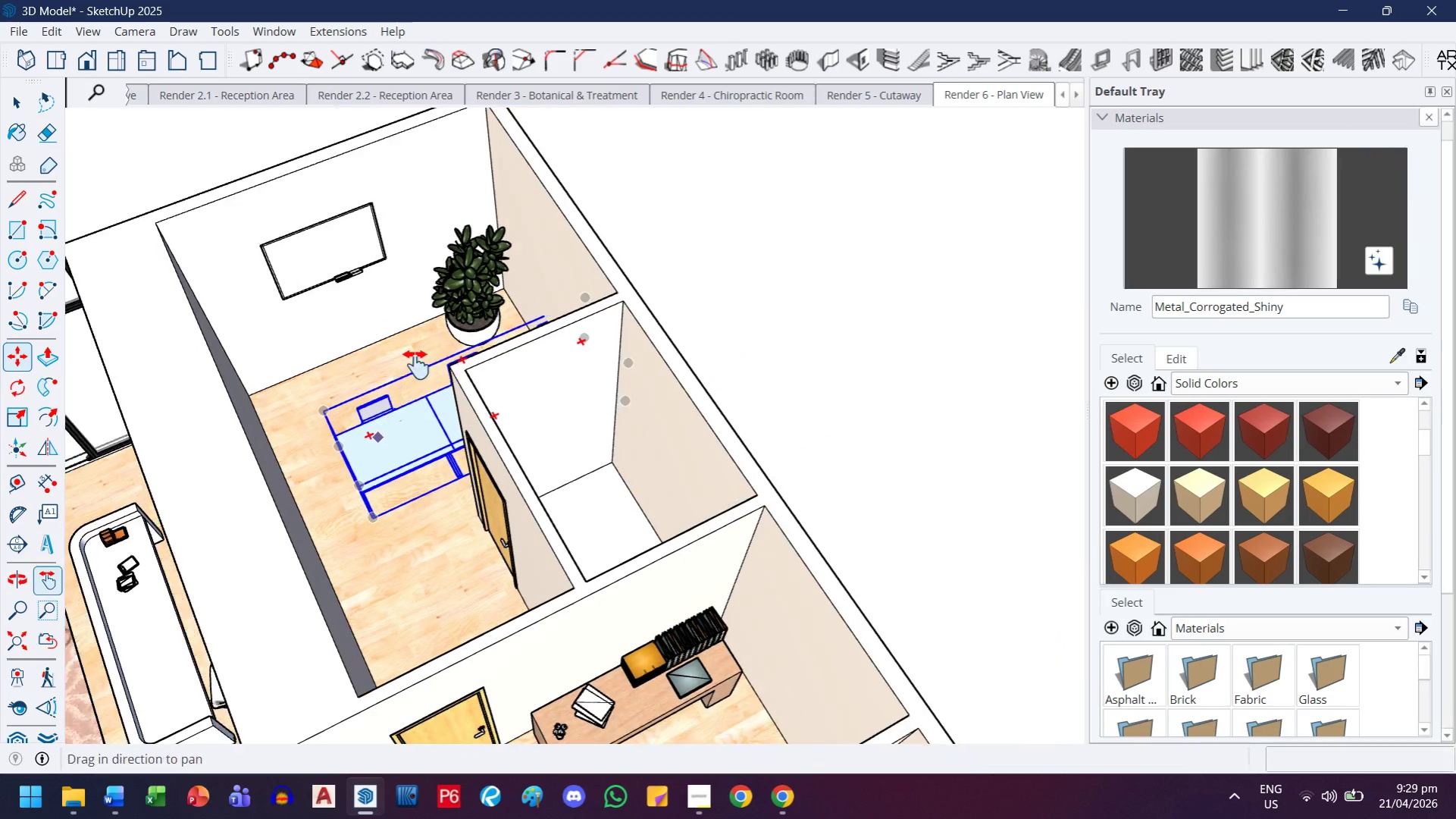 
left_click_drag(start_coordinate=[408, 385], to_coordinate=[433, 339])
 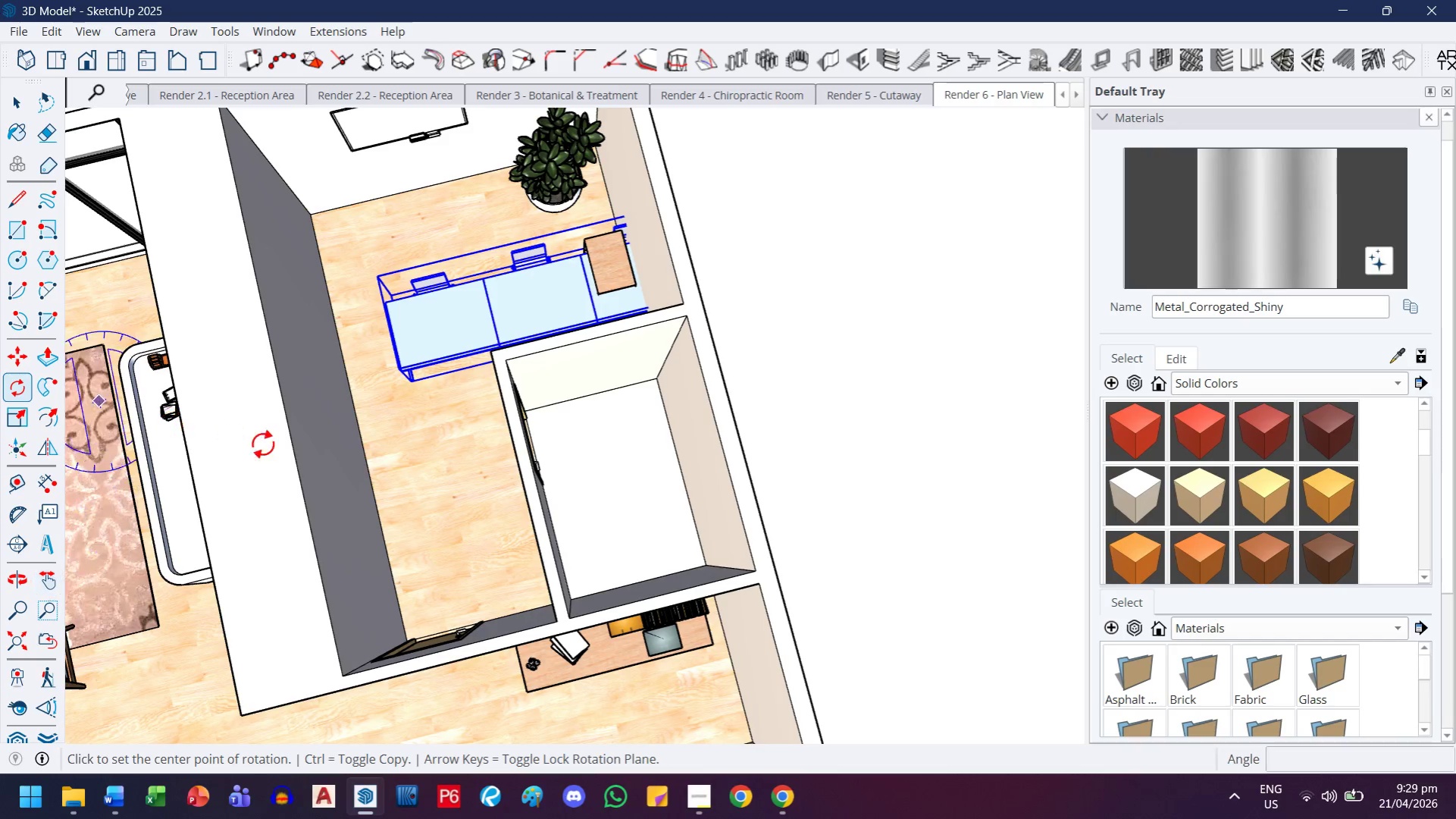 
scroll: coordinate [373, 450], scroll_direction: down, amount: 12.0
 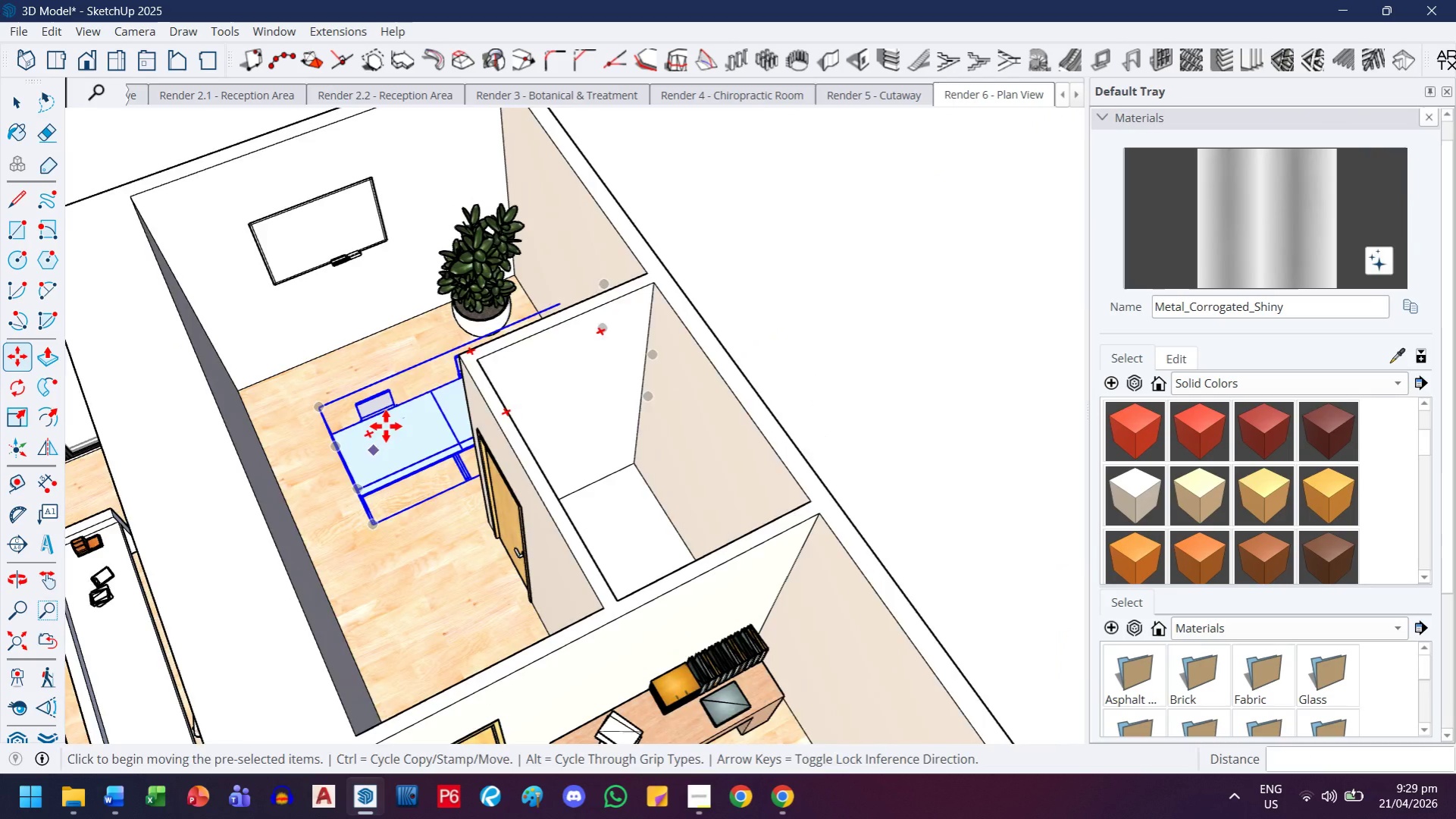 
left_click([413, 452])
 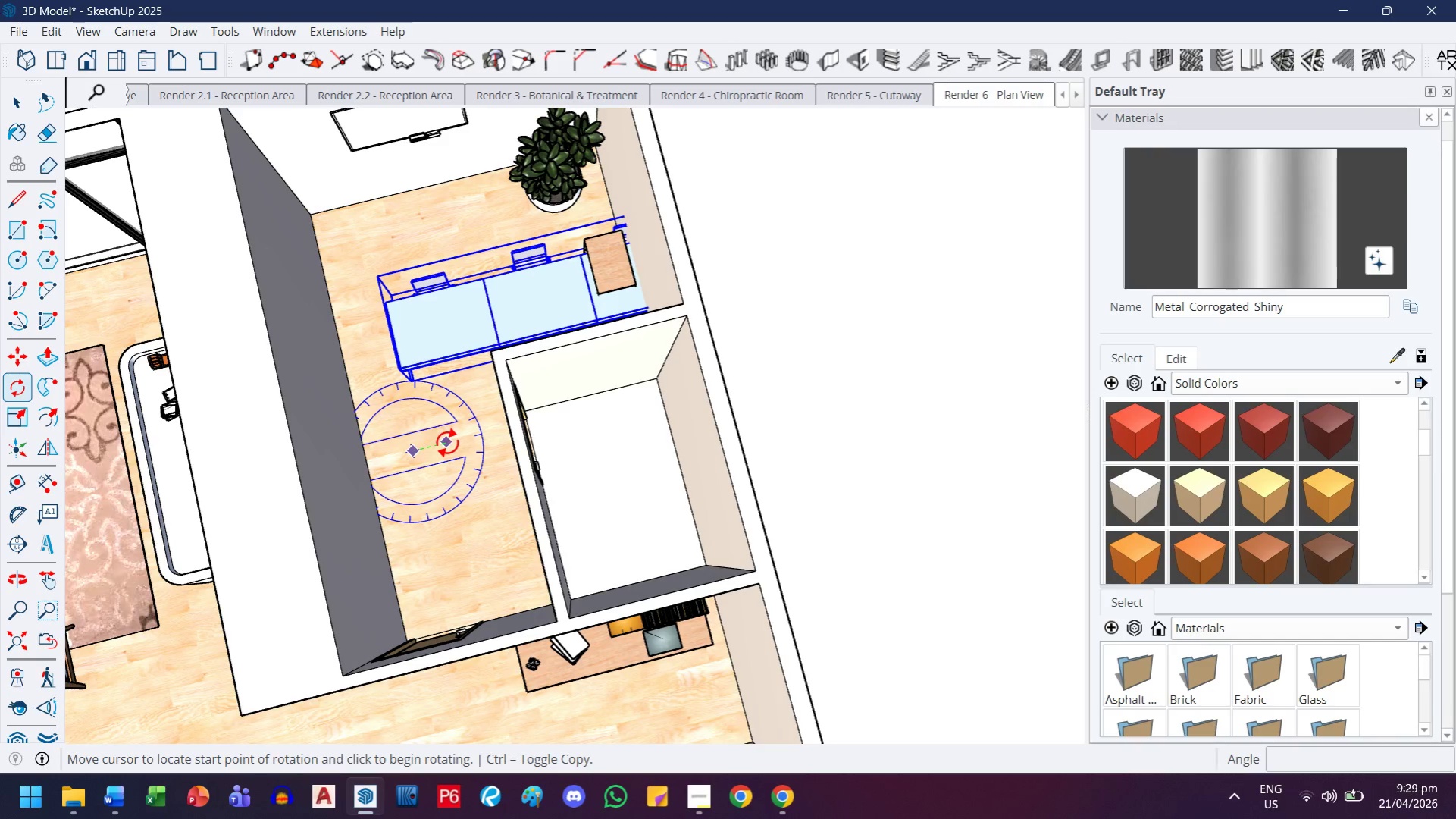 
left_click([448, 441])
 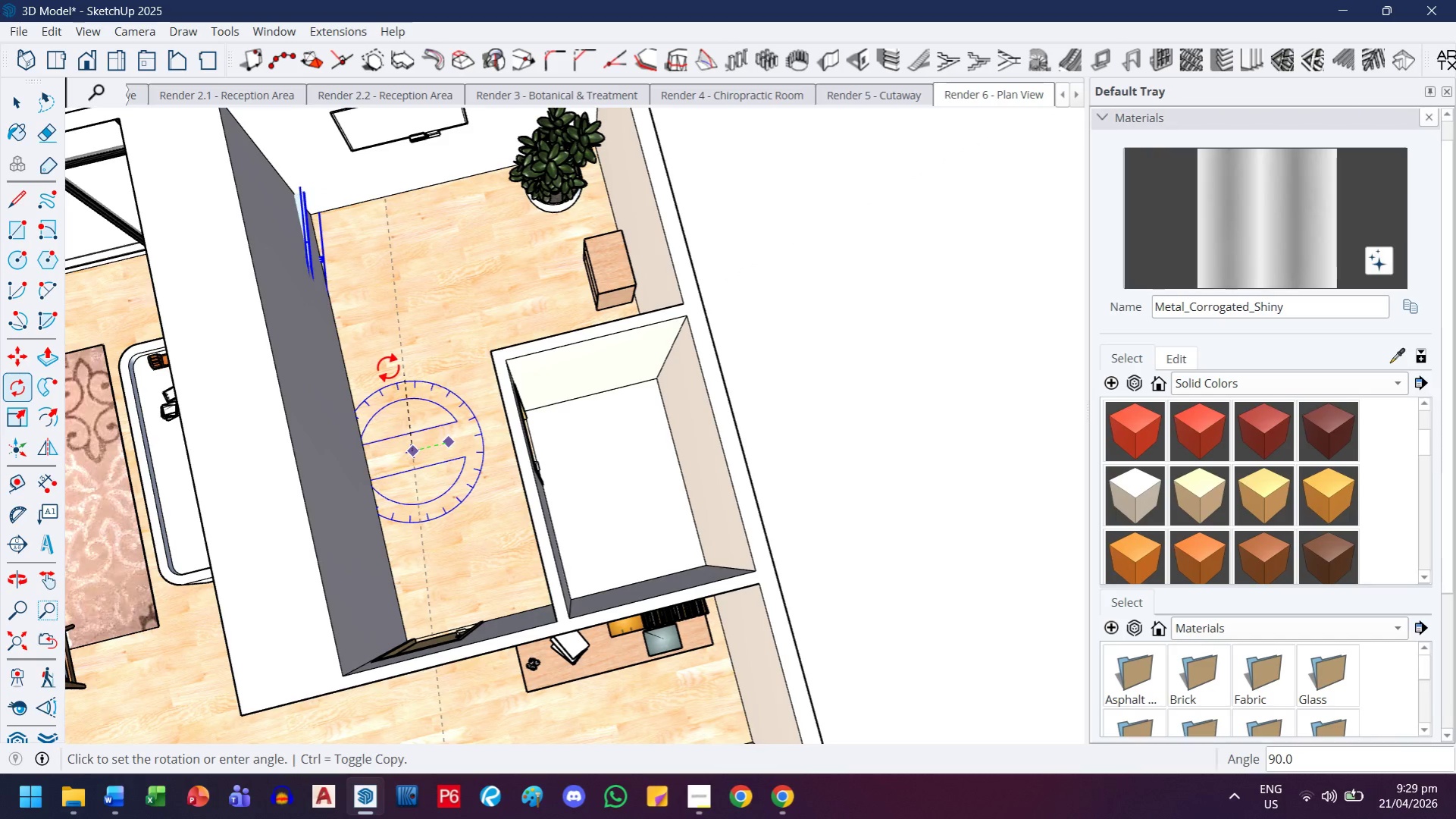 
left_click([388, 368])
 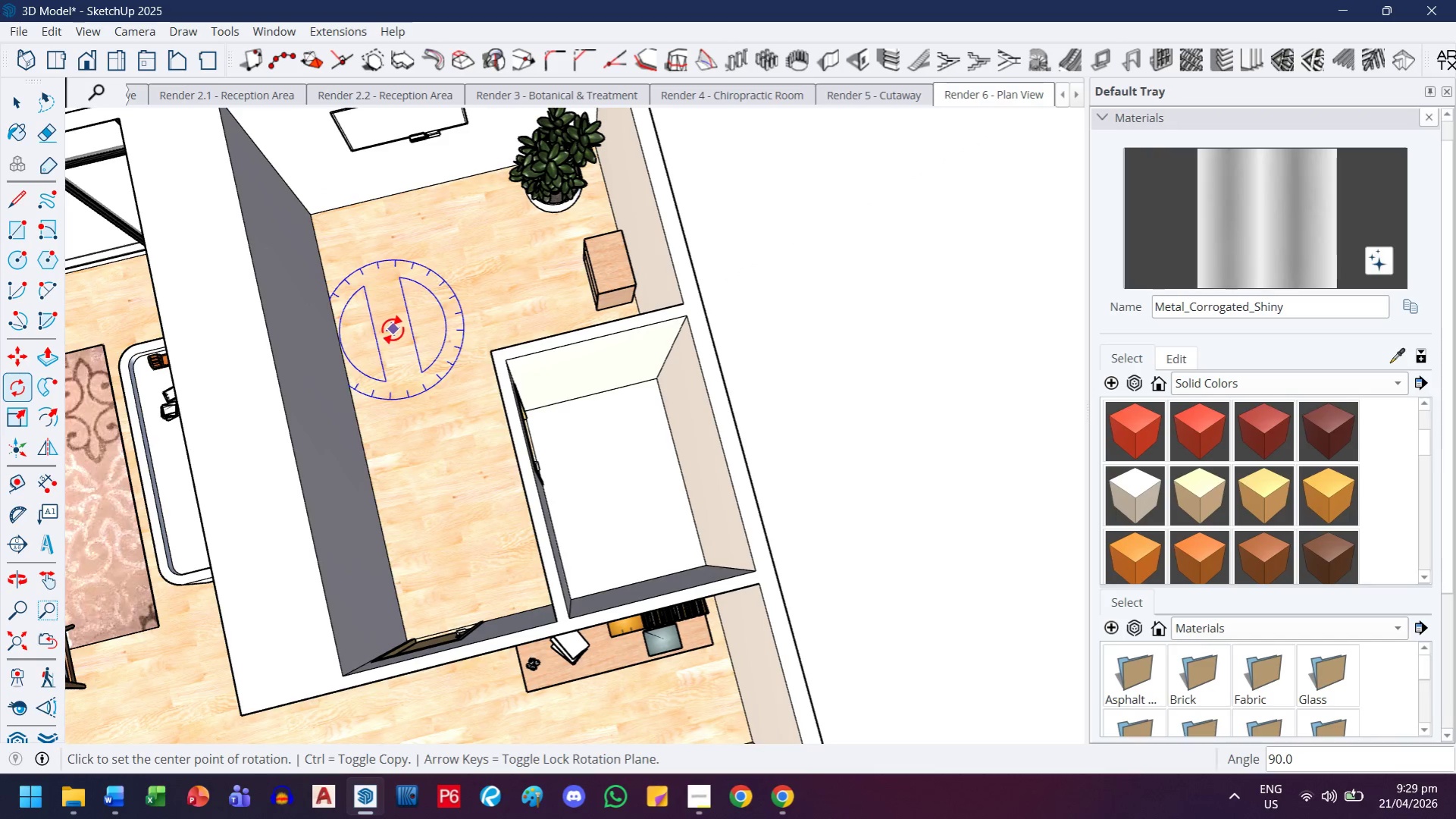 
key(M)
 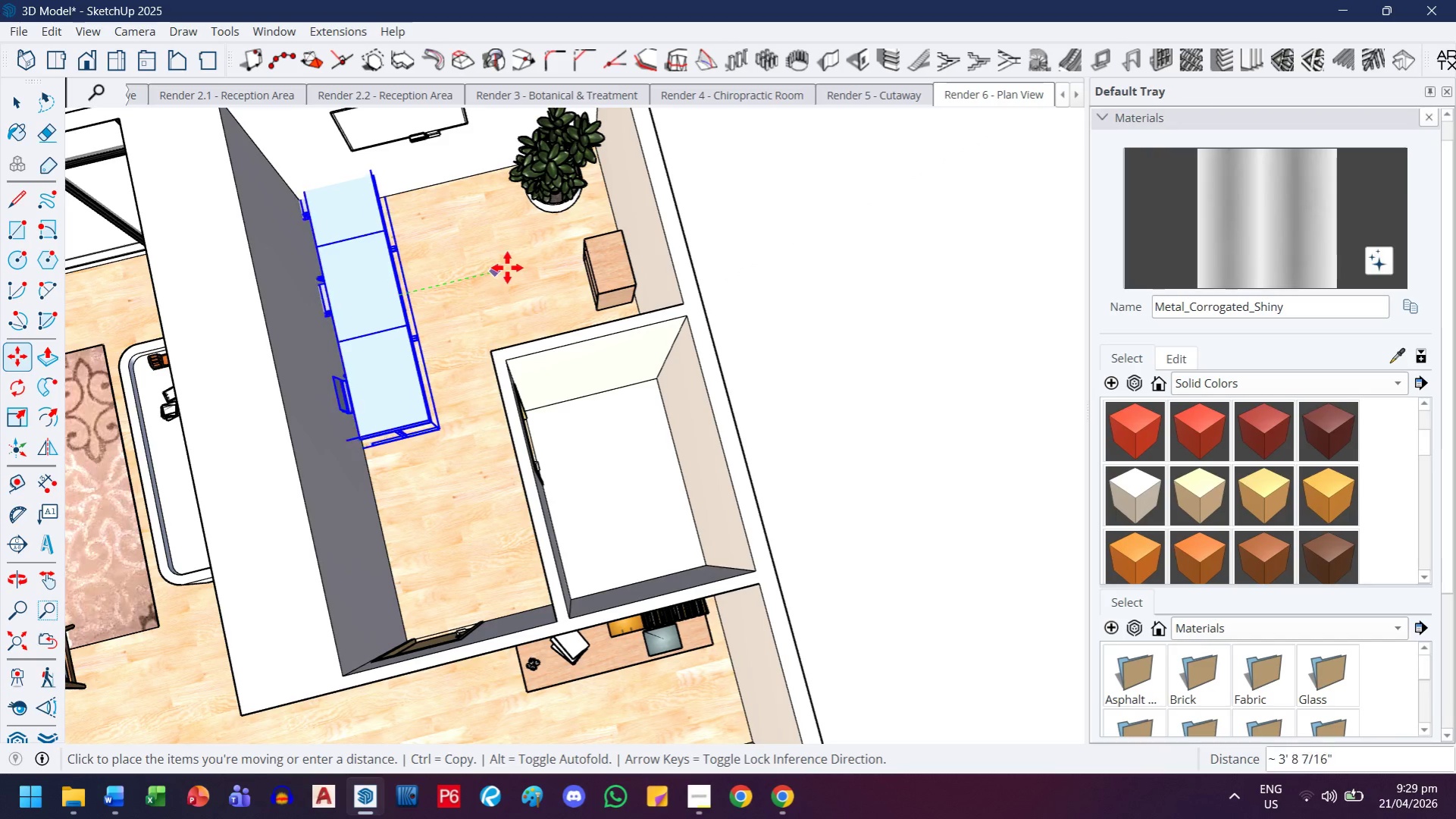 
left_click([515, 265])
 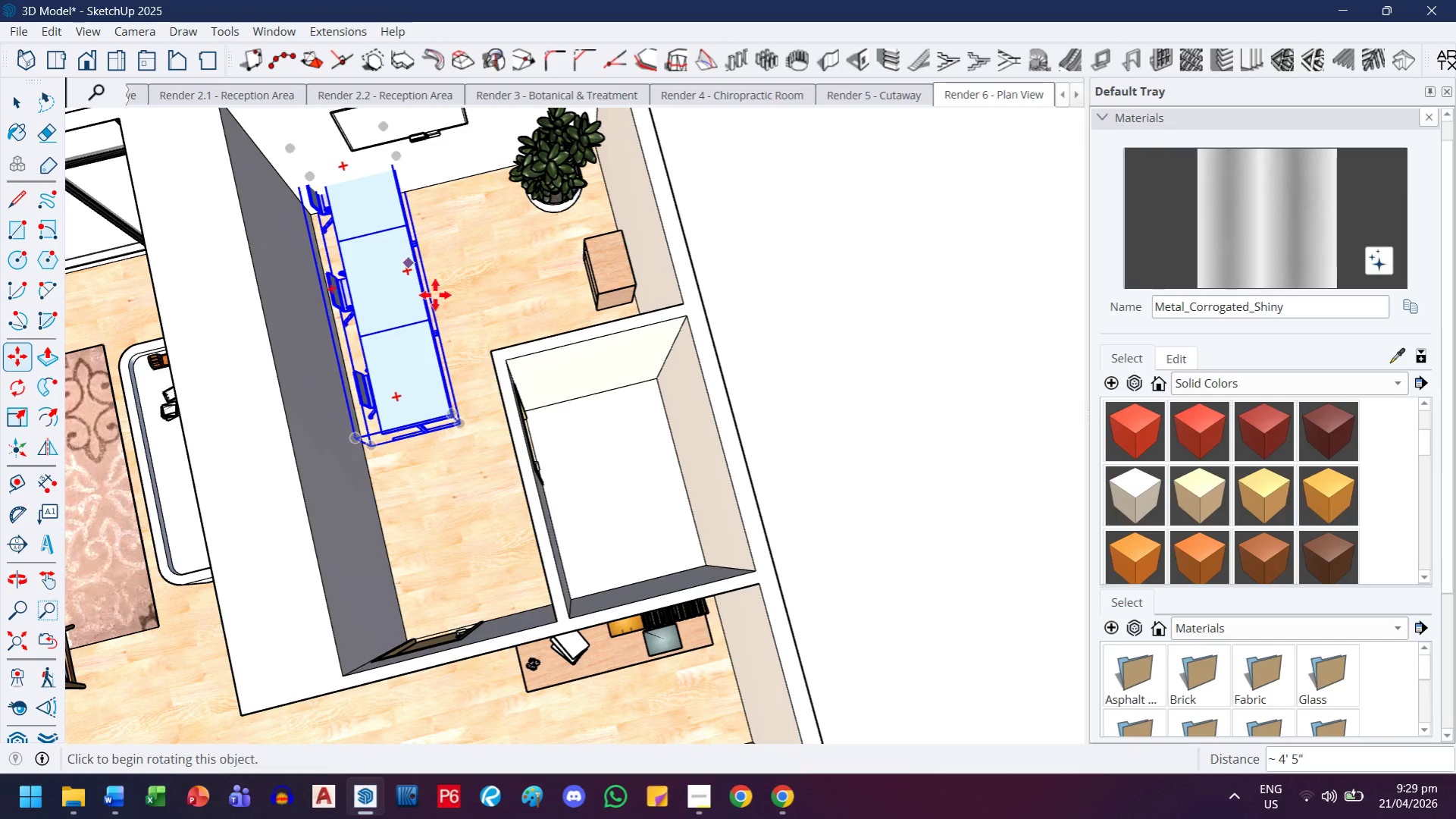 
scroll: coordinate [442, 290], scroll_direction: up, amount: 4.0
 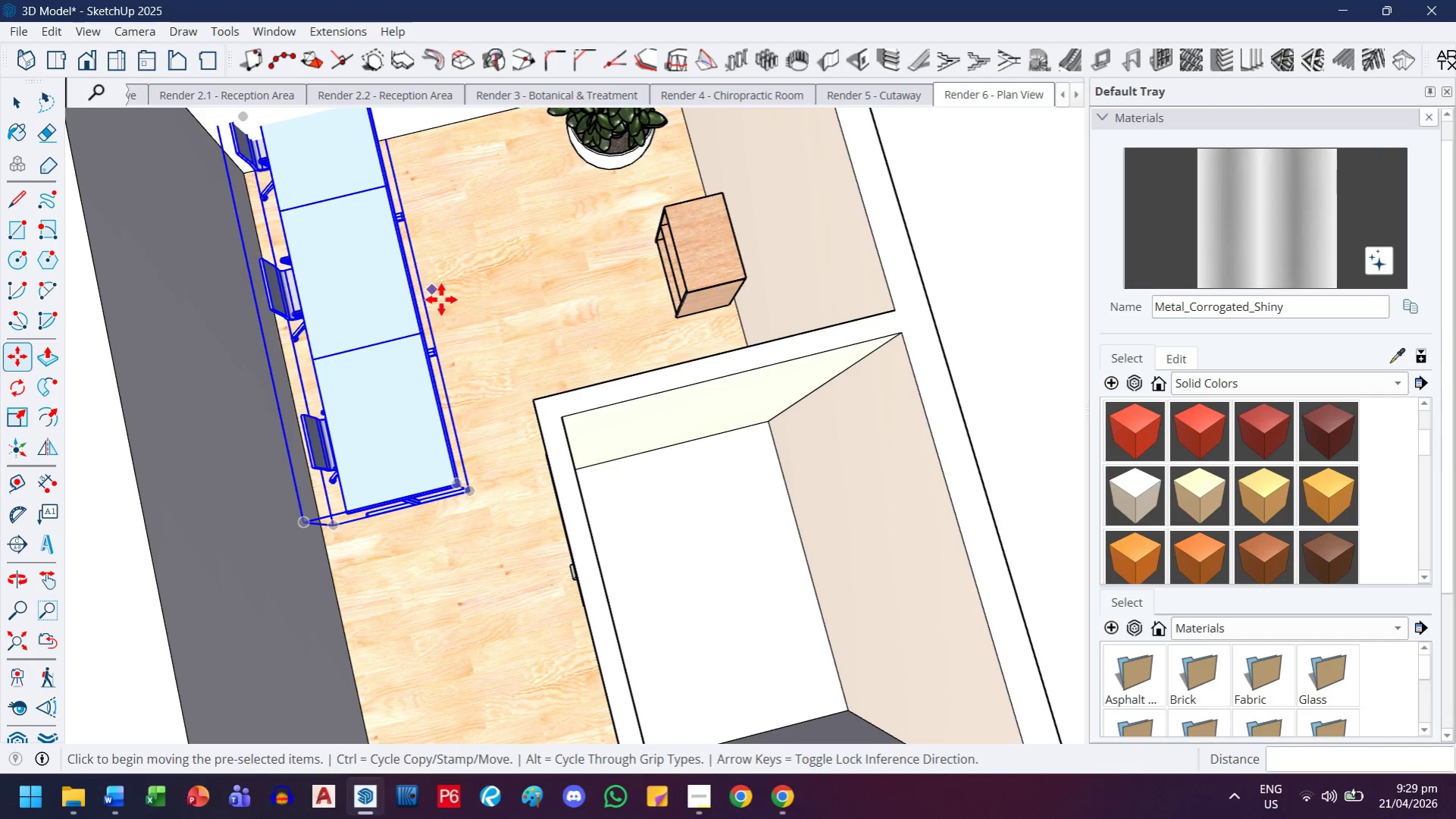 
key(H)
 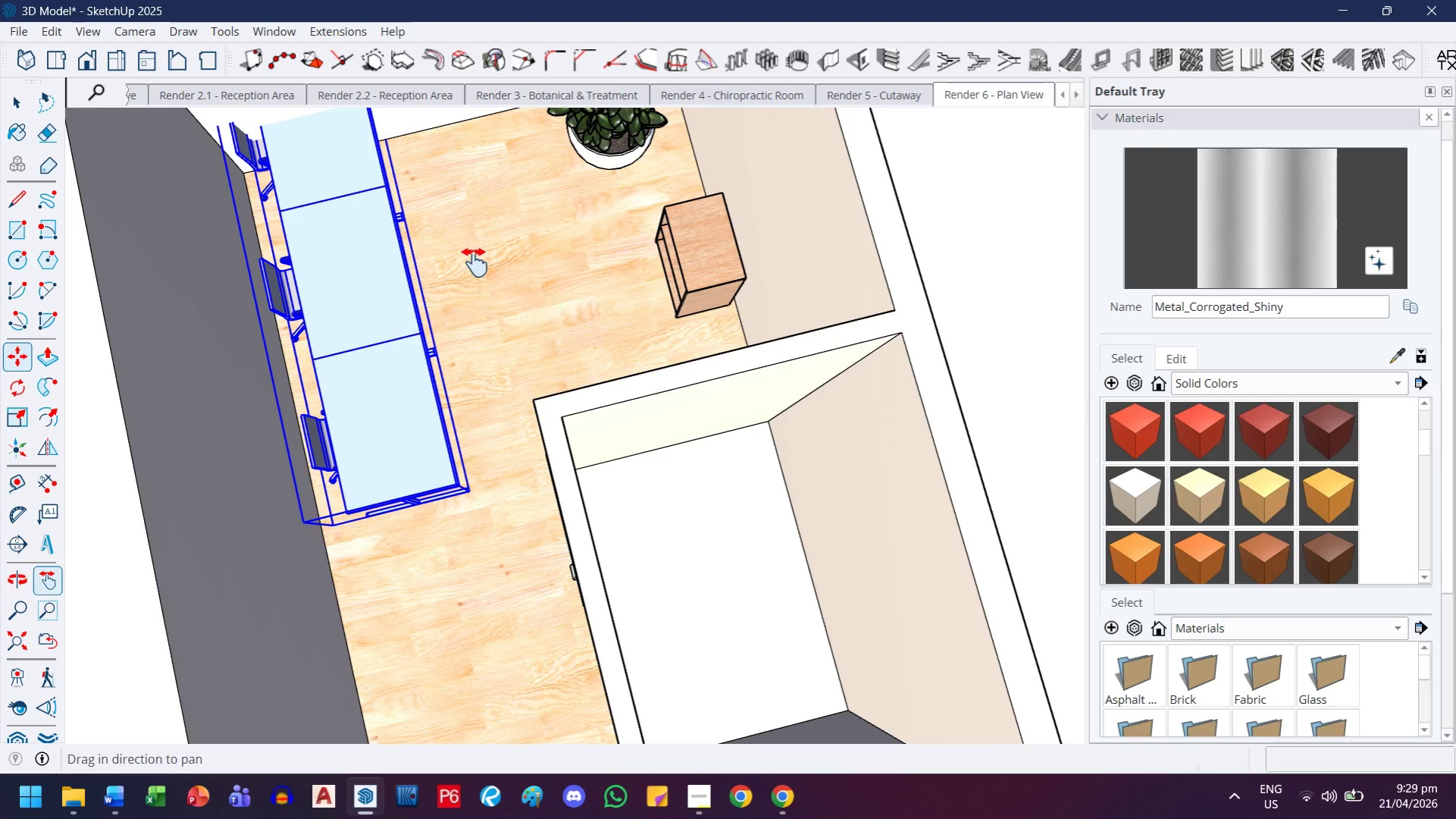 
left_click_drag(start_coordinate=[474, 262], to_coordinate=[474, 391])
 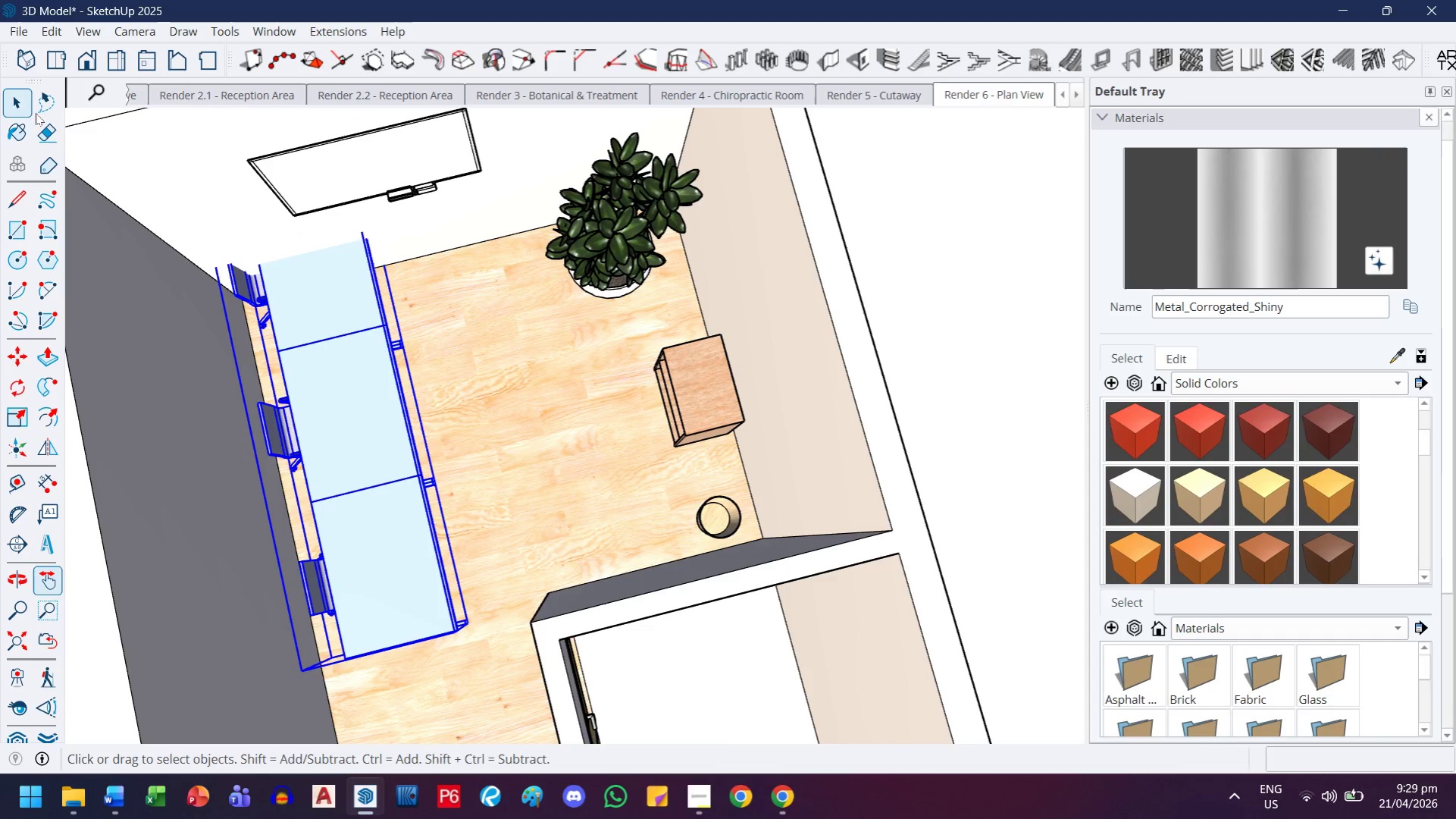 
double_click([306, 284])
 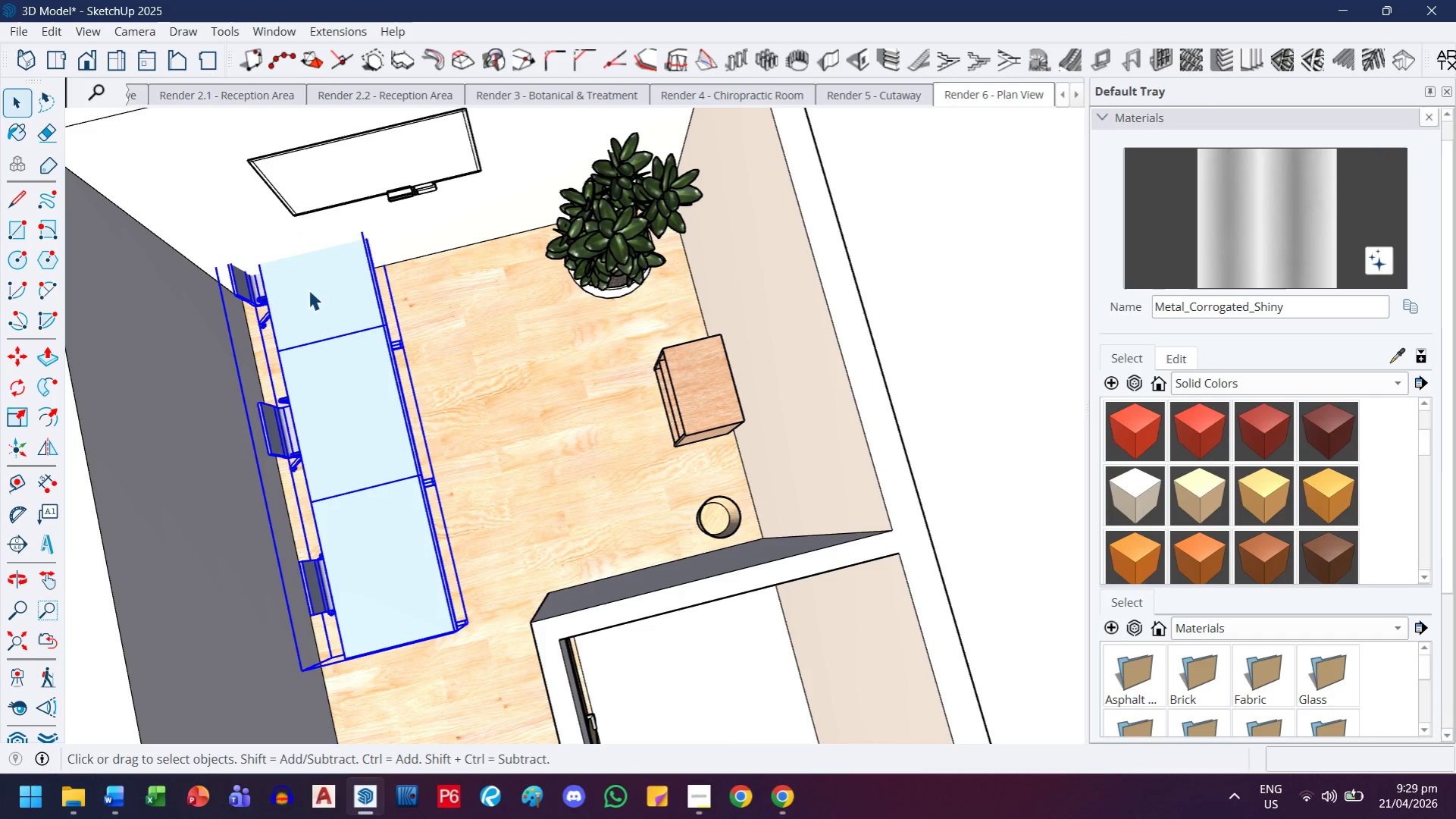 
triple_click([309, 290])
 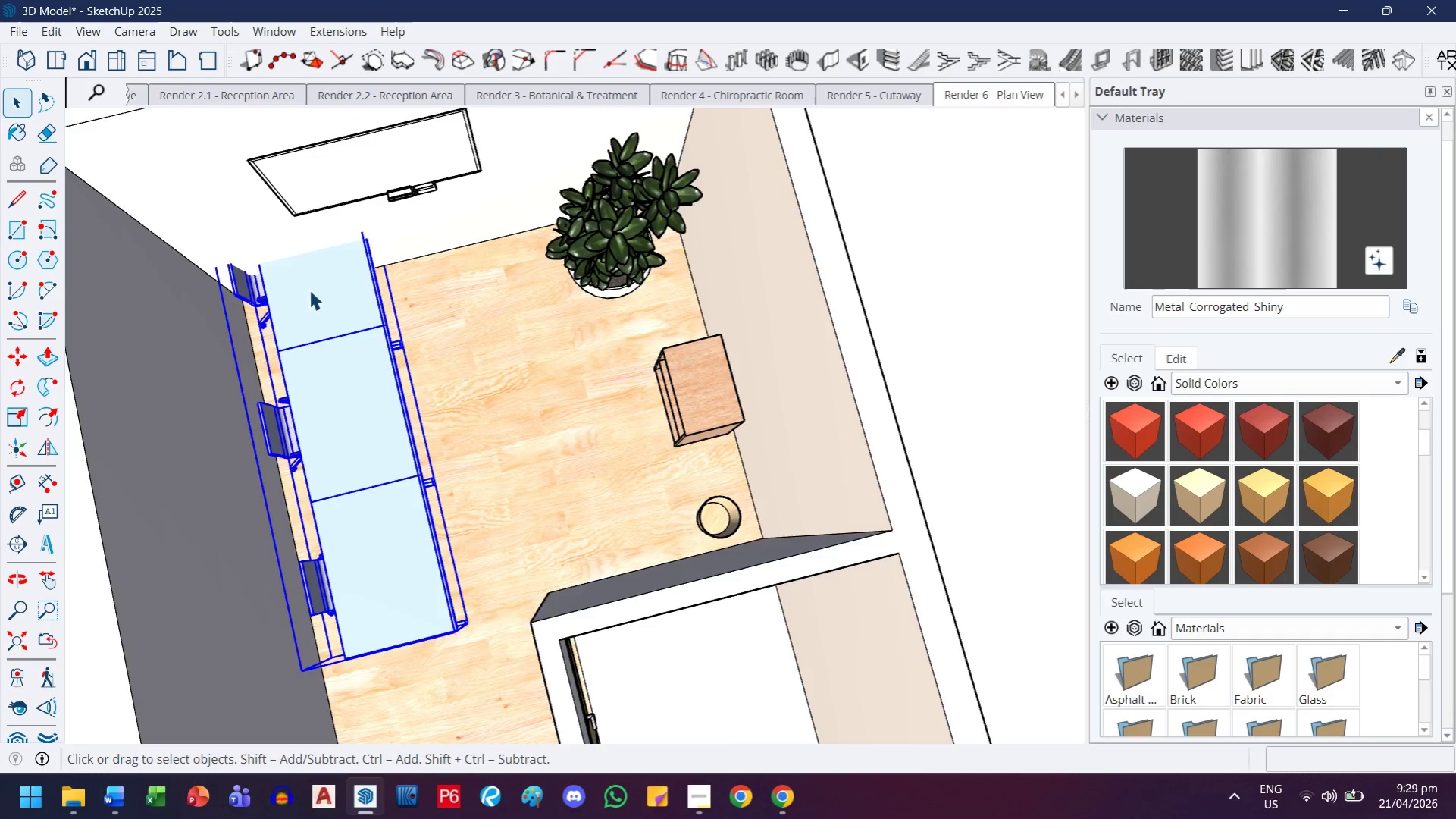 
triple_click([309, 290])
 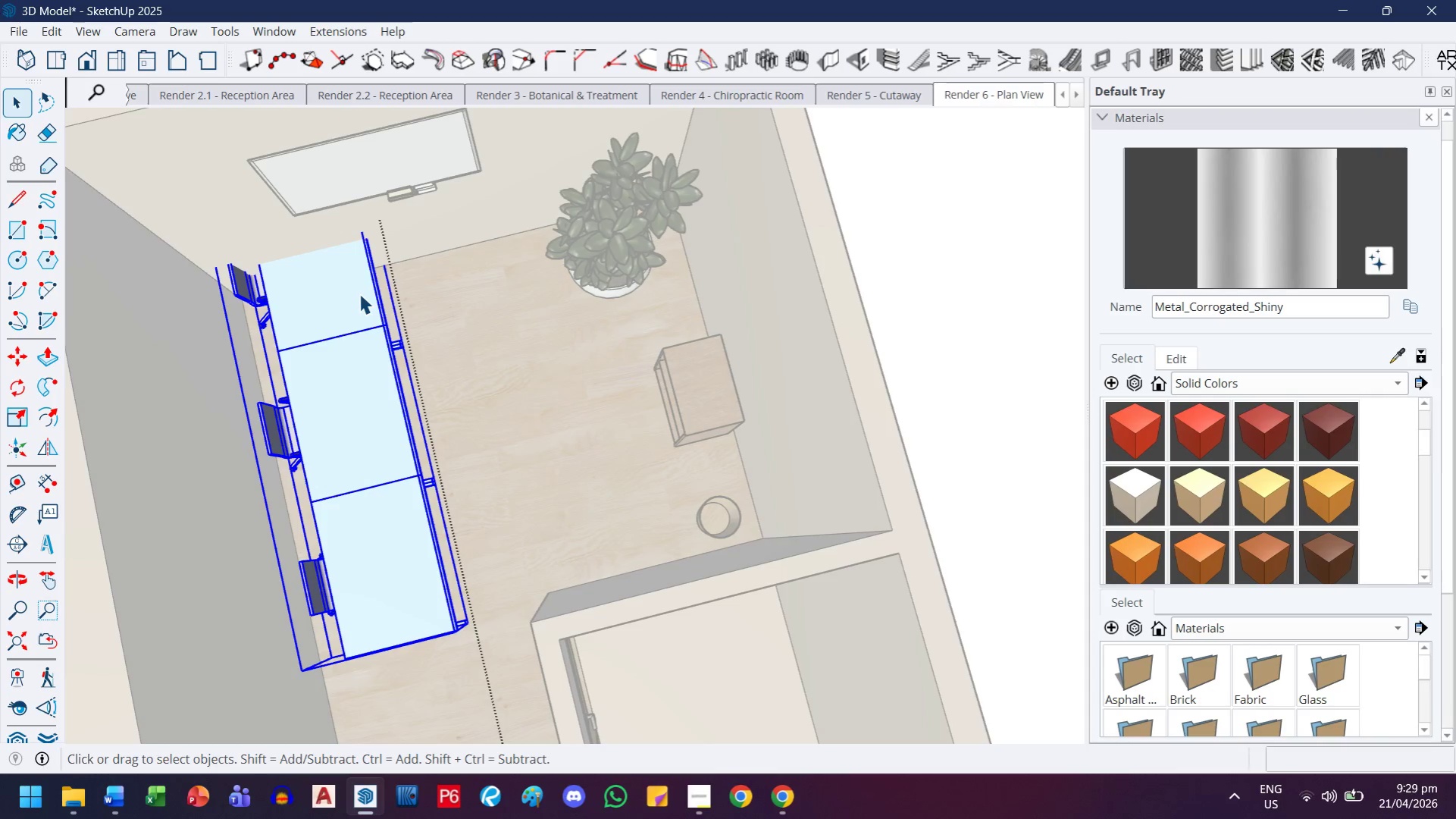 
double_click([359, 293])
 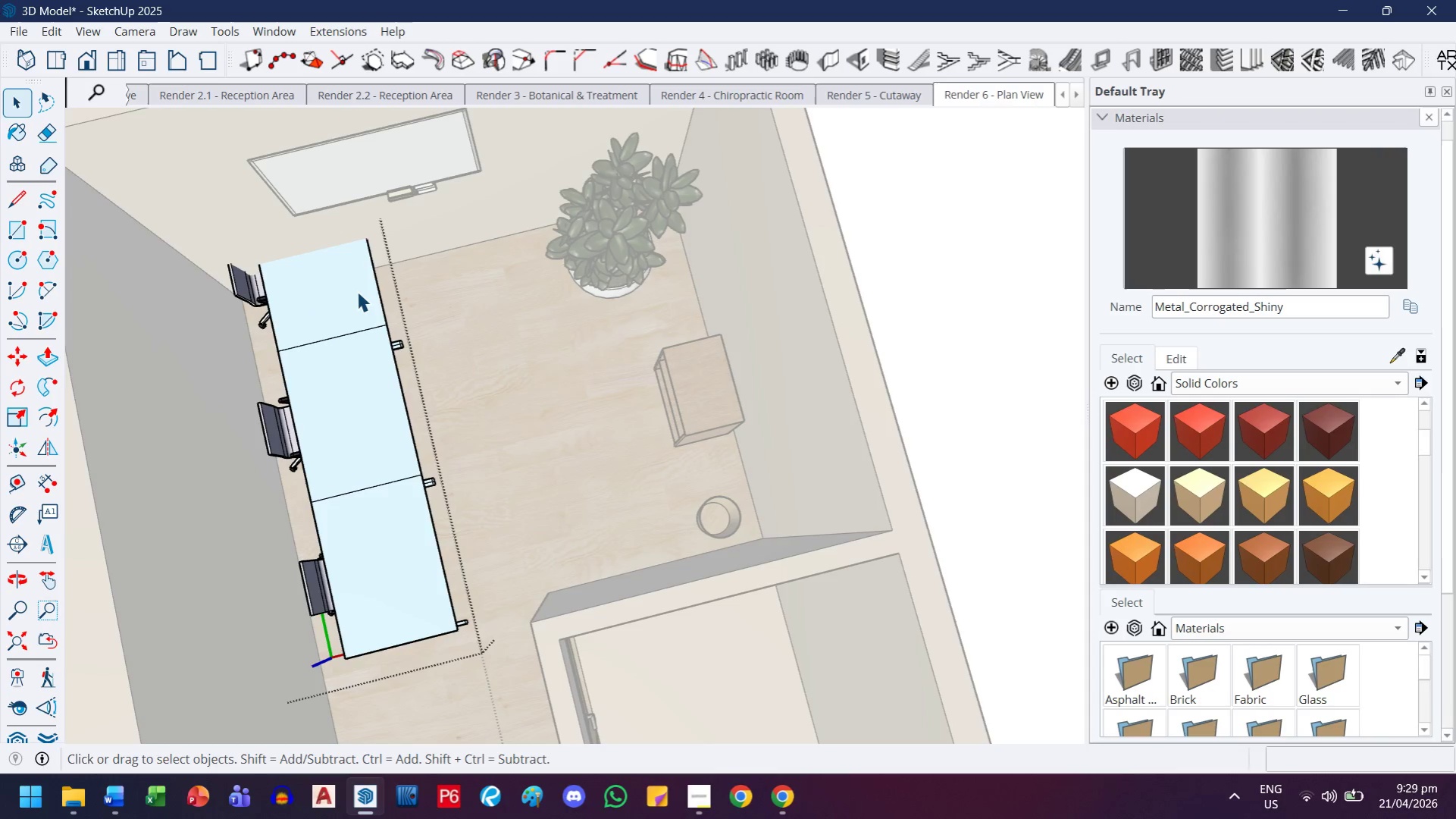 
triple_click([355, 287])
 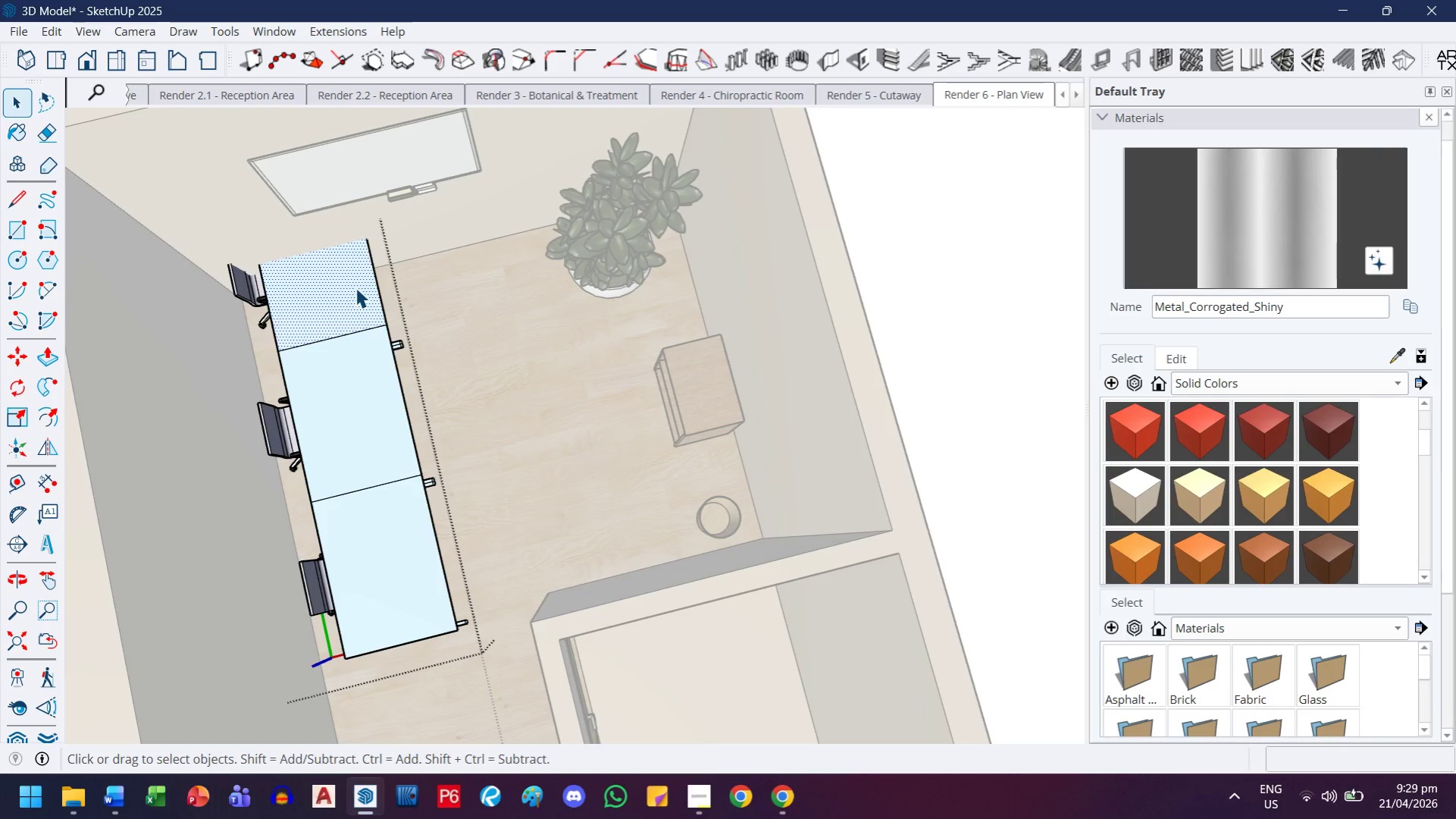 
key(Delete)
 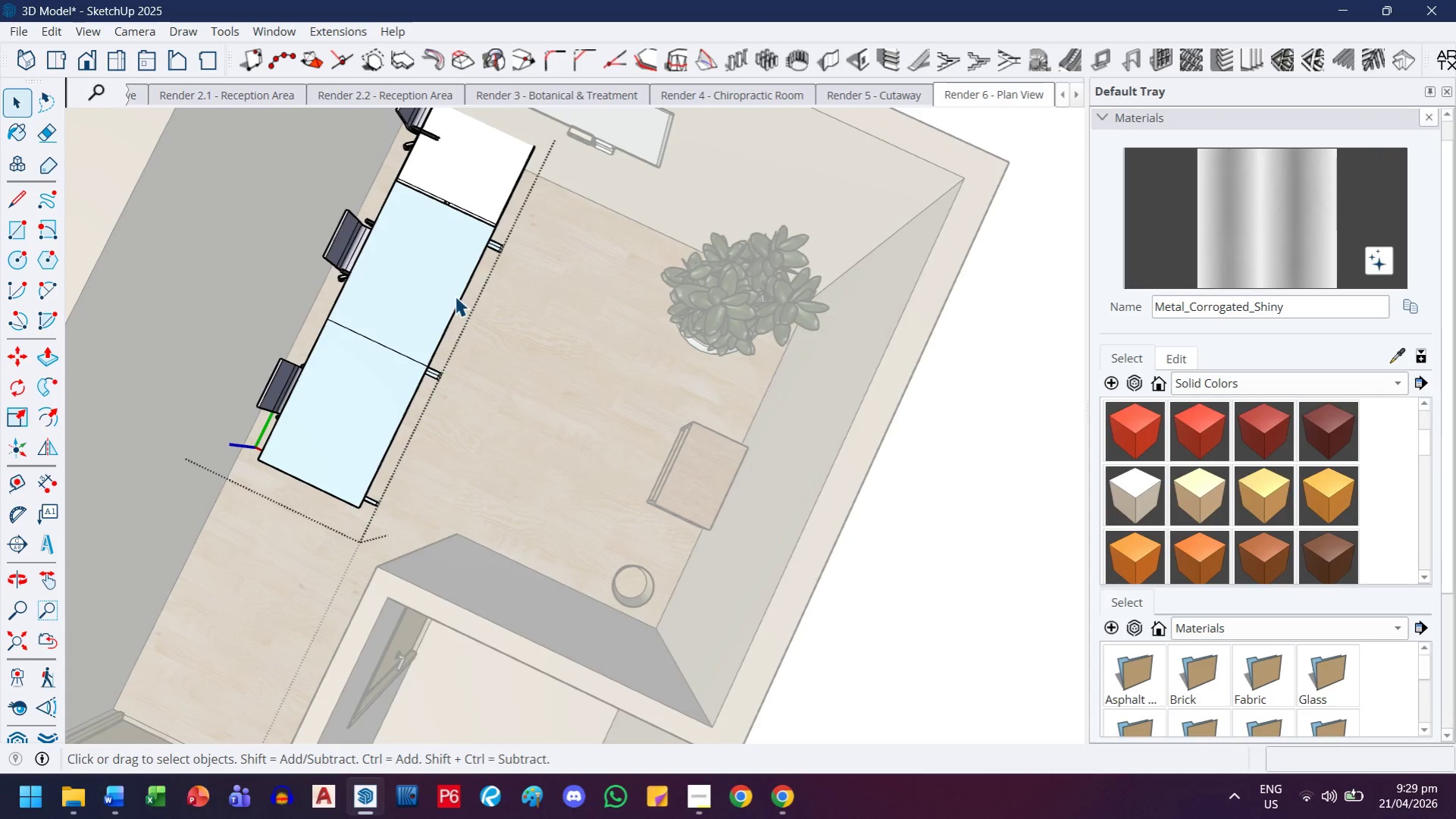 
key(H)
 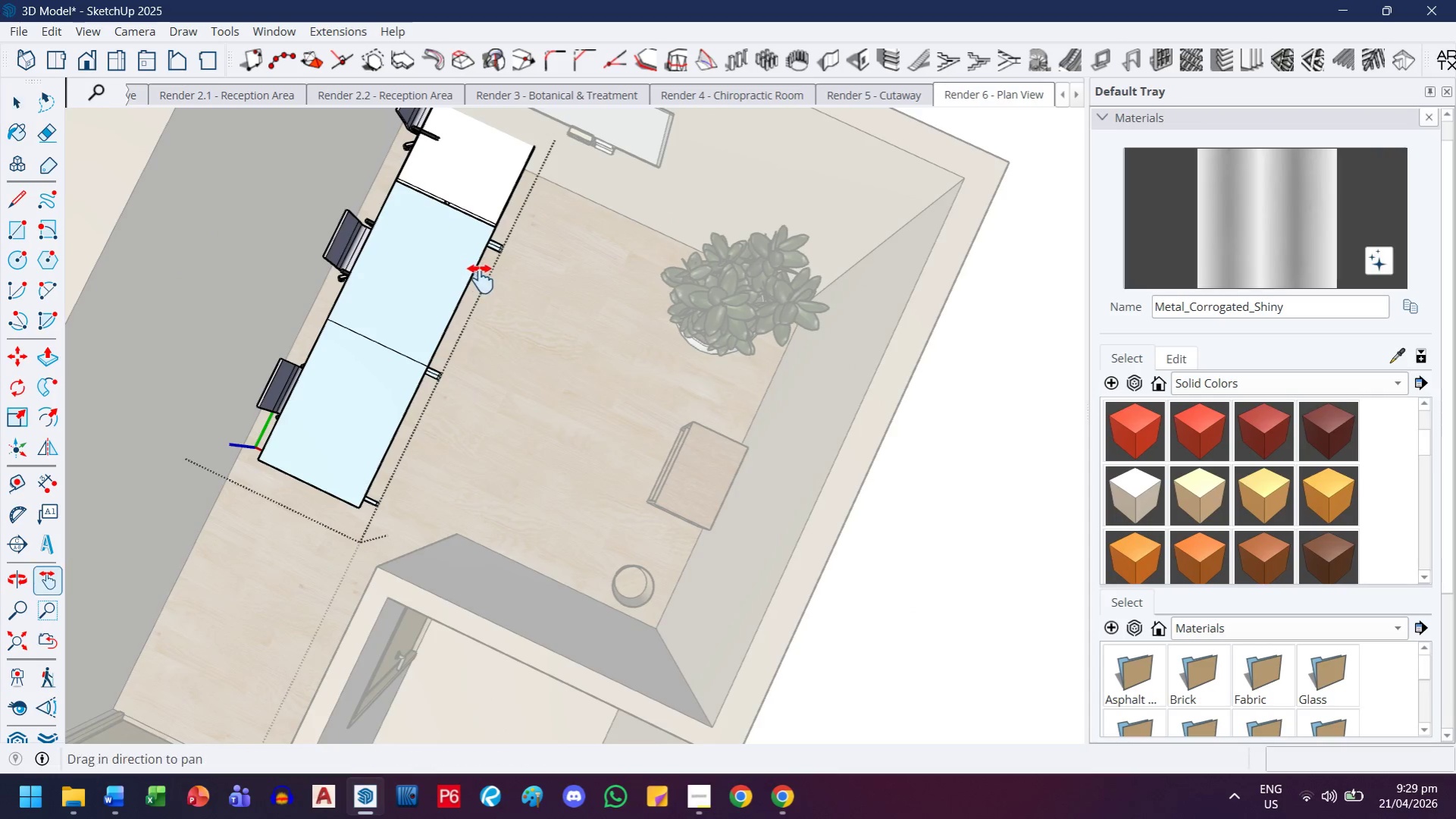 
left_click_drag(start_coordinate=[481, 279], to_coordinate=[449, 486])
 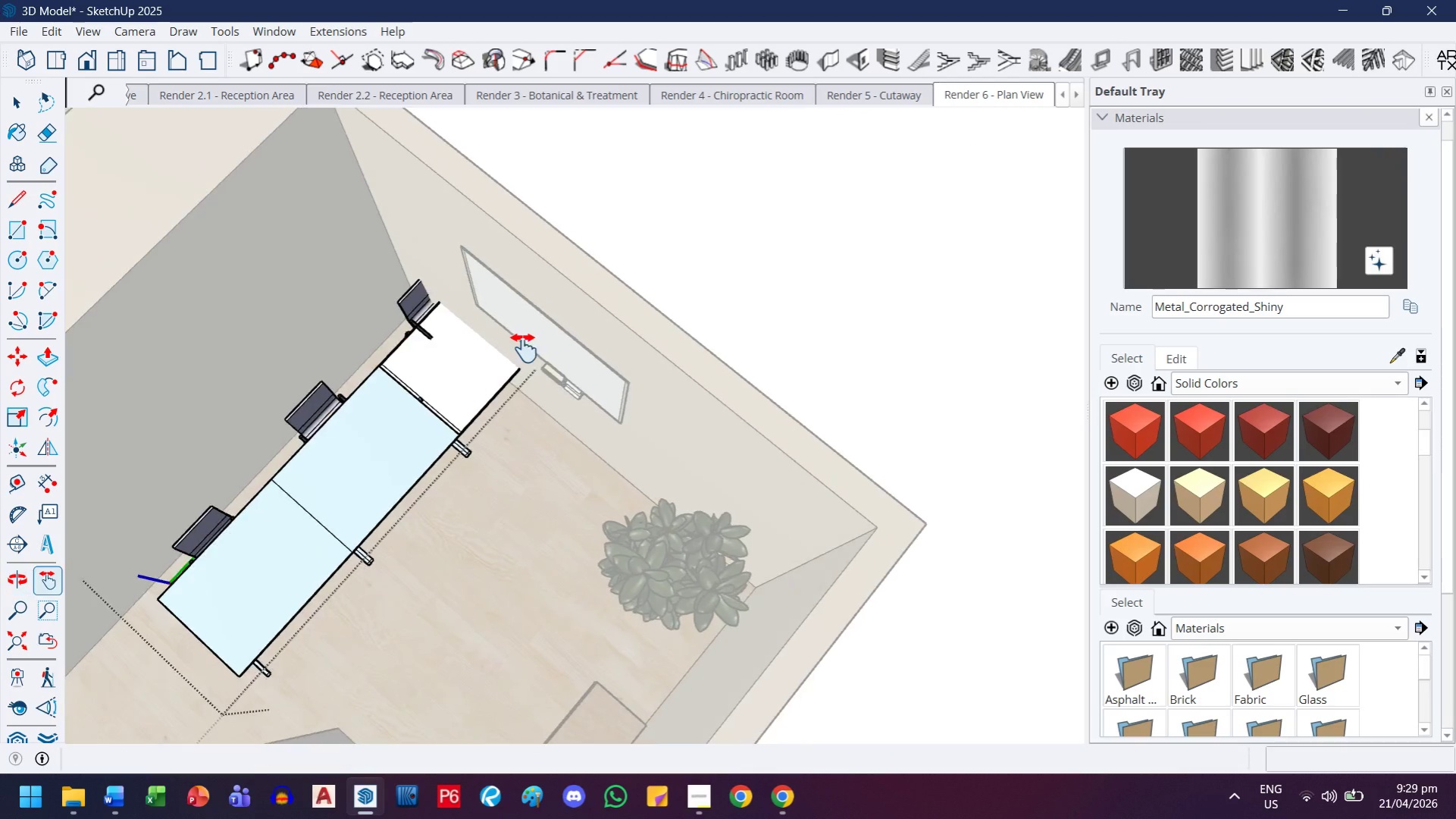 
scroll: coordinate [523, 378], scroll_direction: up, amount: 6.0
 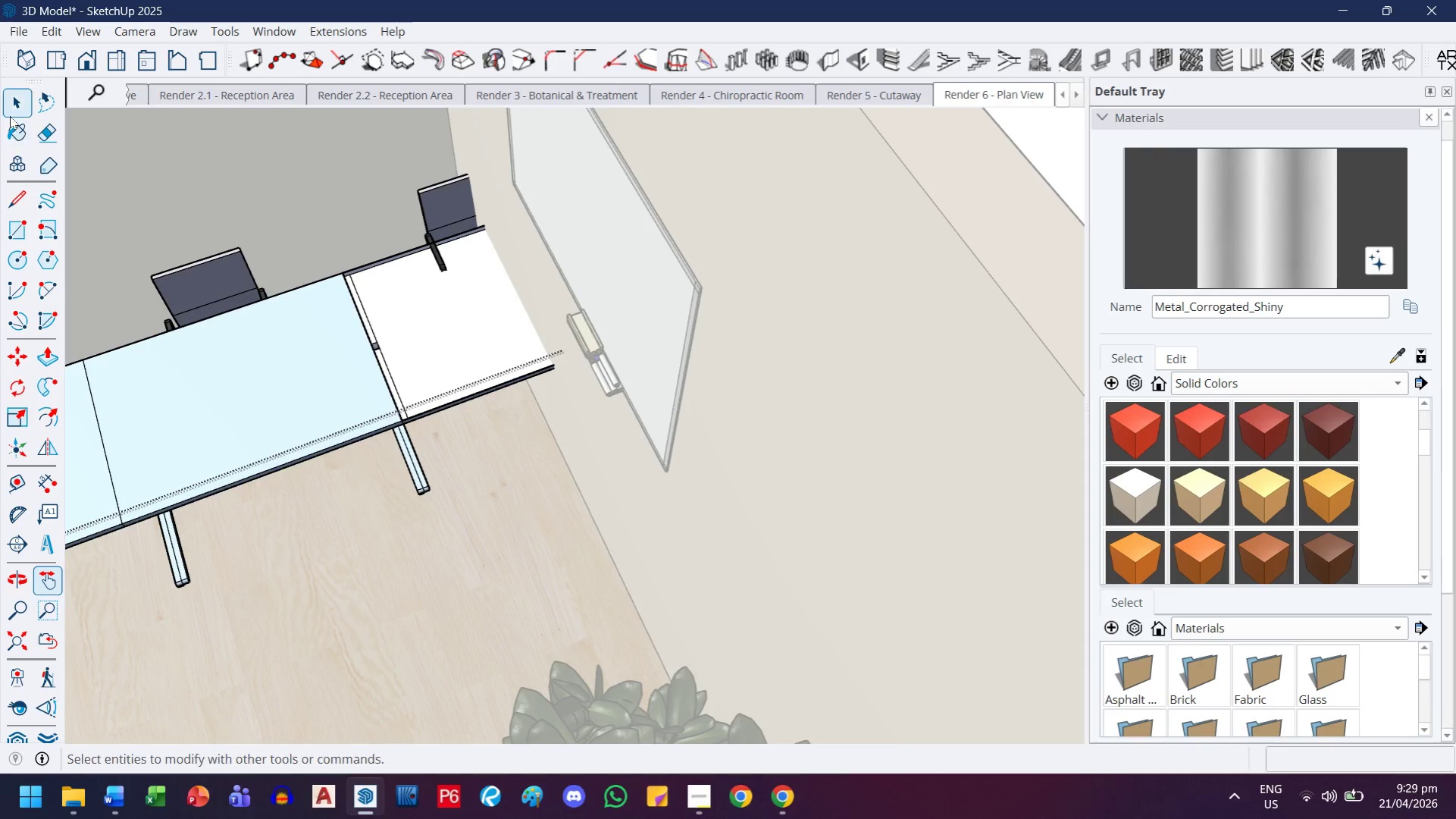 
left_click_drag(start_coordinate=[594, 416], to_coordinate=[461, 278])
 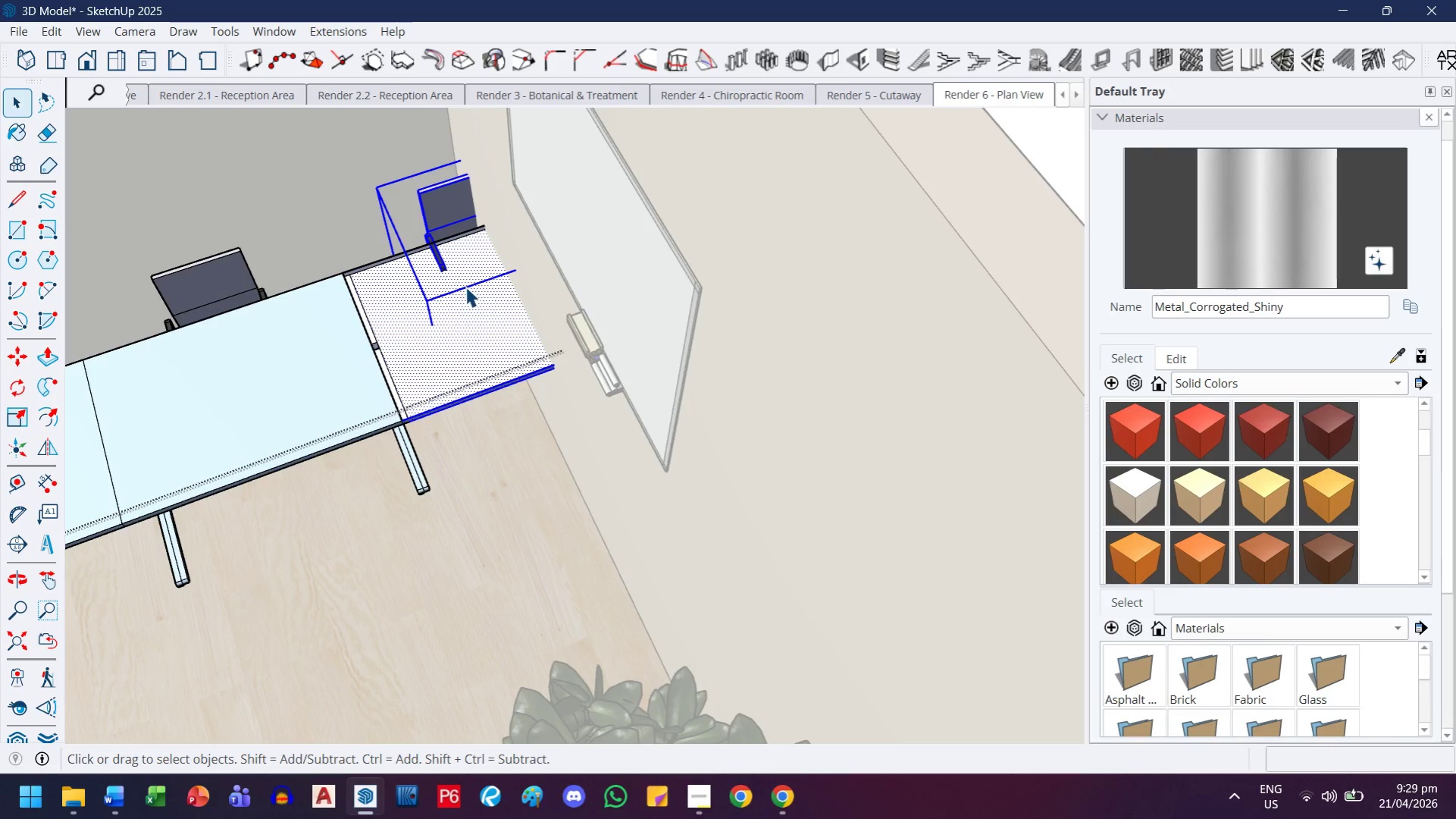 
key(Delete)
 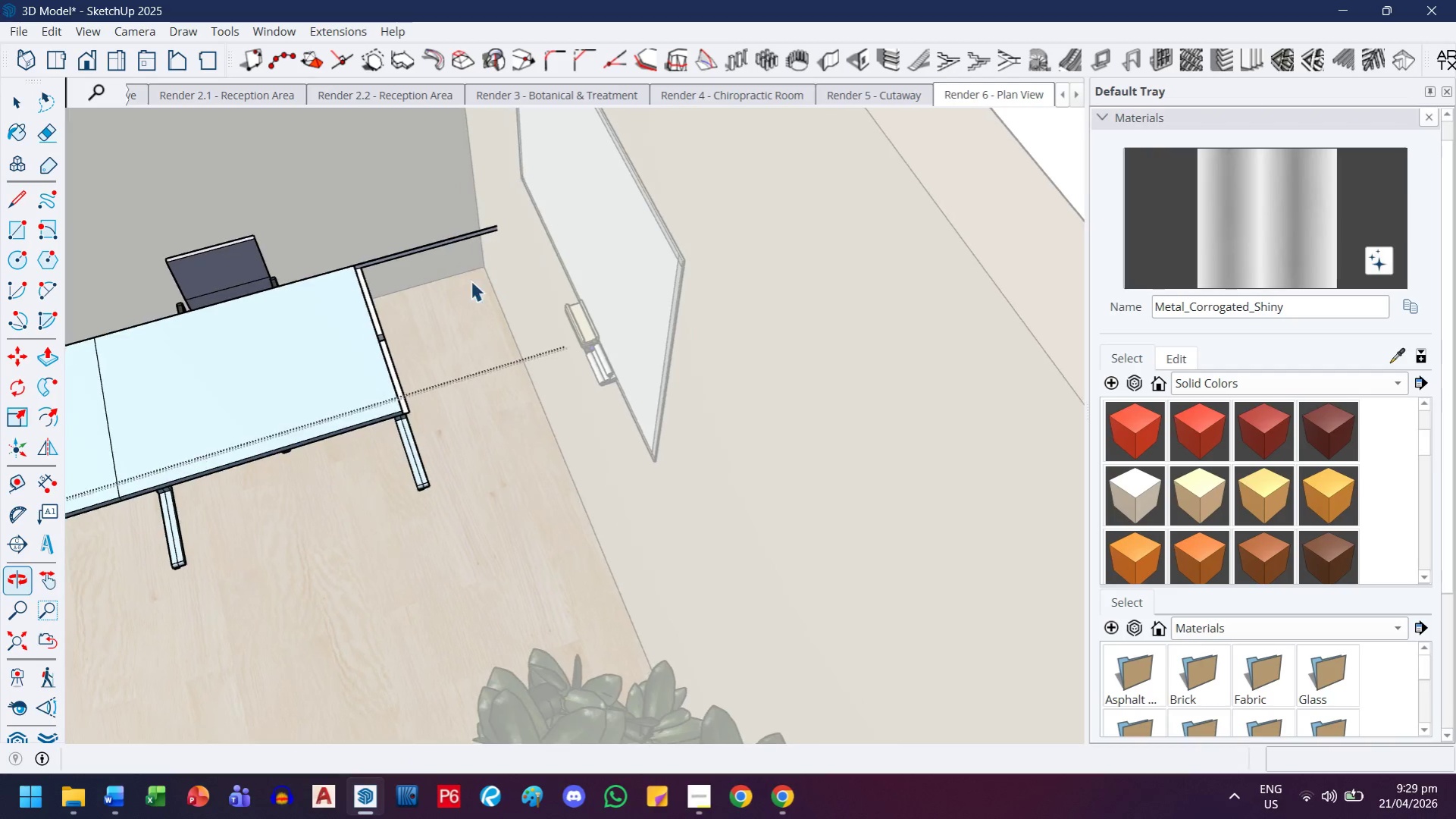 
left_click_drag(start_coordinate=[483, 259], to_coordinate=[431, 193])
 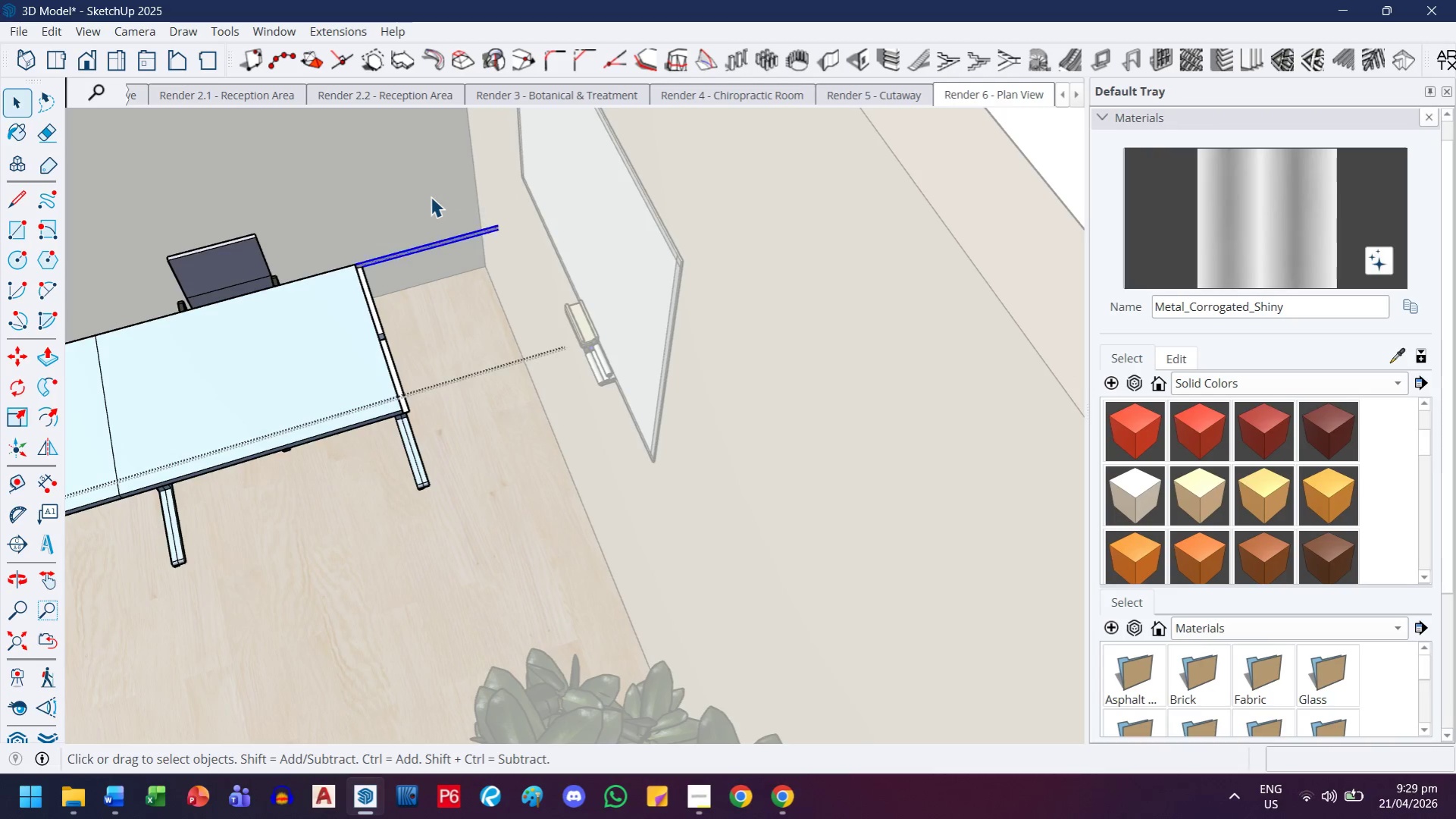 
key(Delete)
 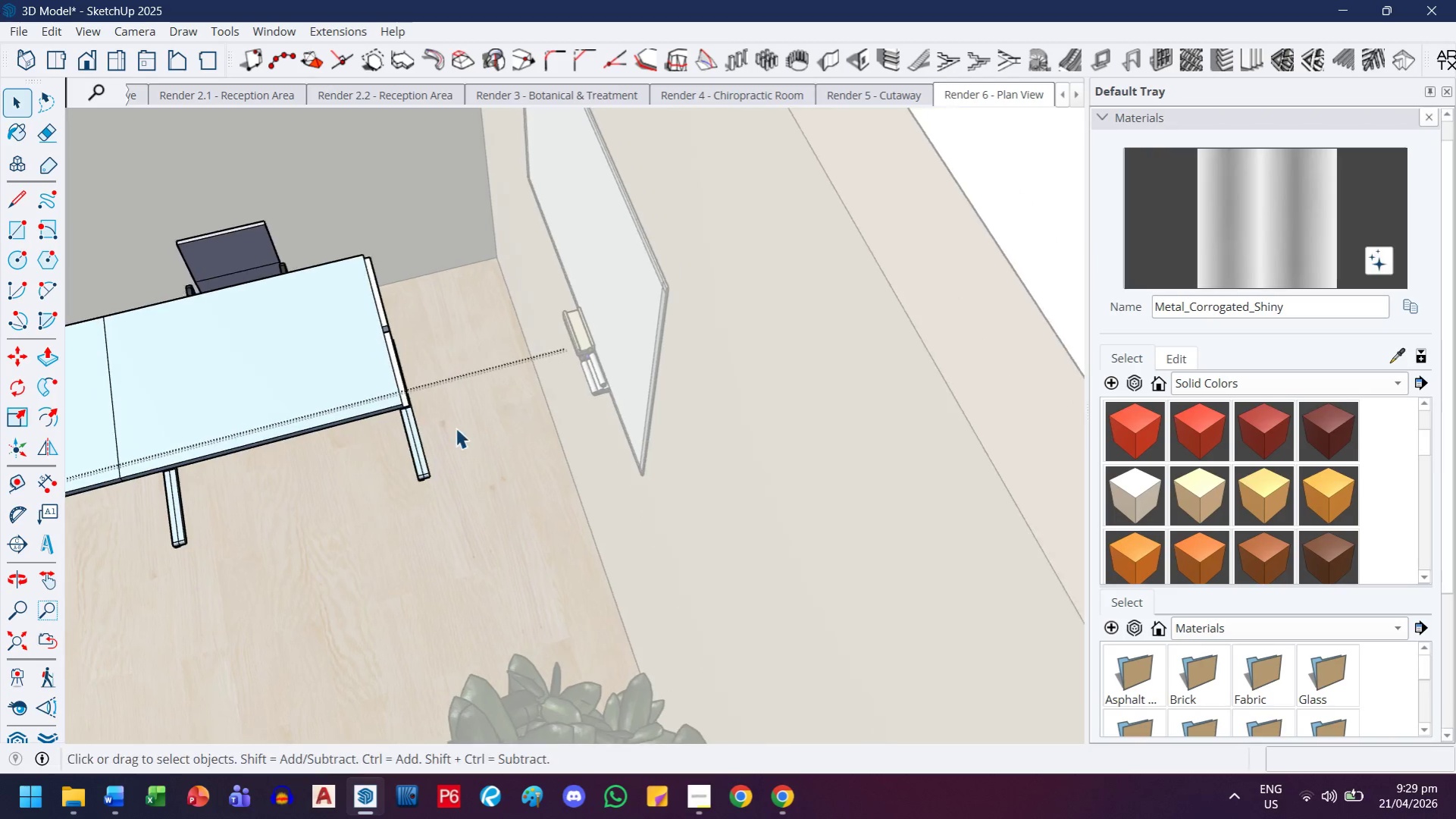 
scroll: coordinate [337, 281], scroll_direction: up, amount: 13.0
 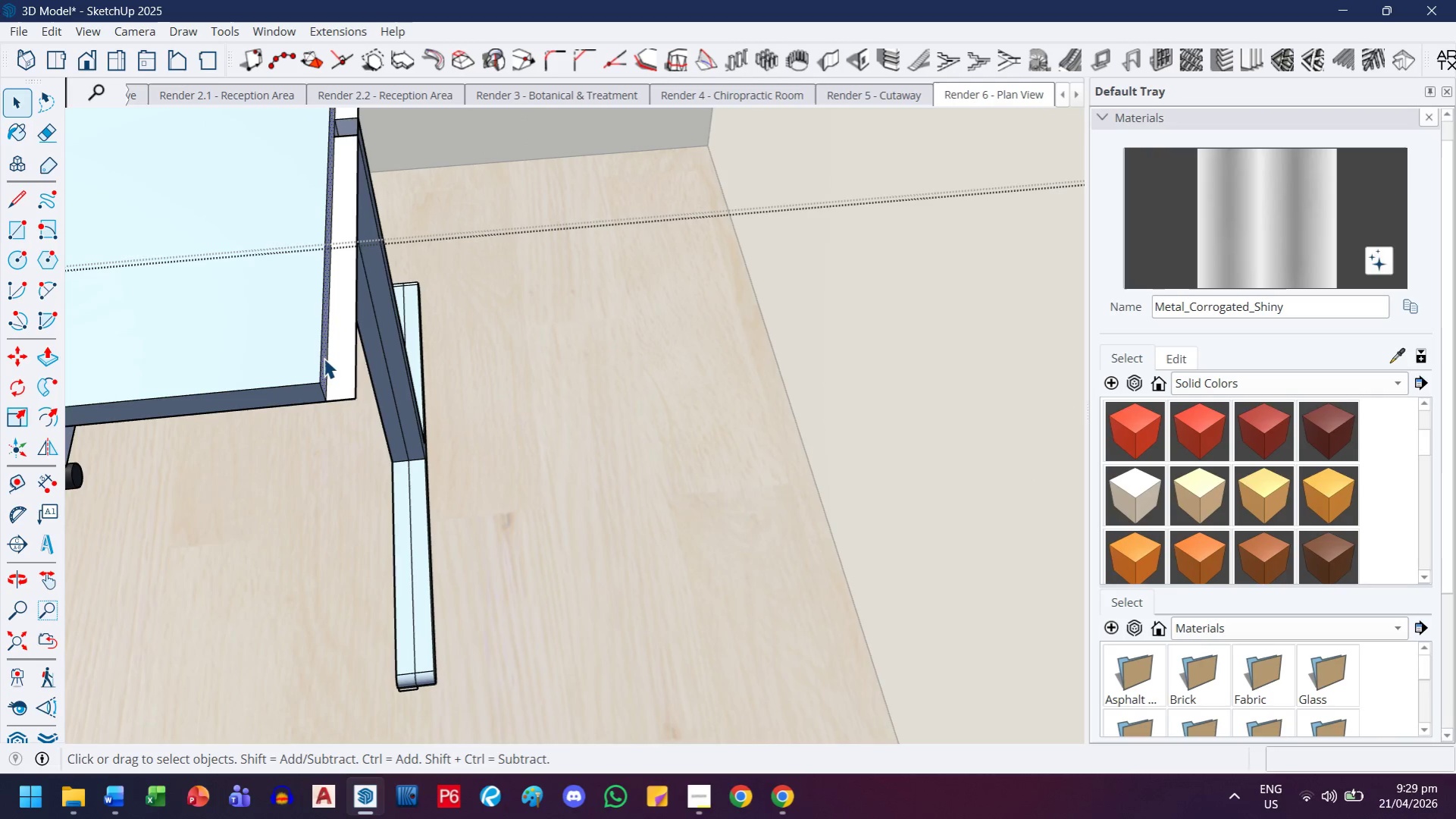 
key(P)
 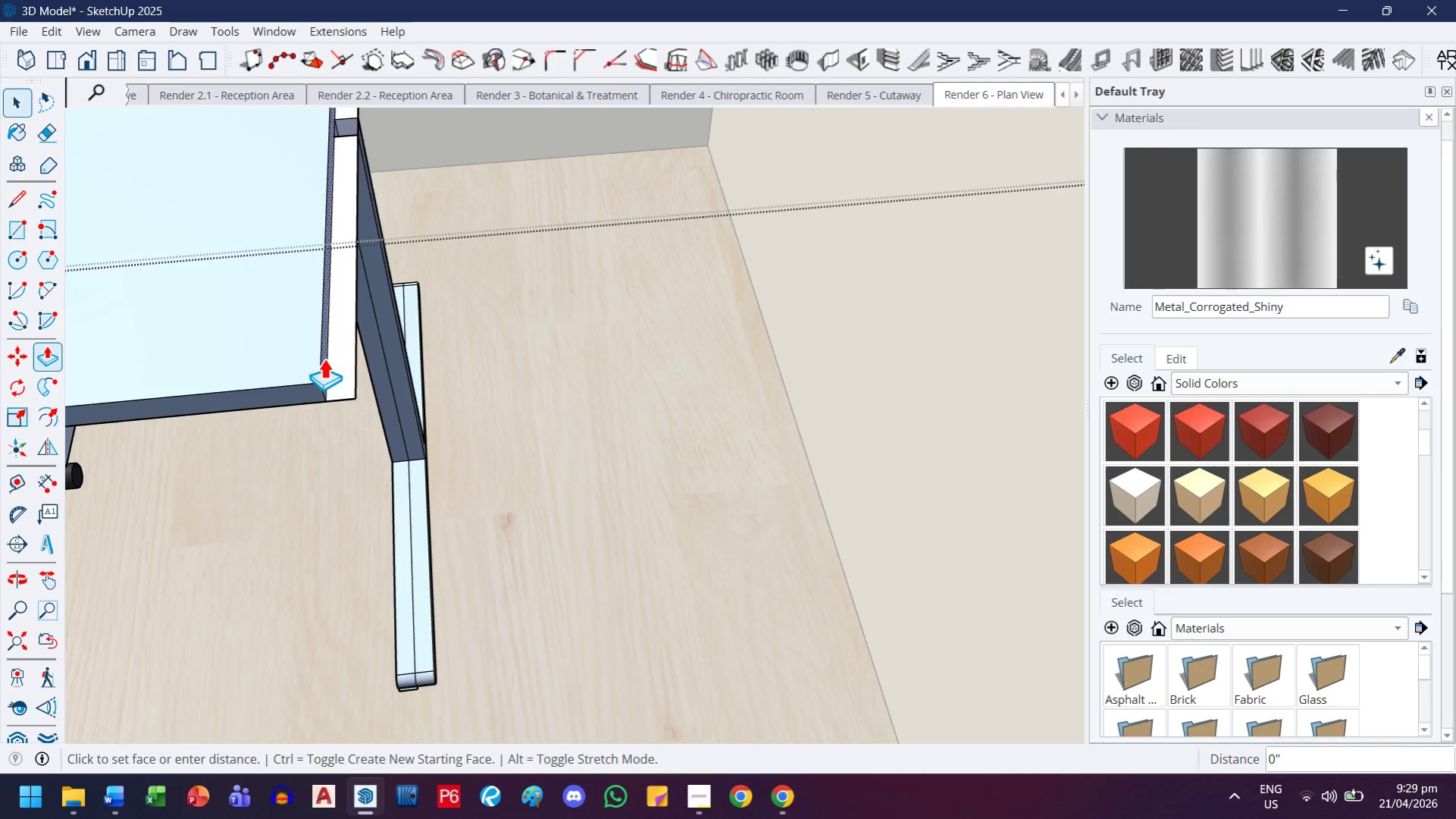 
left_click([324, 358])
 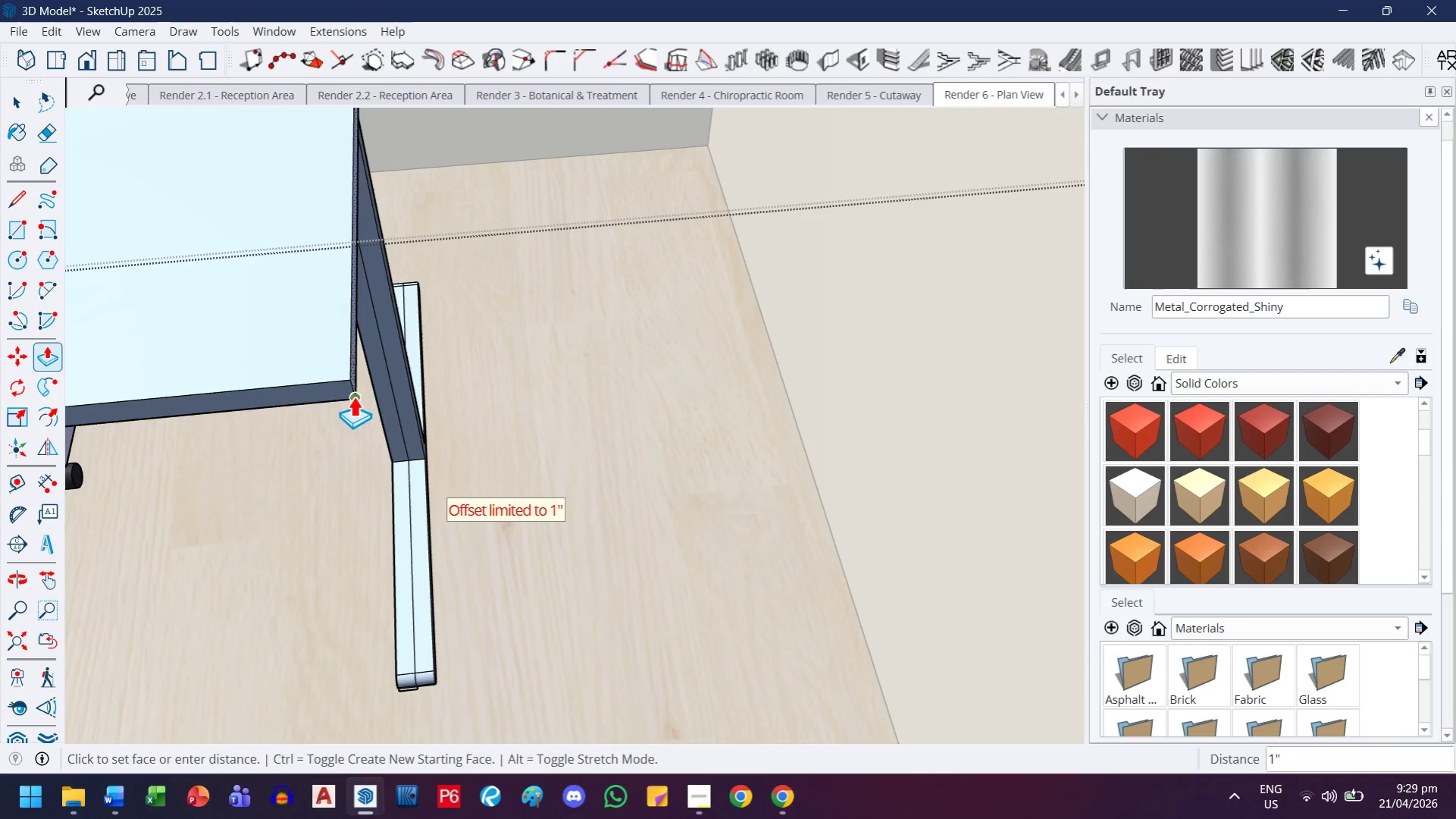 
left_click([353, 396])
 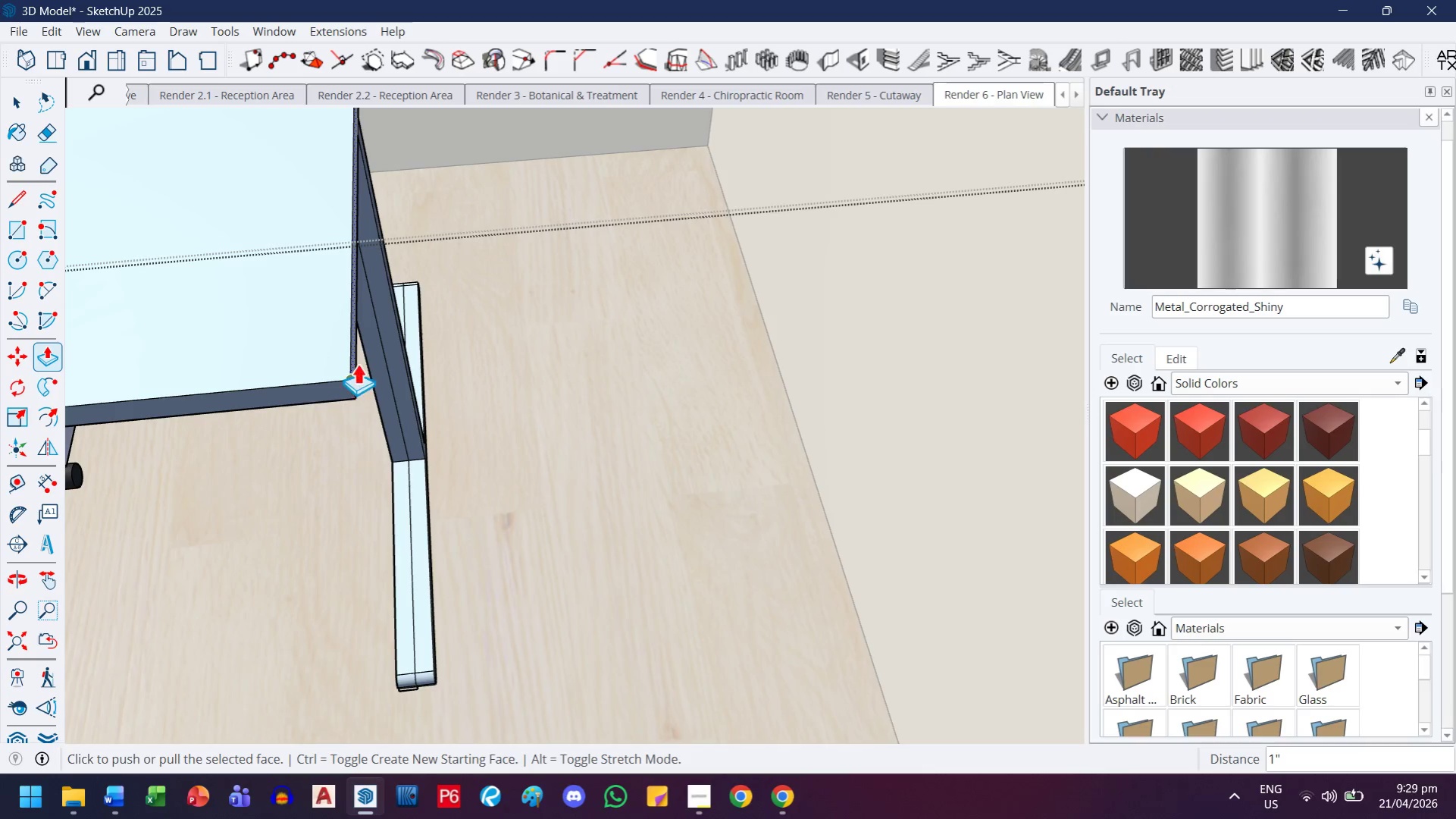 
key(H)
 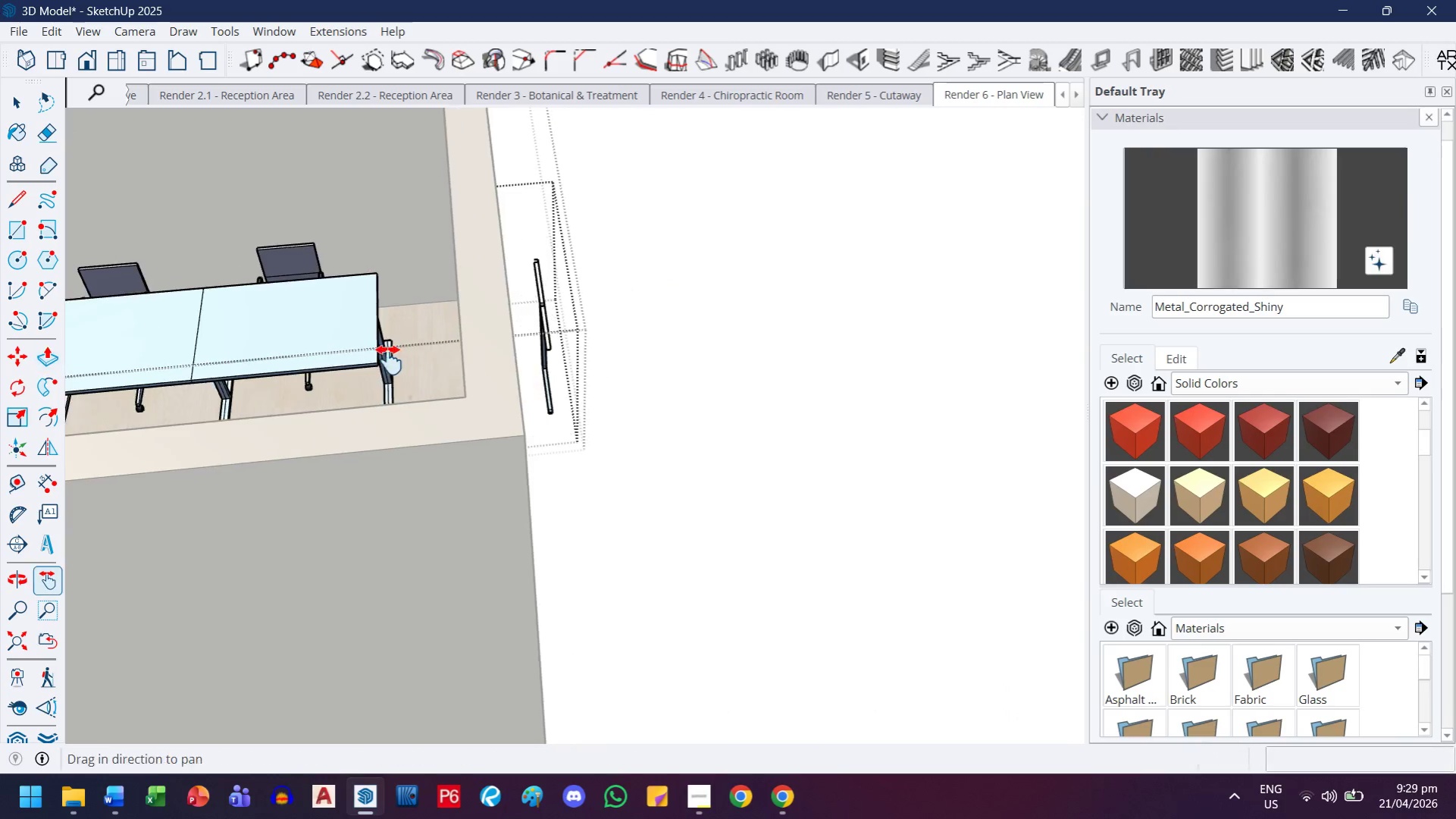 
left_click_drag(start_coordinate=[383, 360], to_coordinate=[584, 422])
 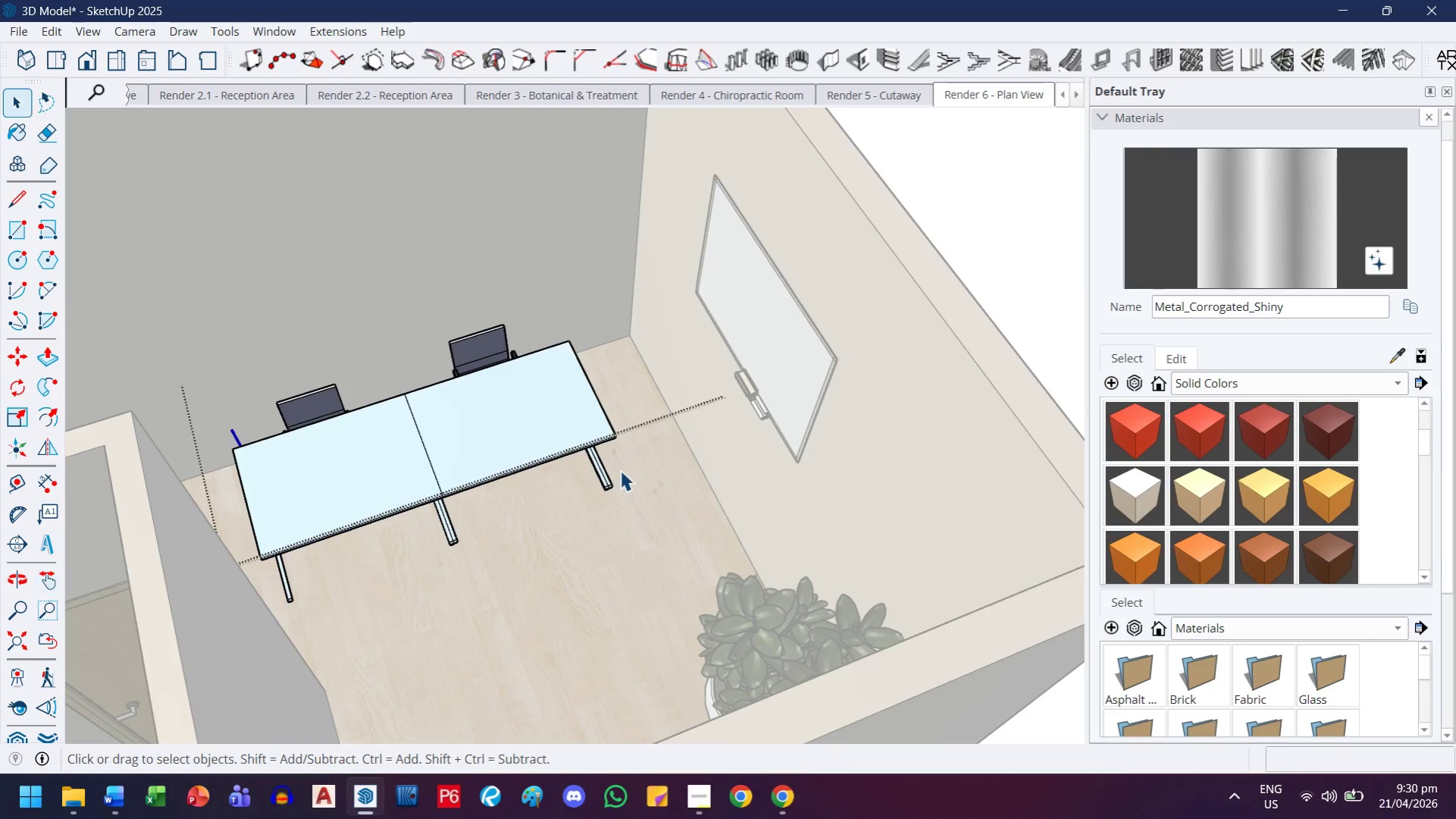 
scroll: coordinate [399, 360], scroll_direction: down, amount: 19.0
 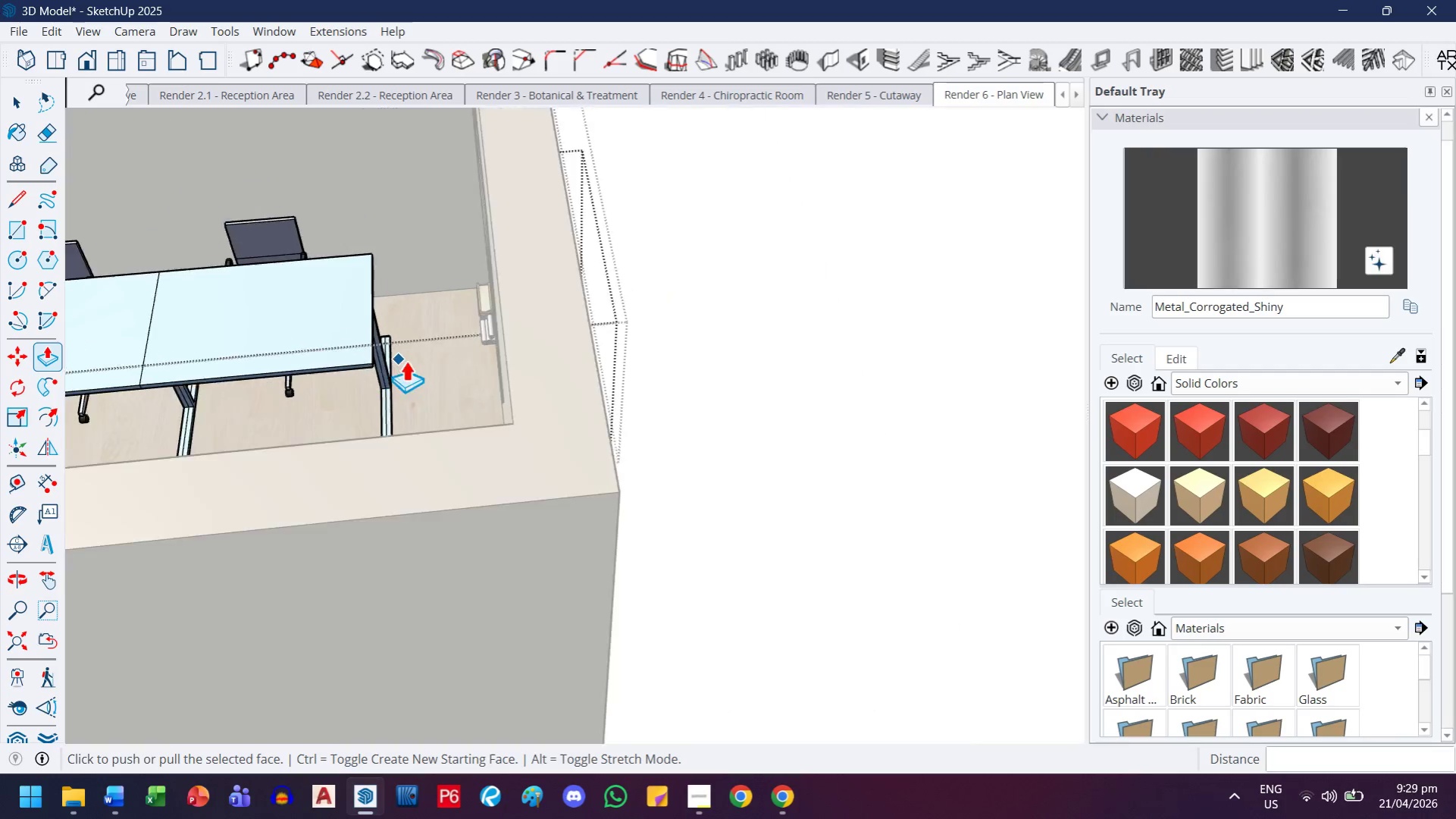 
left_click_drag(start_coordinate=[470, 355], to_coordinate=[465, 353])
 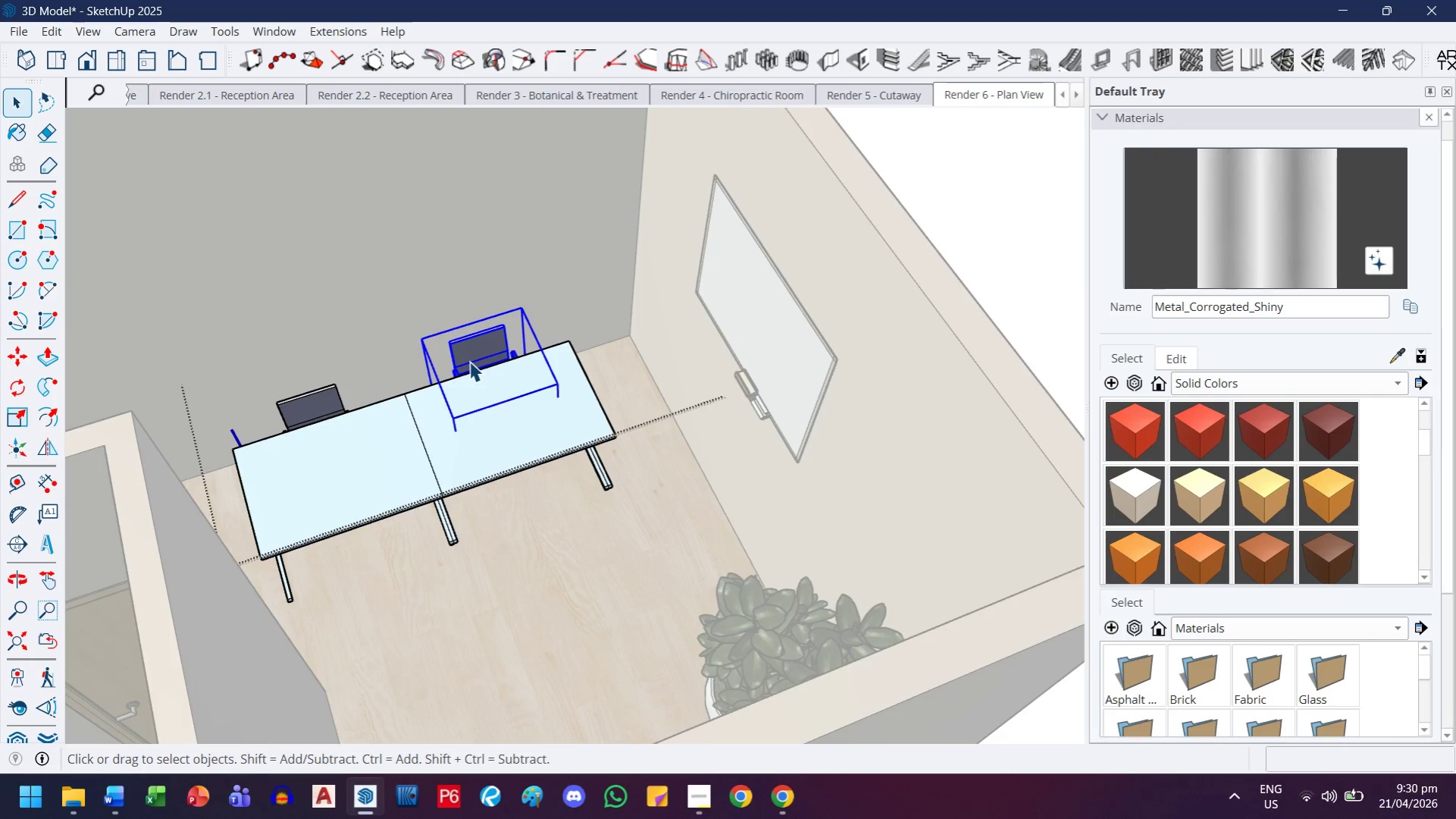 
key(M)
 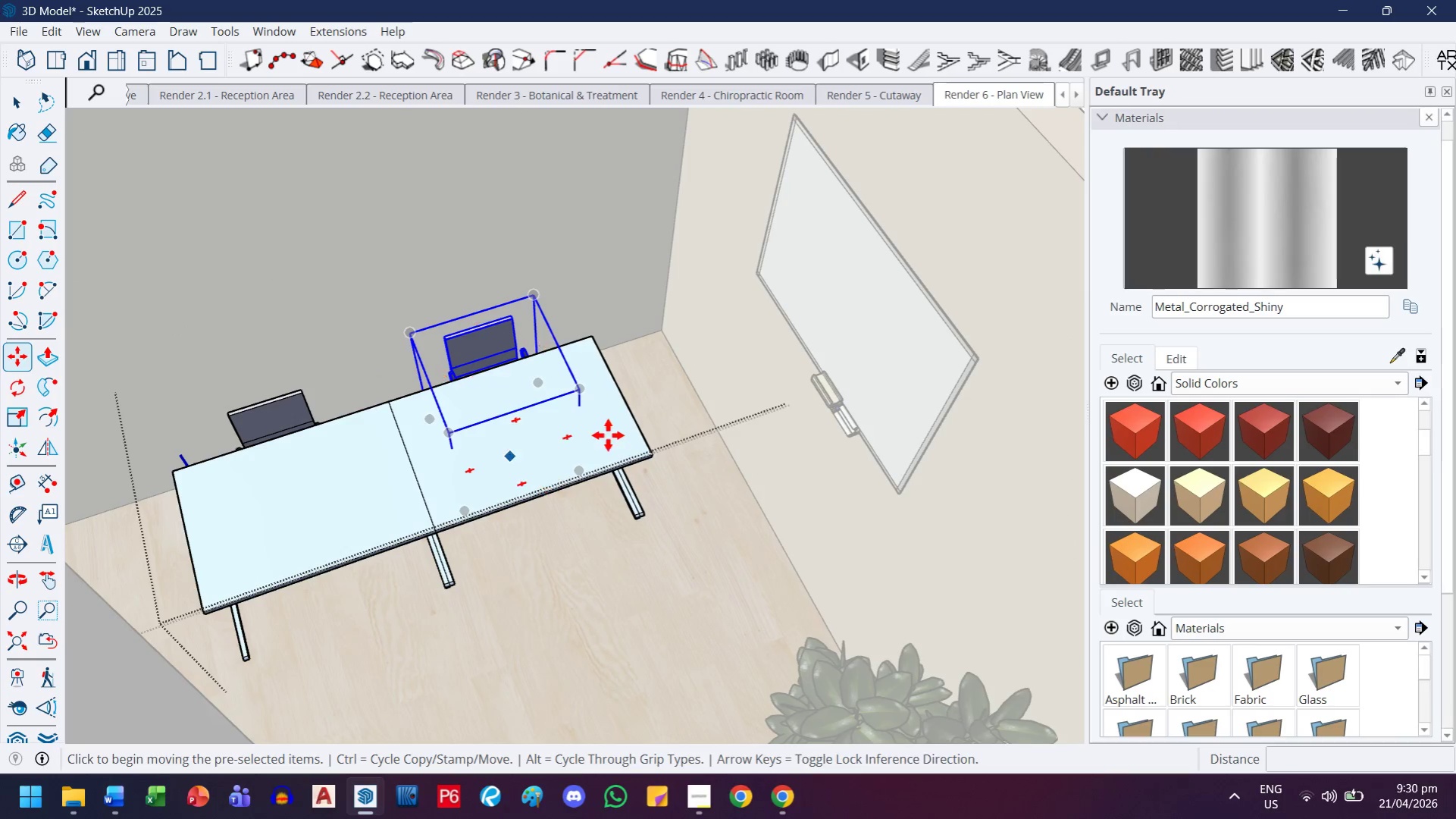 
scroll: coordinate [471, 362], scroll_direction: up, amount: 2.0
 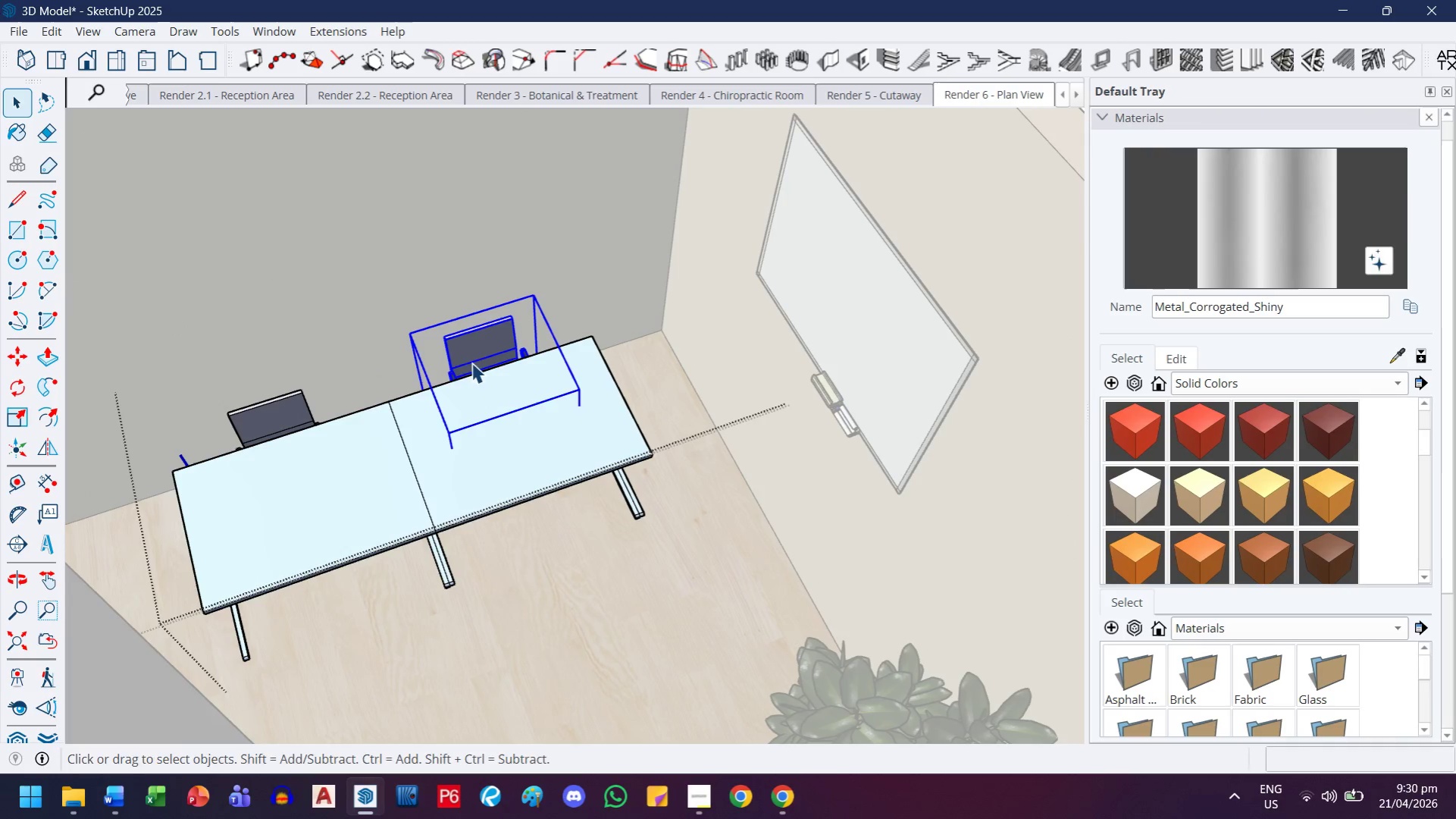 
key(Control+ControlLeft)
 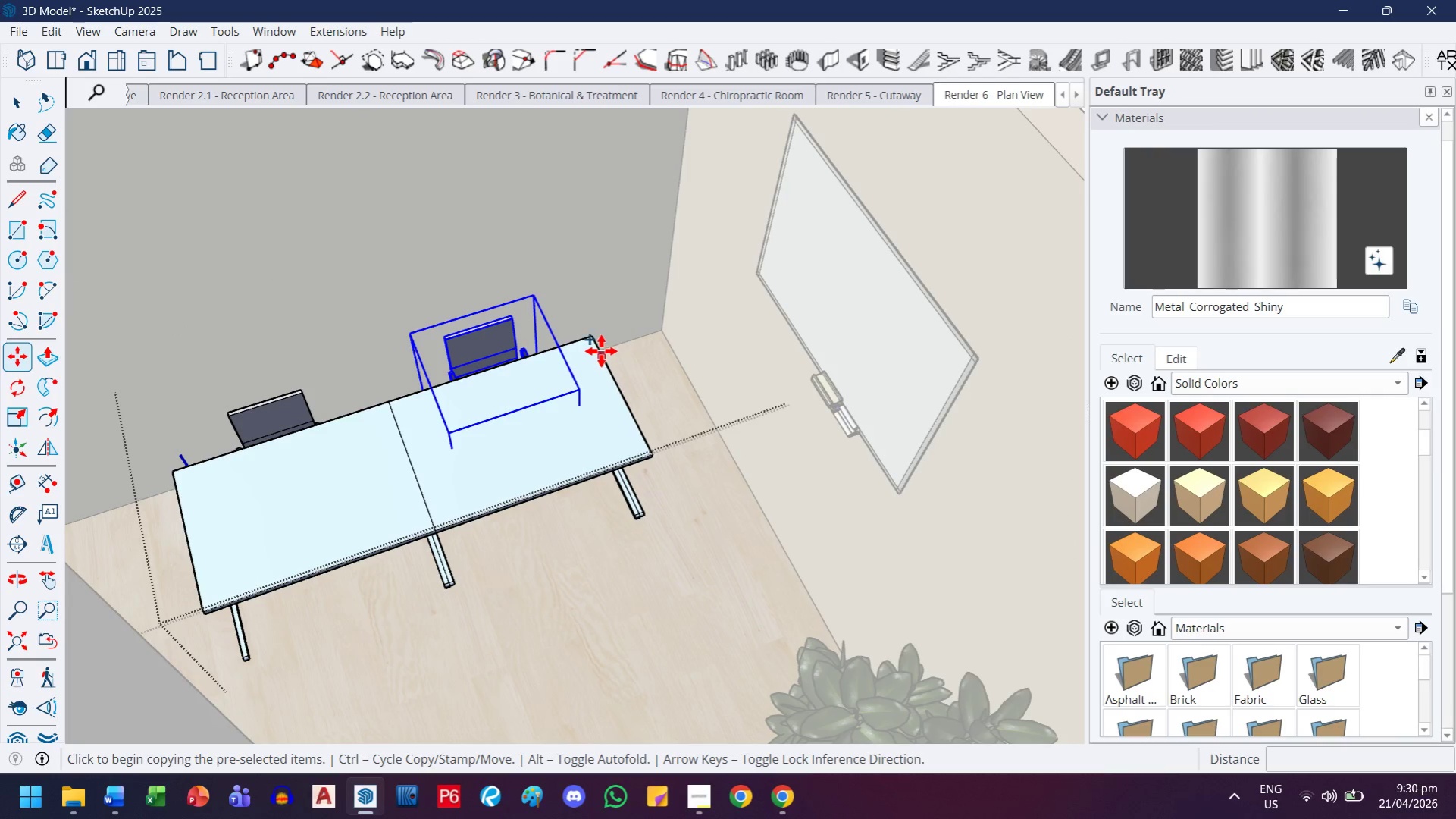 
left_click([596, 340])
 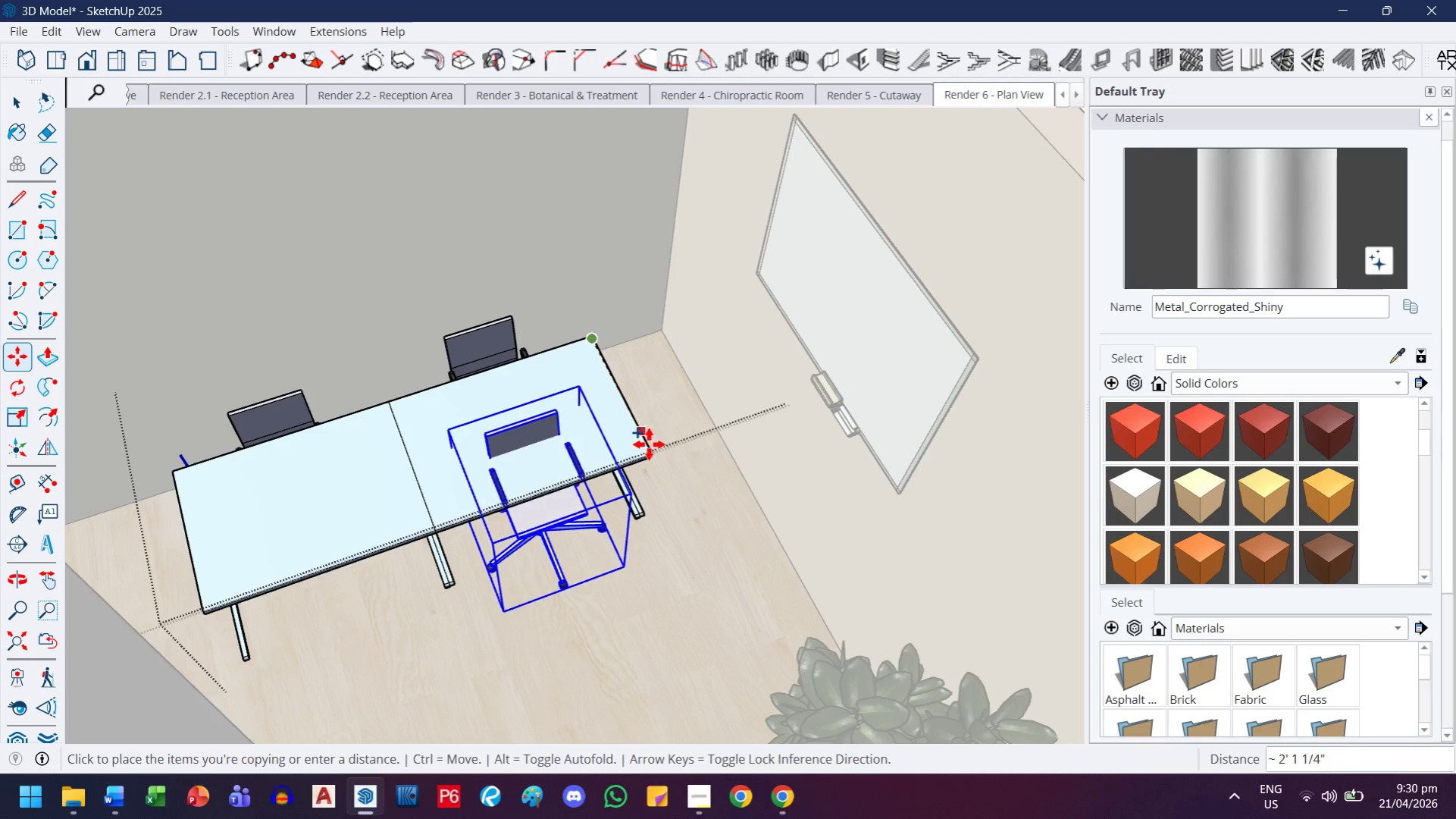 
mouse_move([669, 452])
 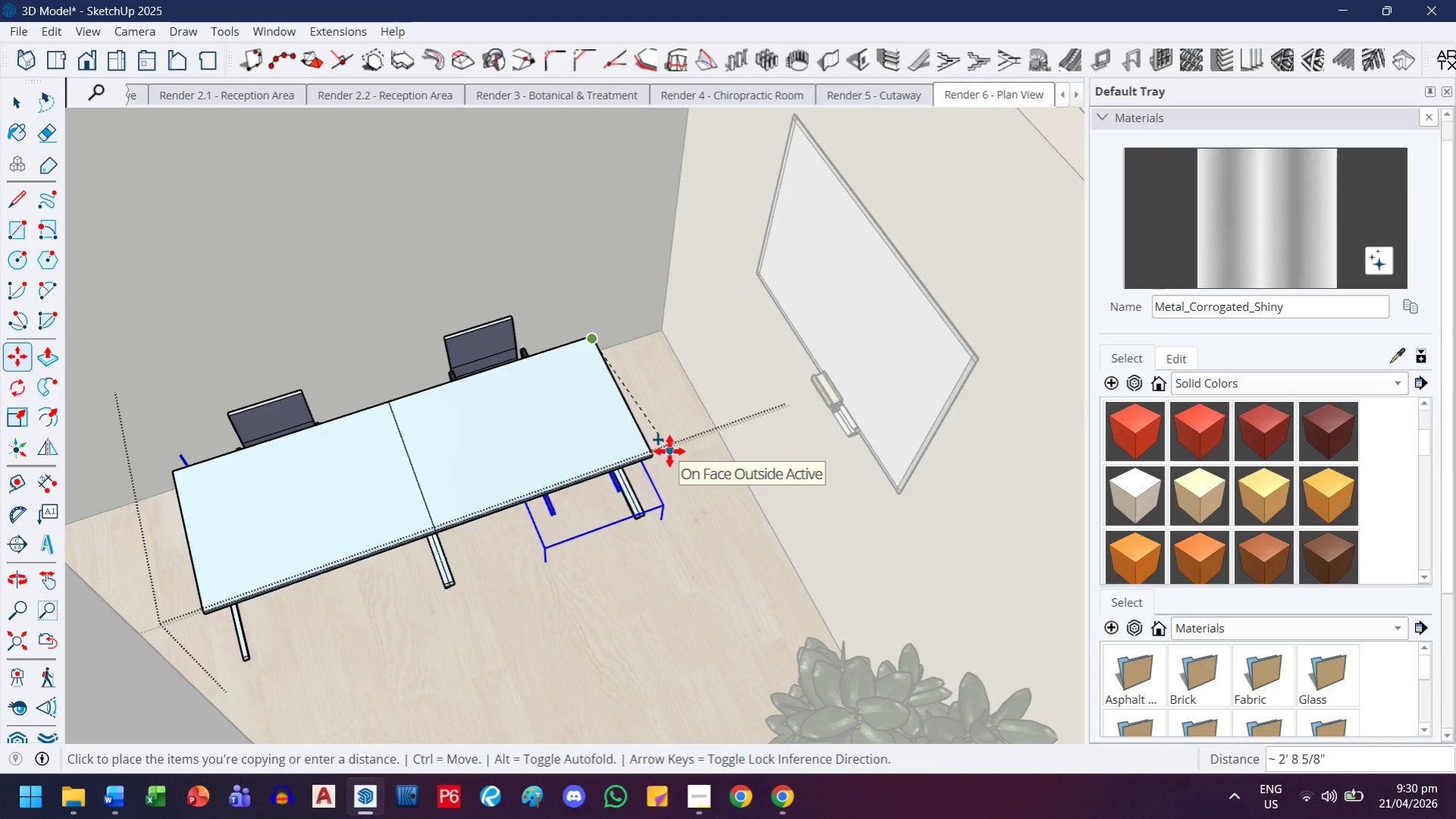 
key(ArrowLeft)
 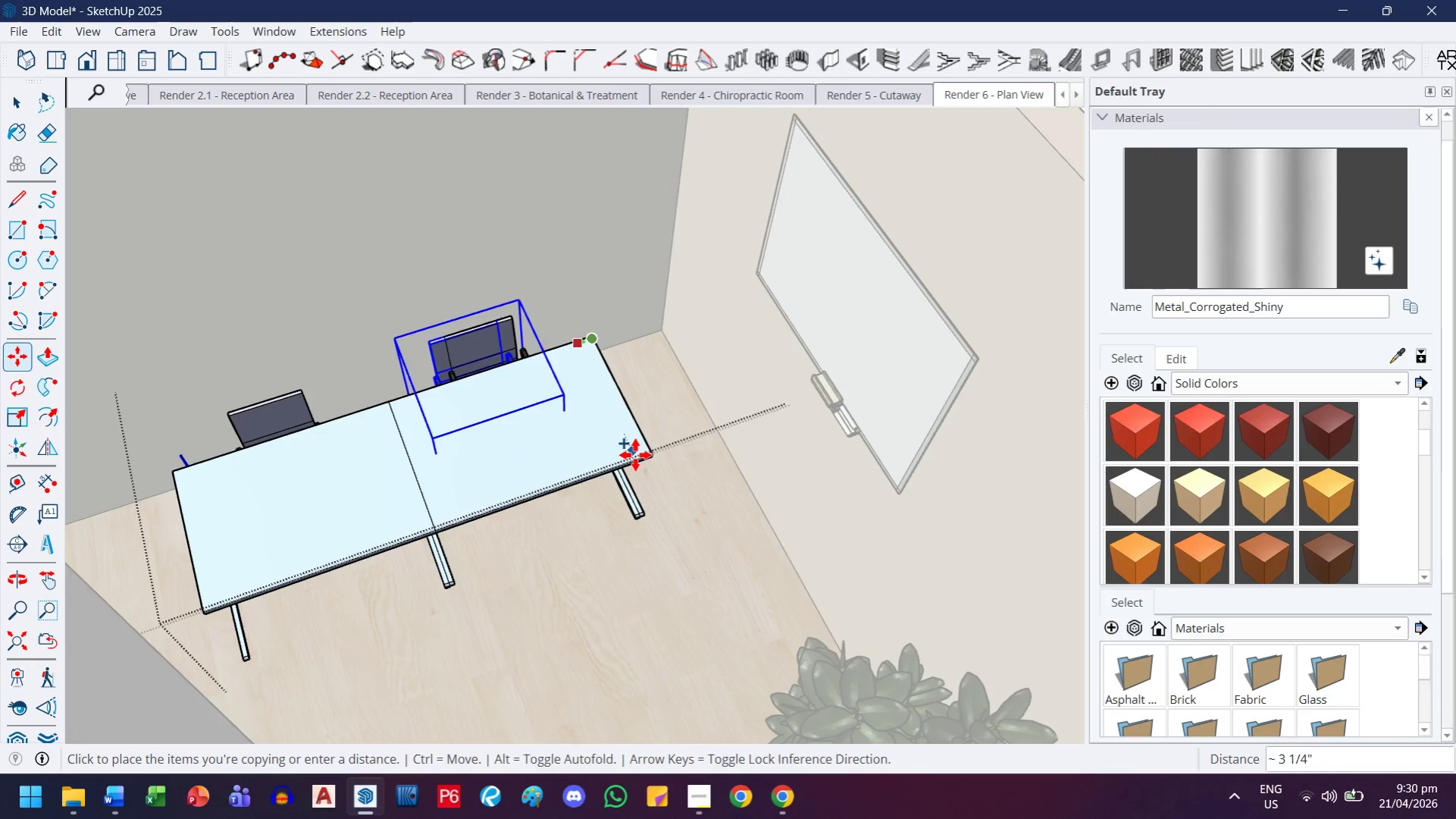 
key(ArrowRight)
 